 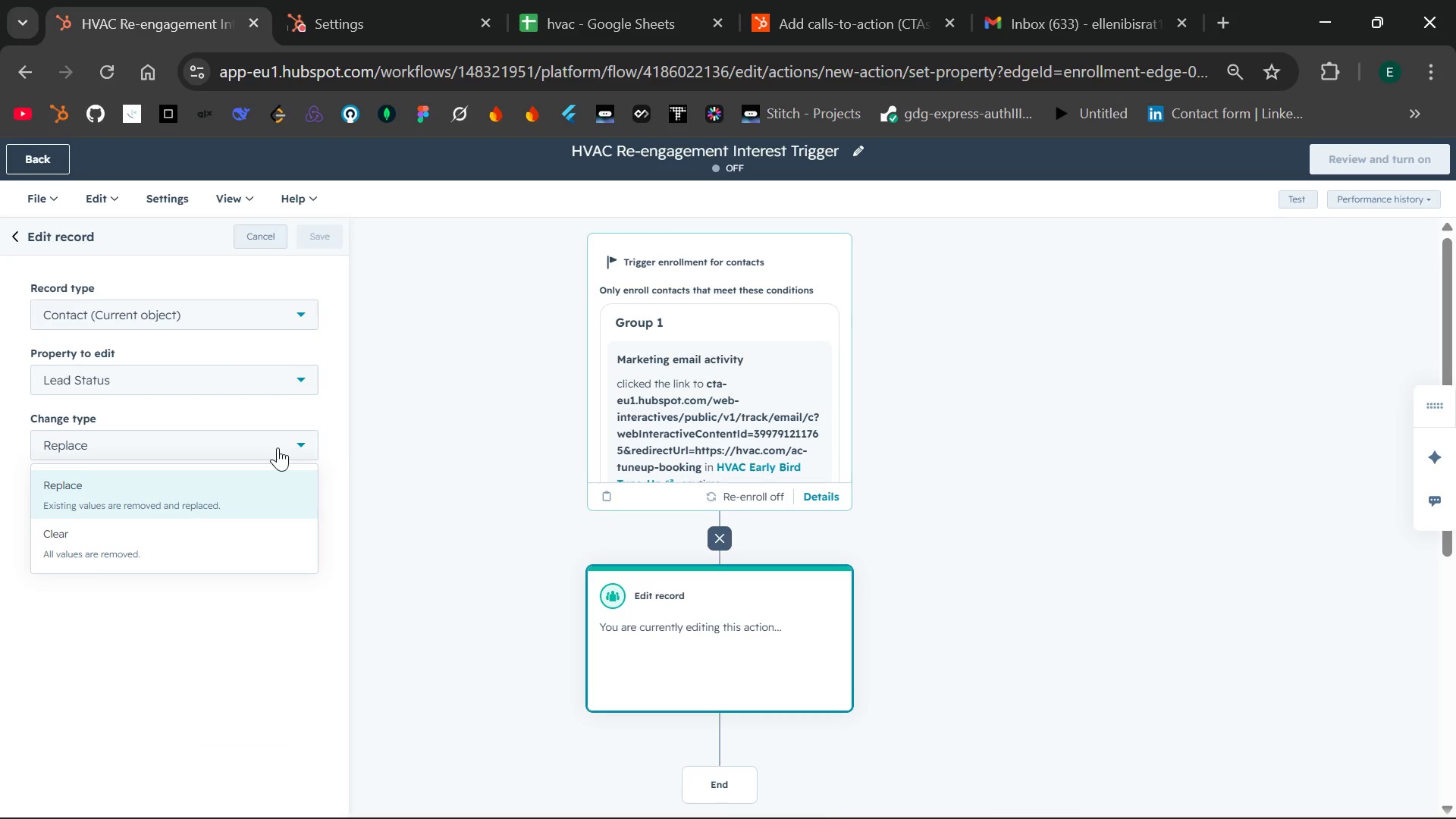 
left_click([278, 447])
 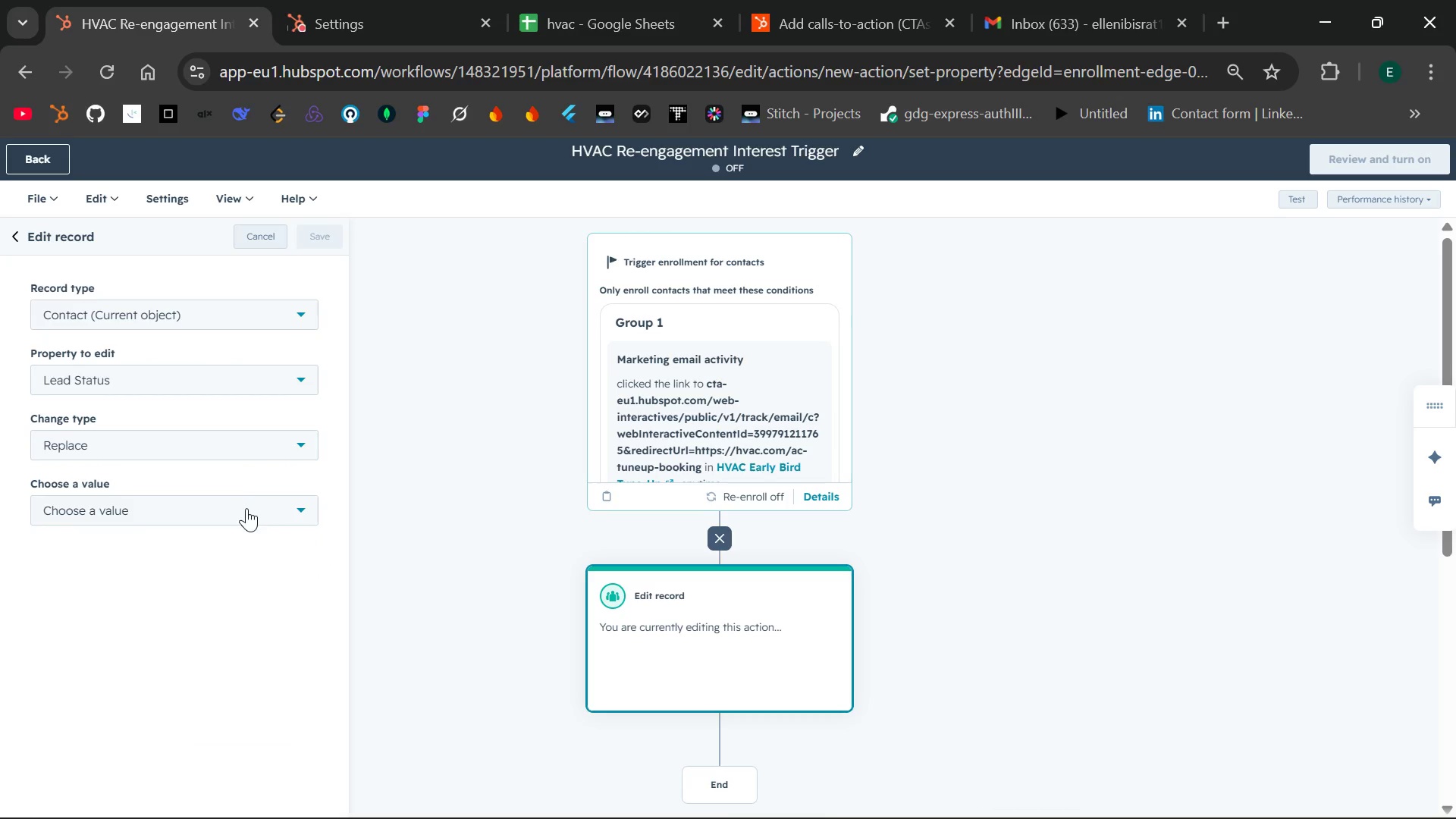 
left_click([243, 515])
 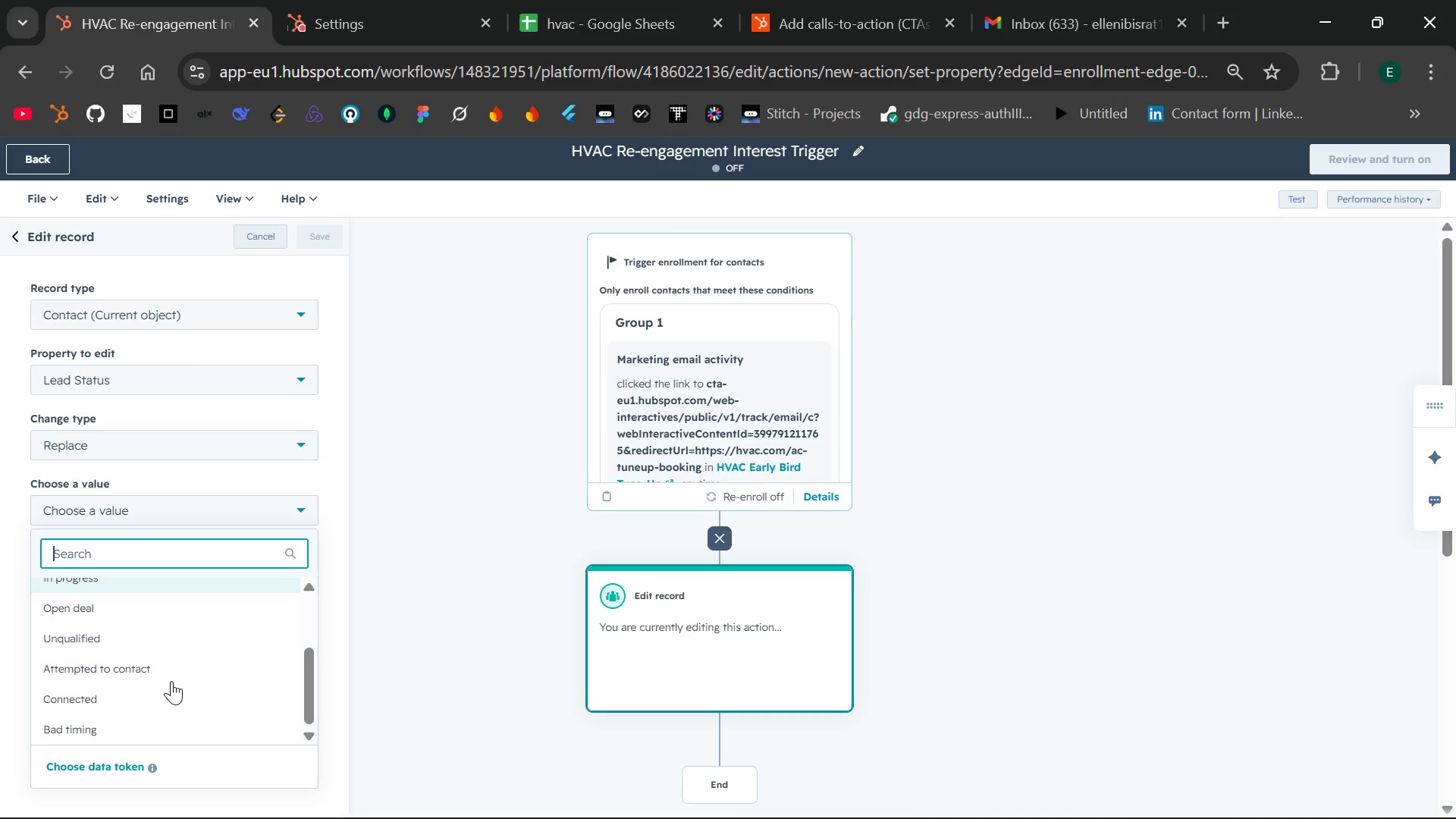 
wait(9.73)
 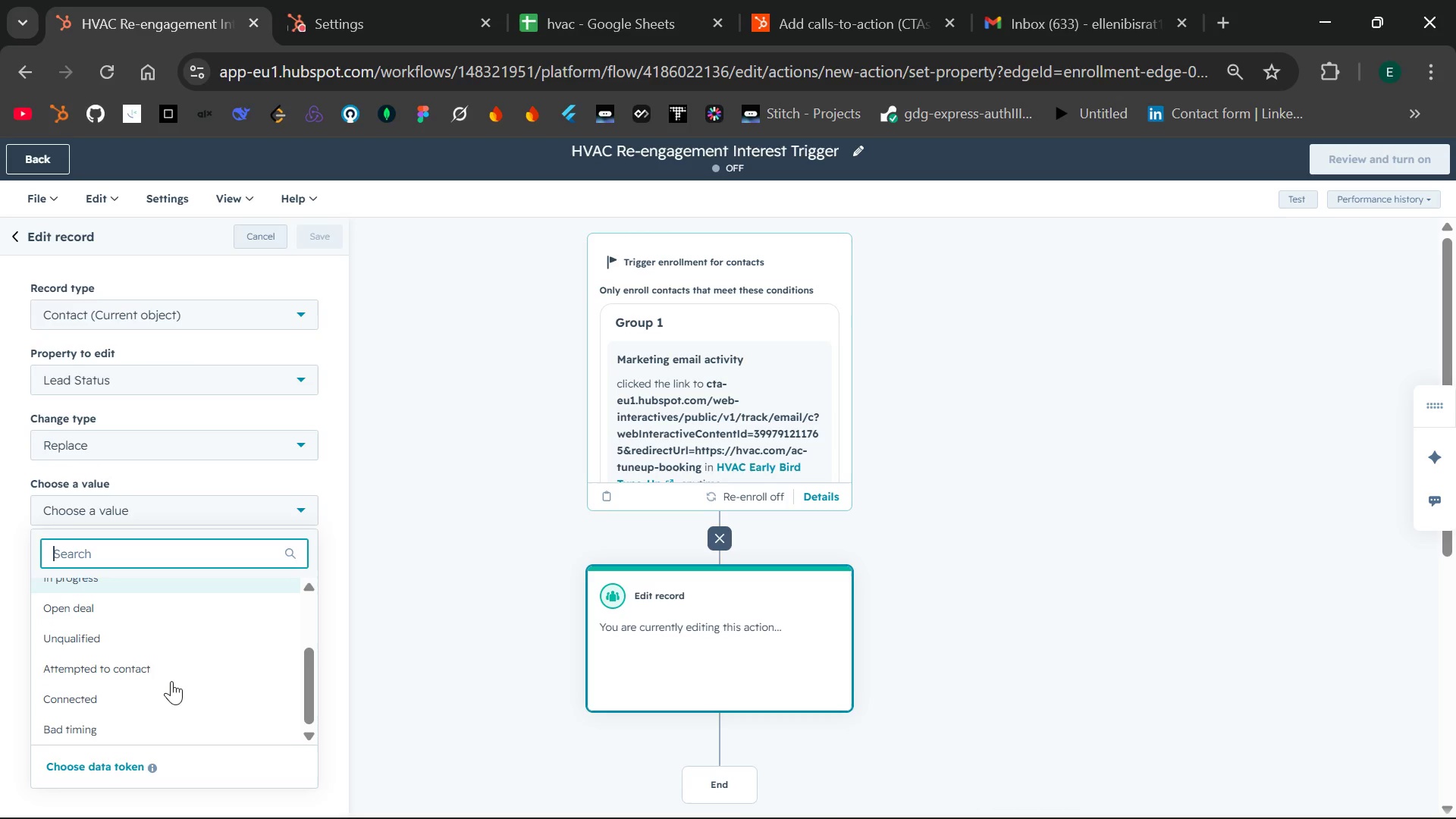 
left_click([80, 768])
 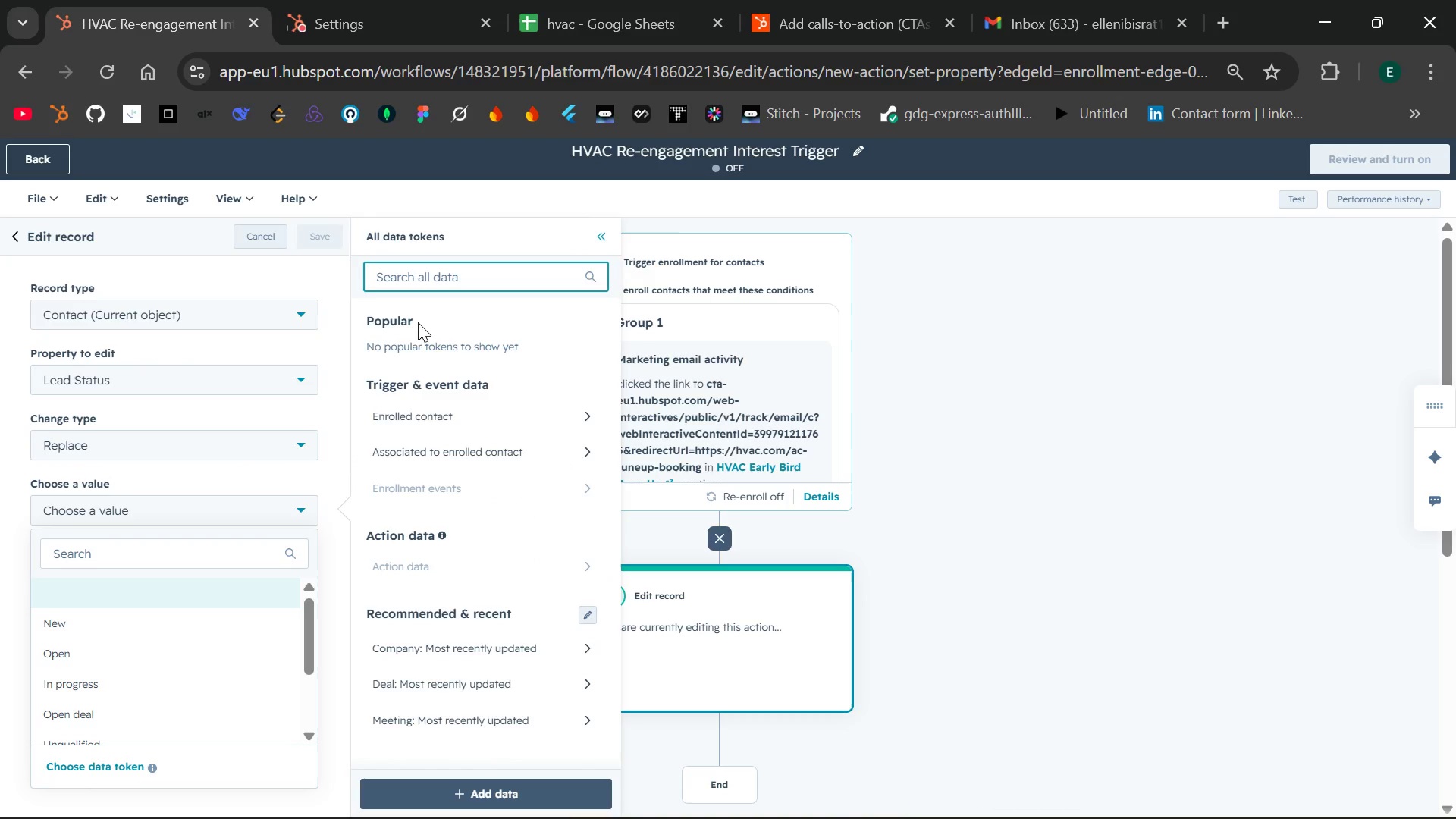 
type(warm lead)
 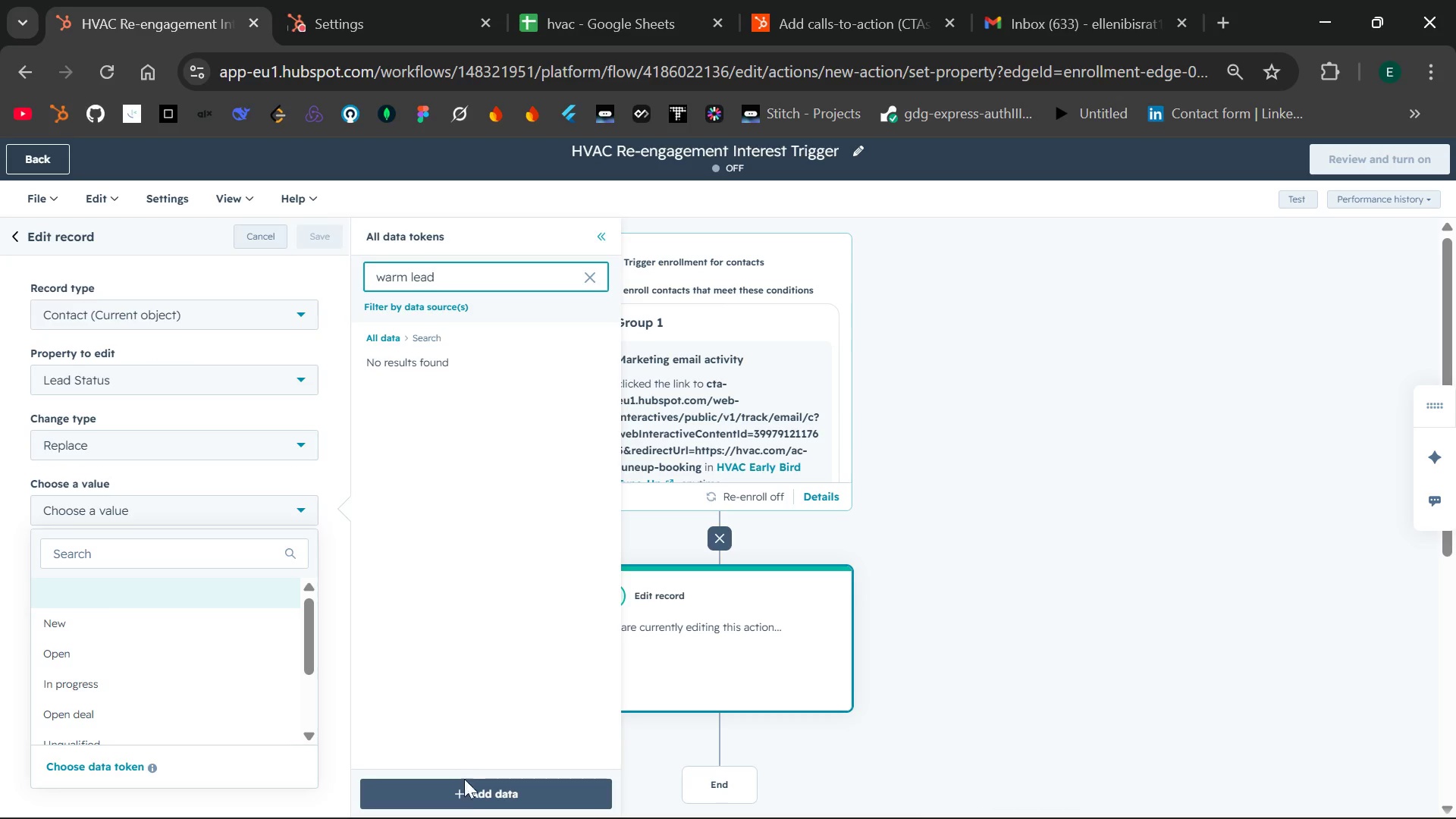 
left_click([463, 793])
 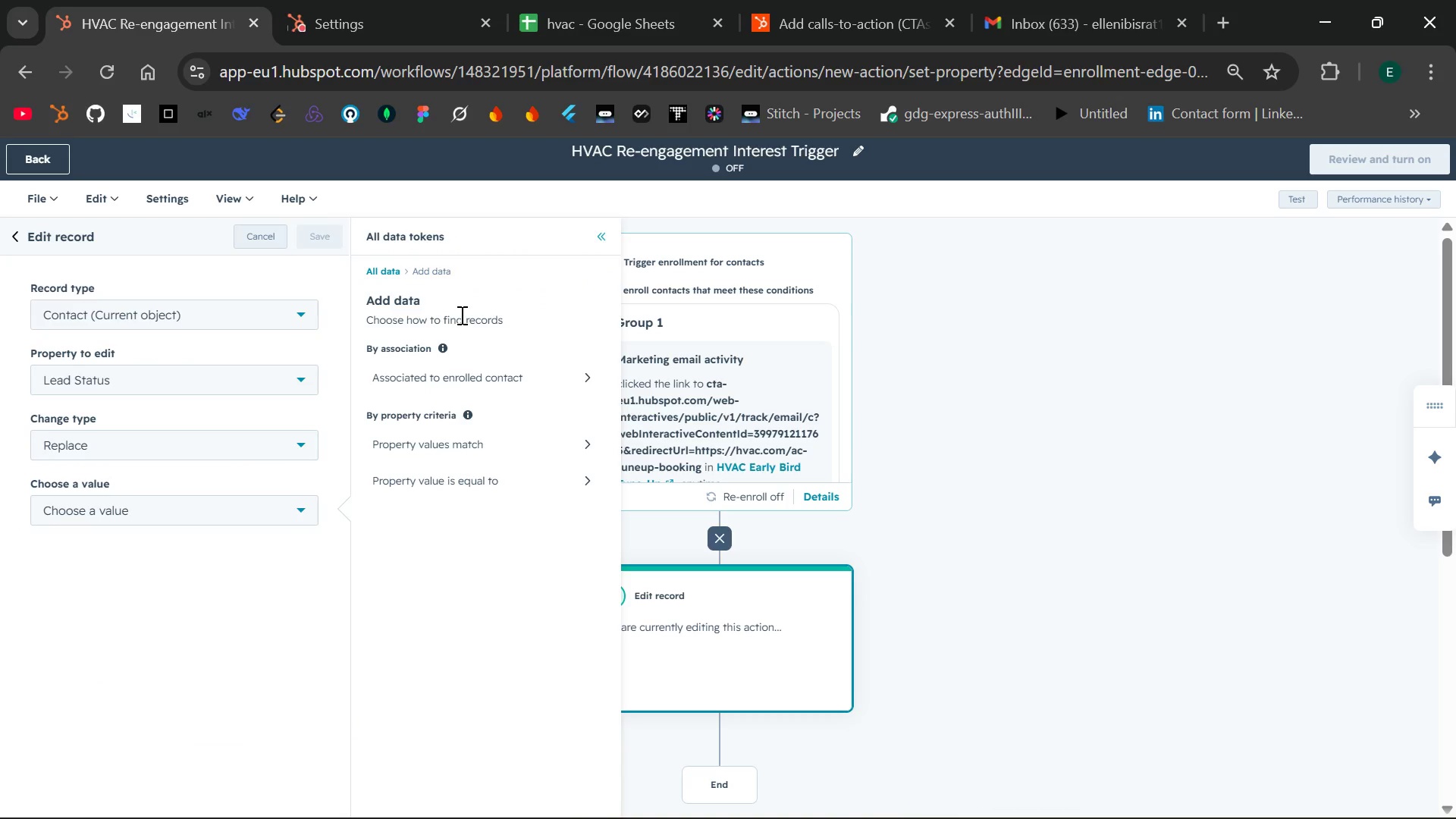 
wait(14.06)
 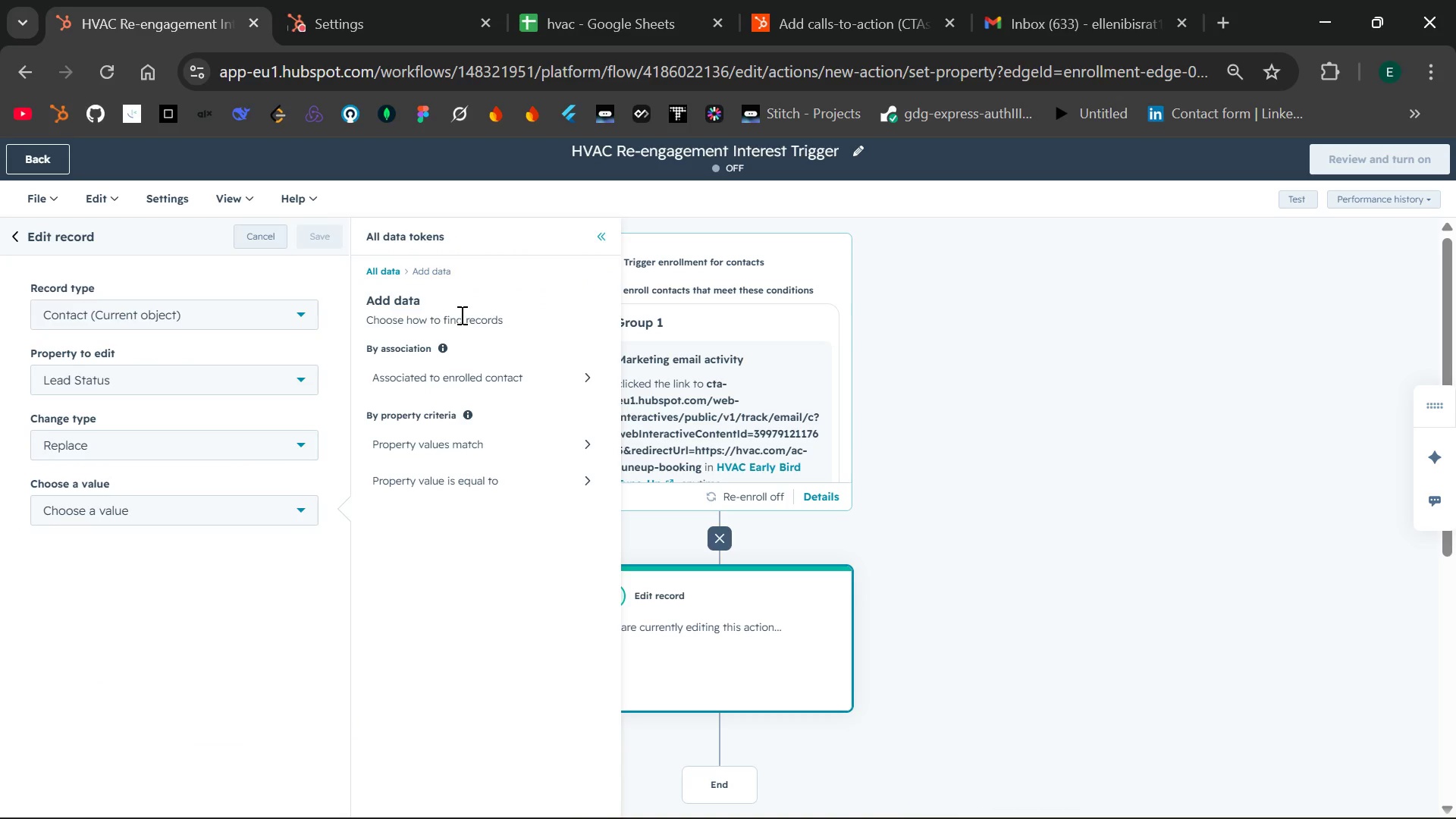 
left_click([585, 431])
 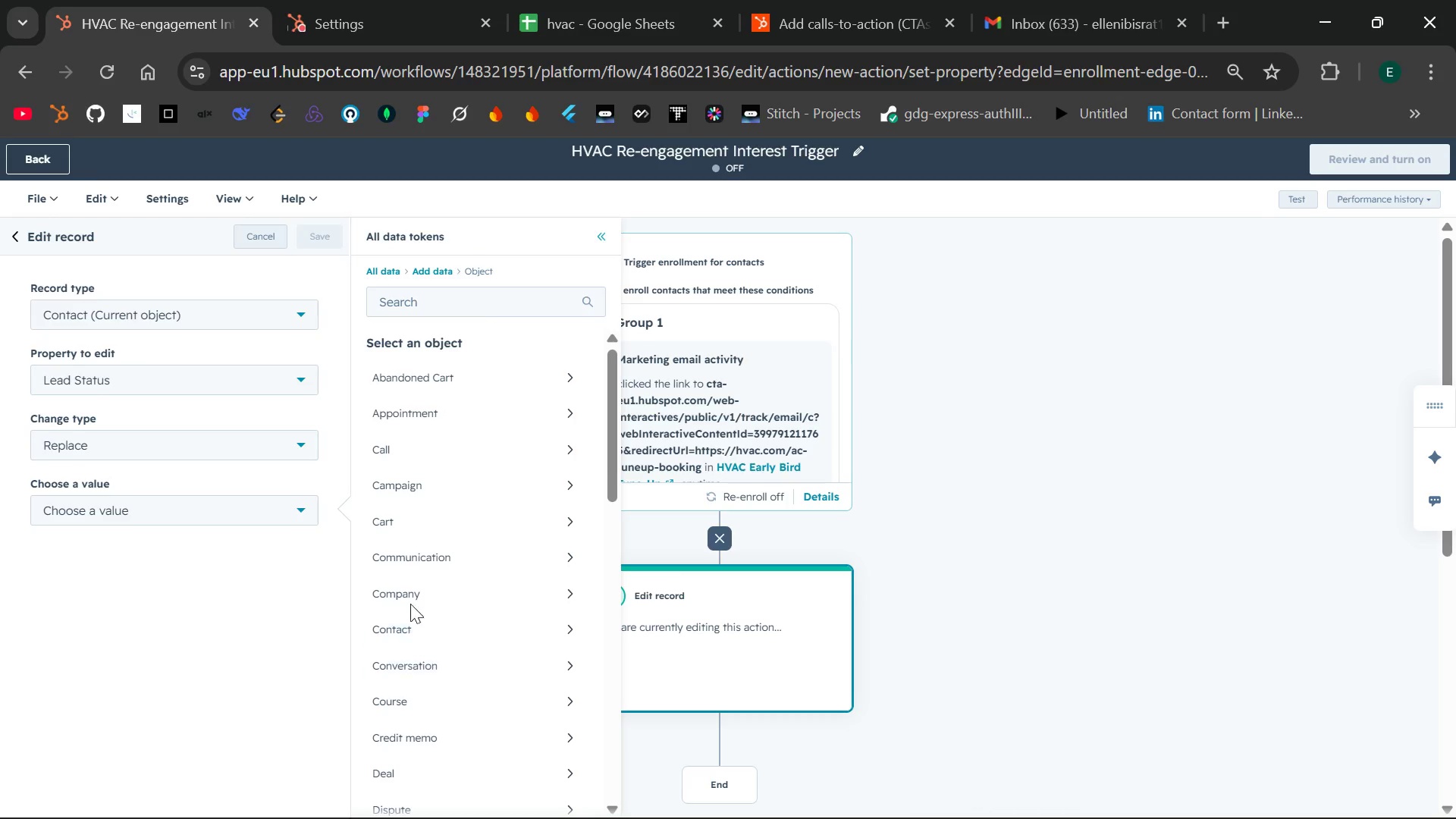 
wait(18.38)
 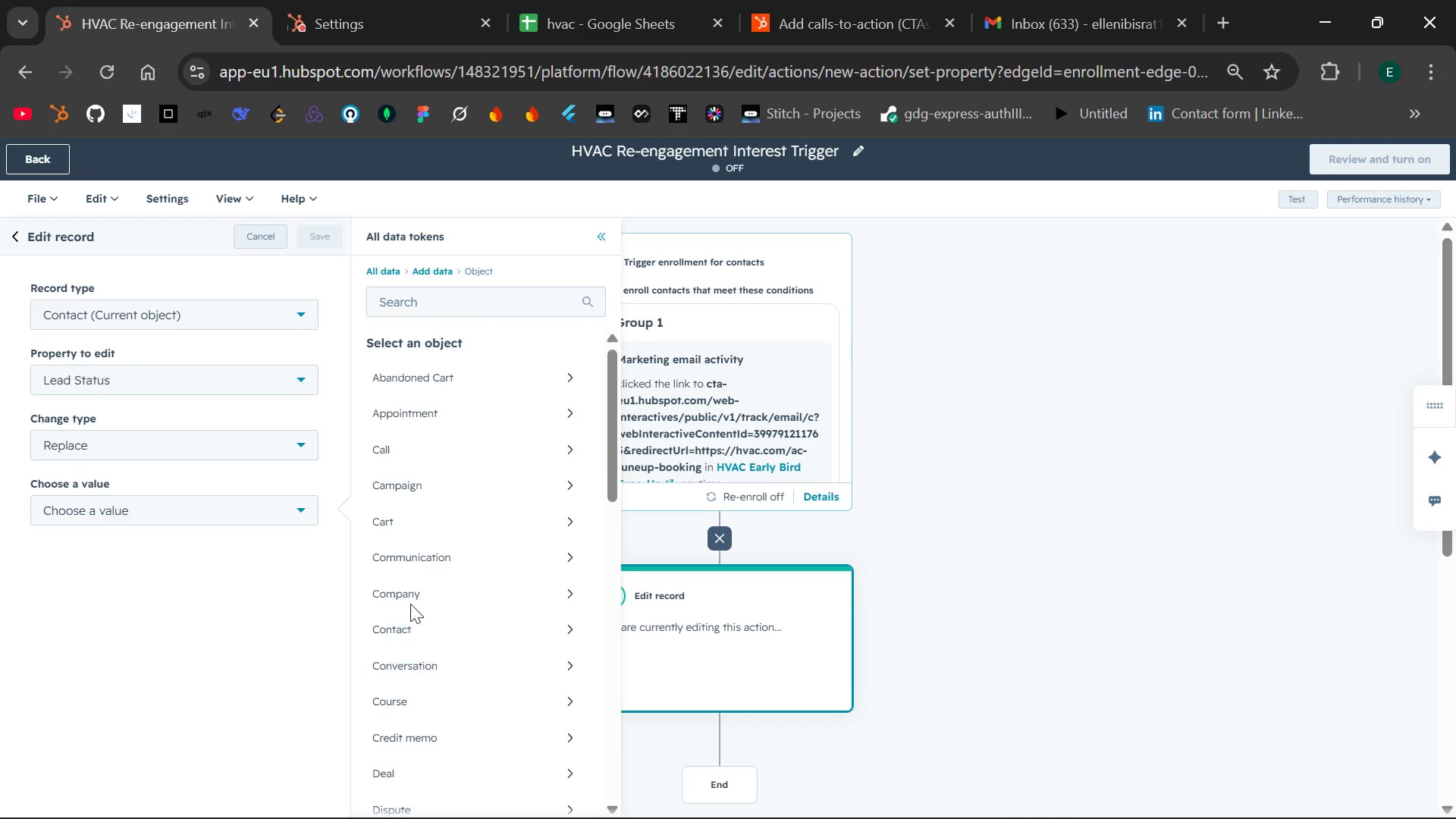 
left_click([415, 618])
 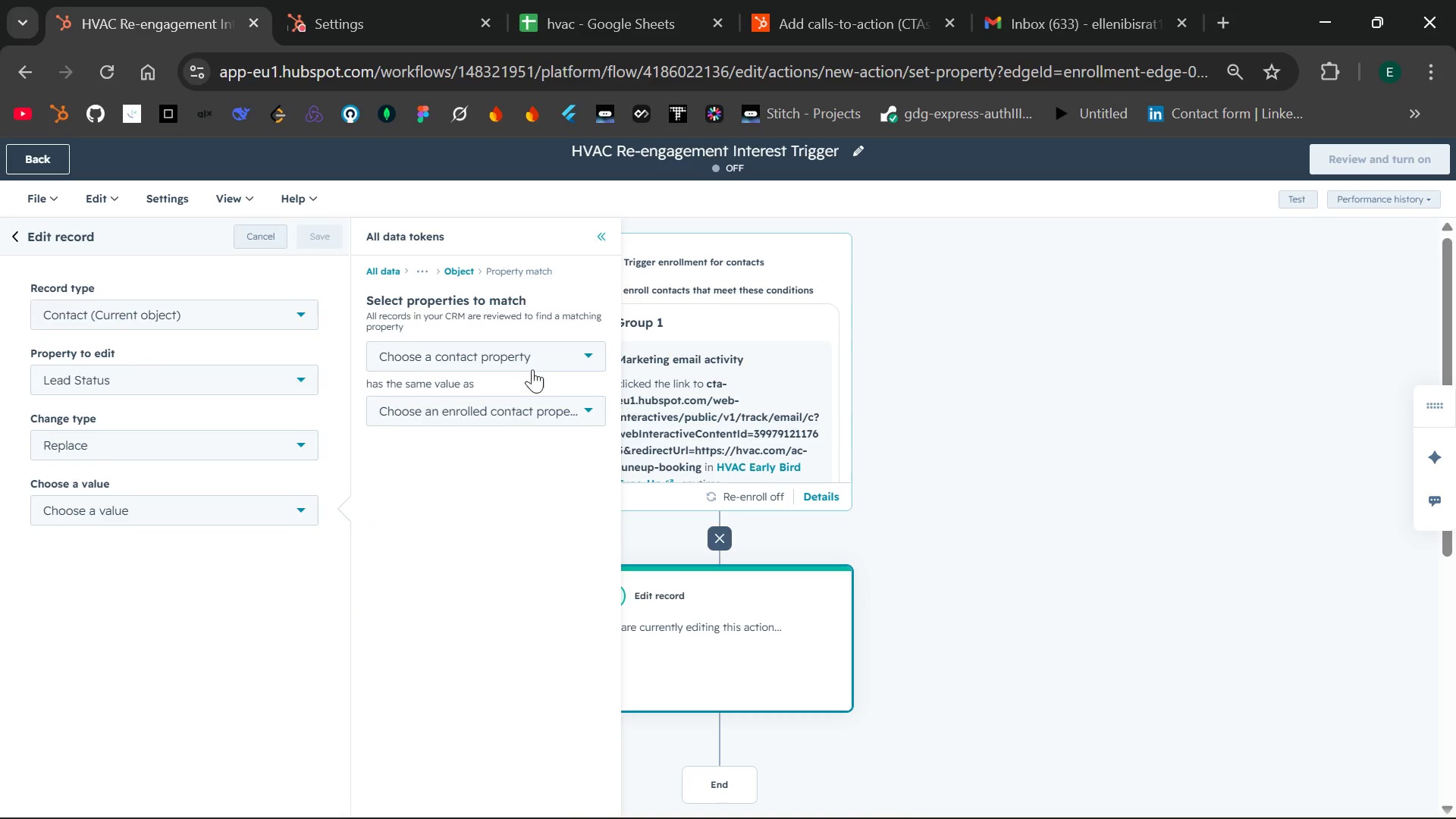 
left_click([559, 404])
 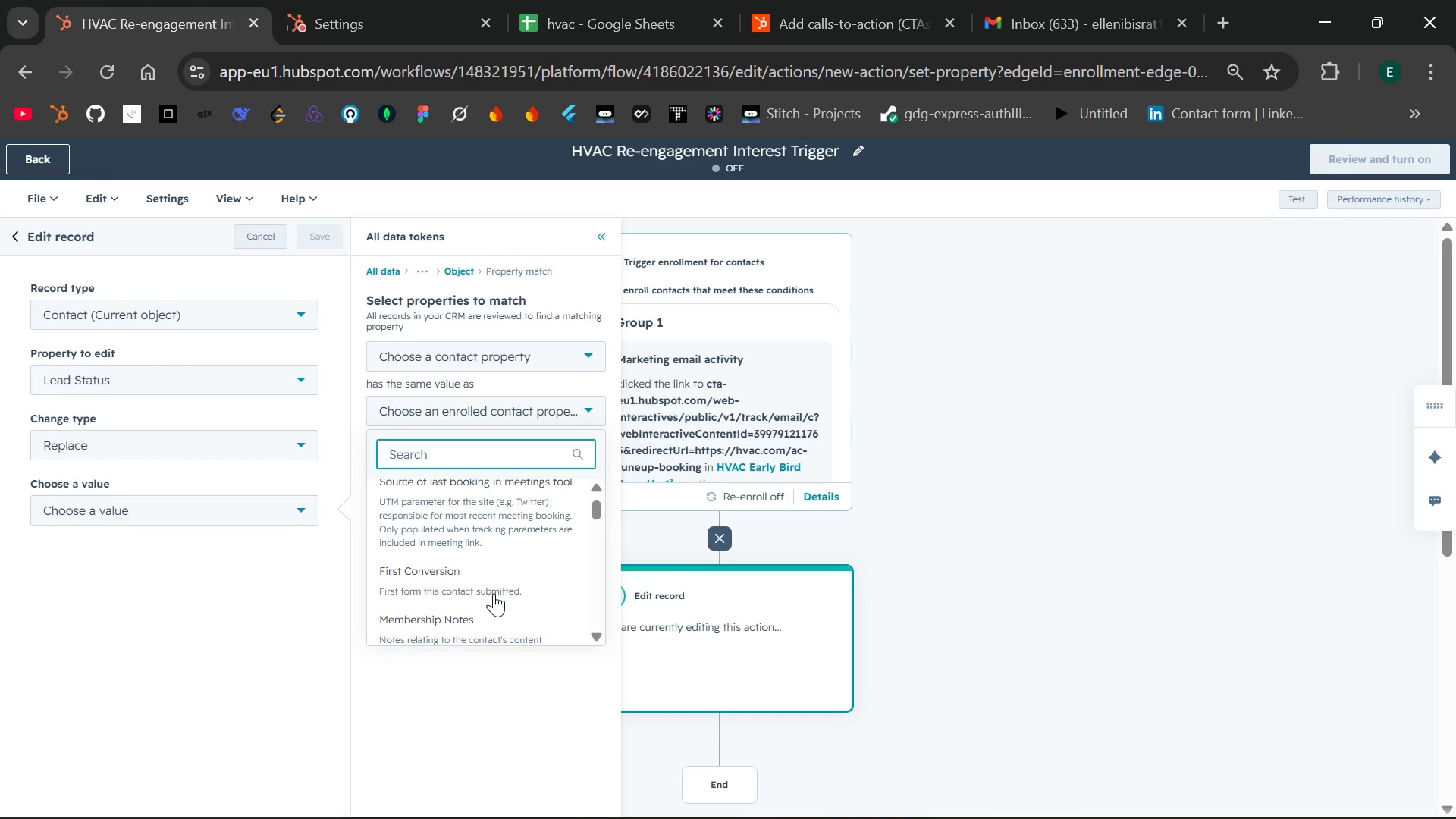 
wait(8.41)
 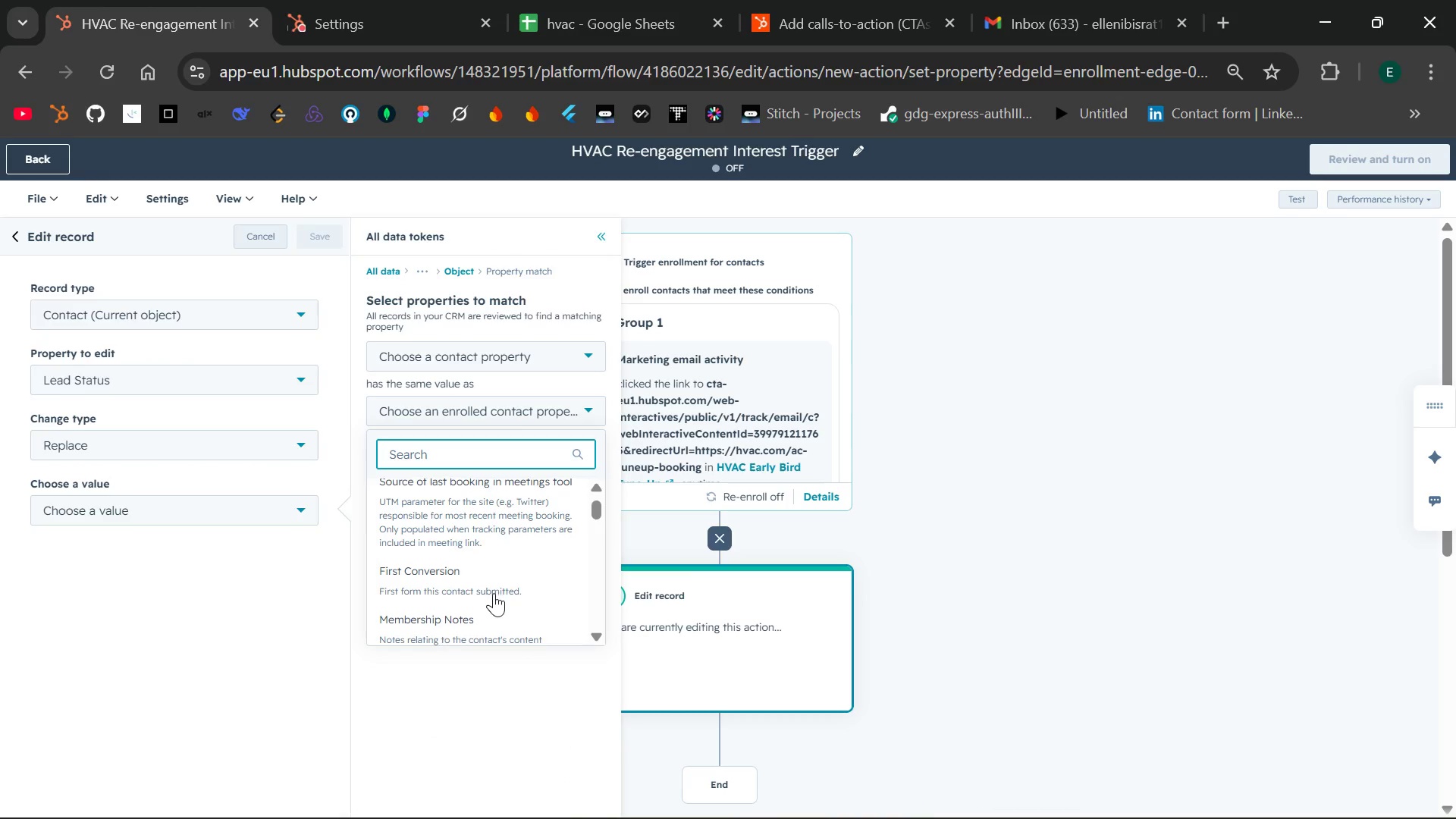 
left_click([505, 569])
 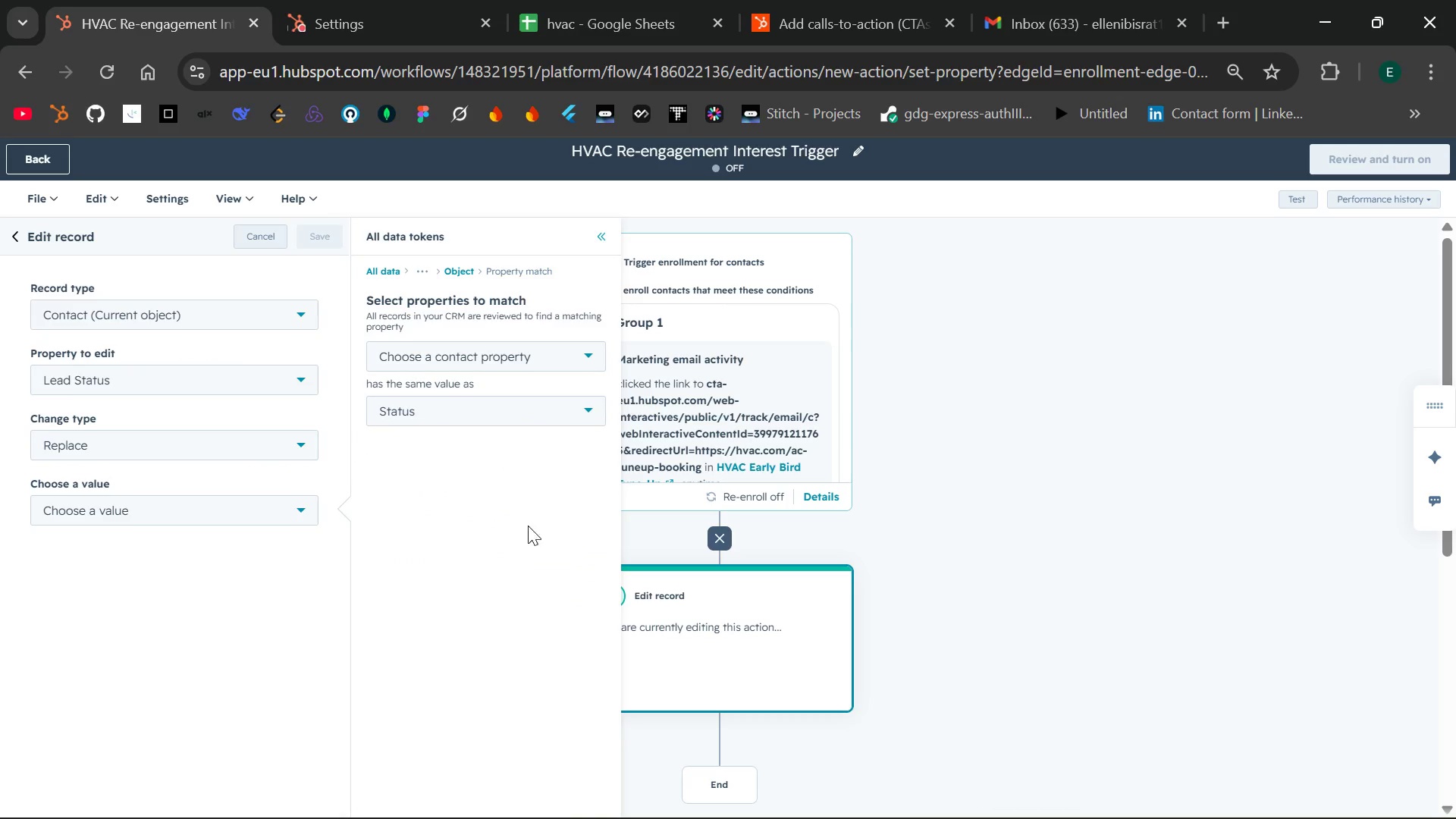 
left_click([583, 420])
 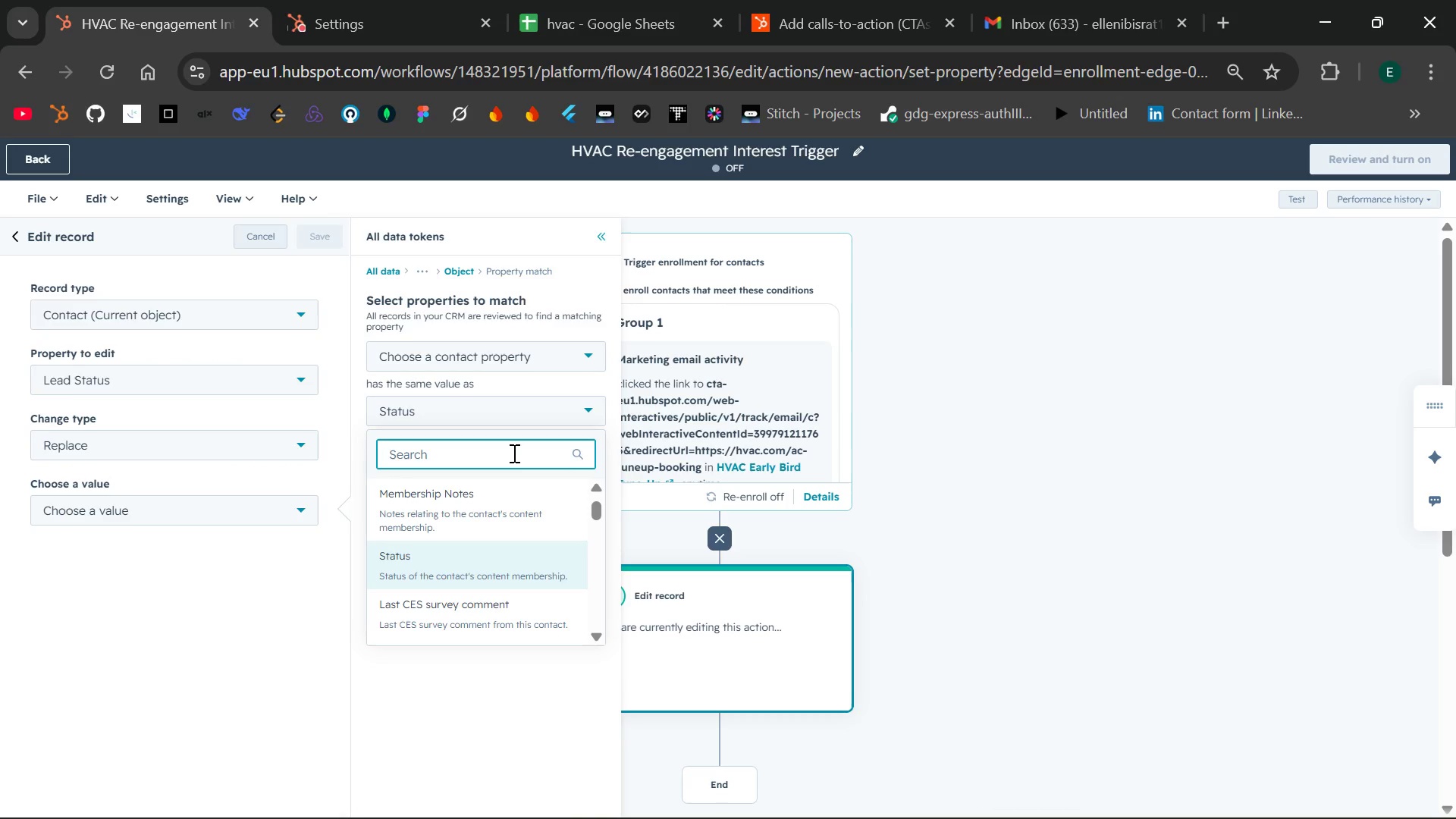 
type(warm)
key(Backspace)
key(Backspace)
type(r=)
key(Backspace)
key(Backspace)
key(Backspace)
key(Backspace)
 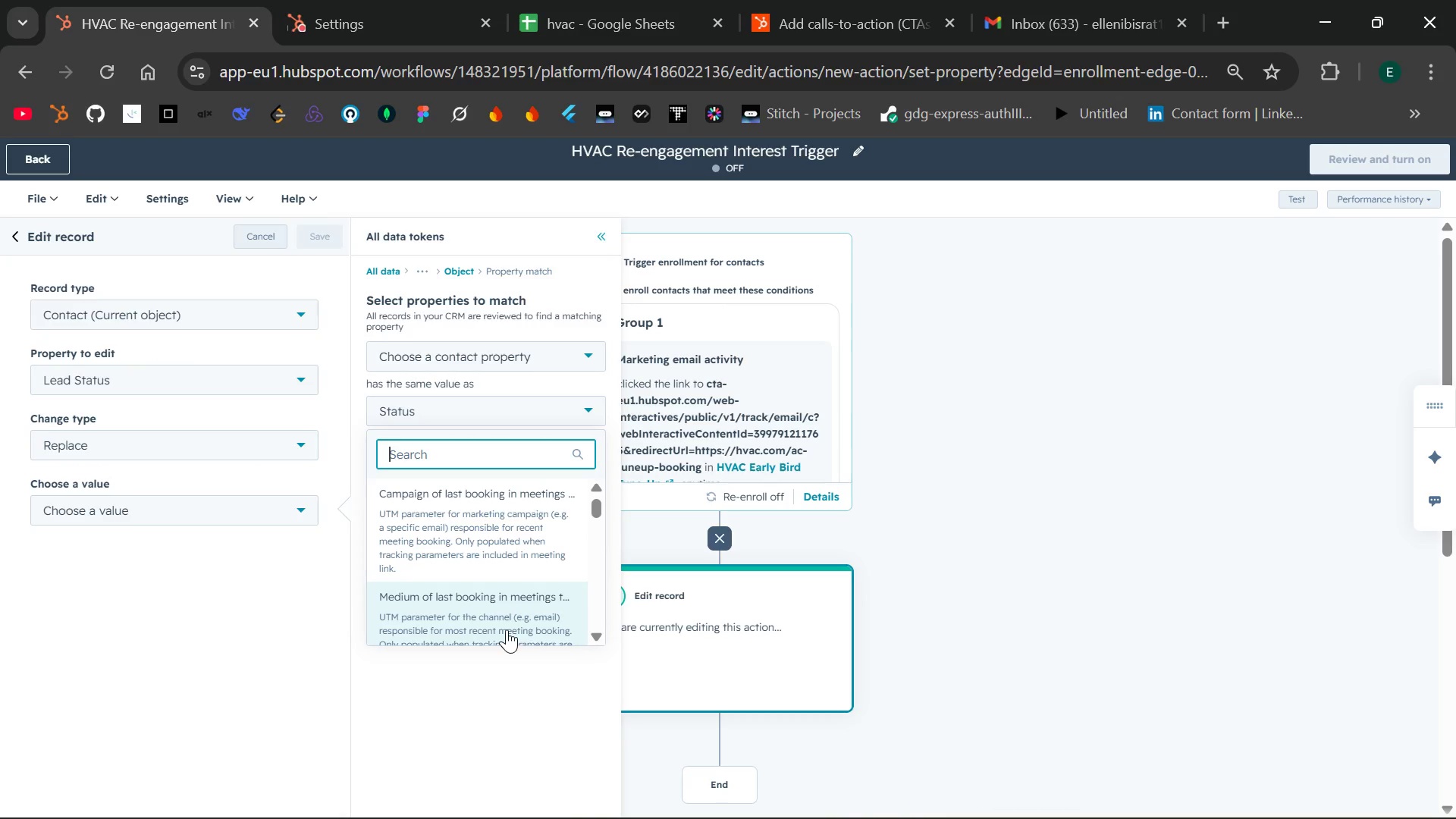 
left_click([449, 721])
 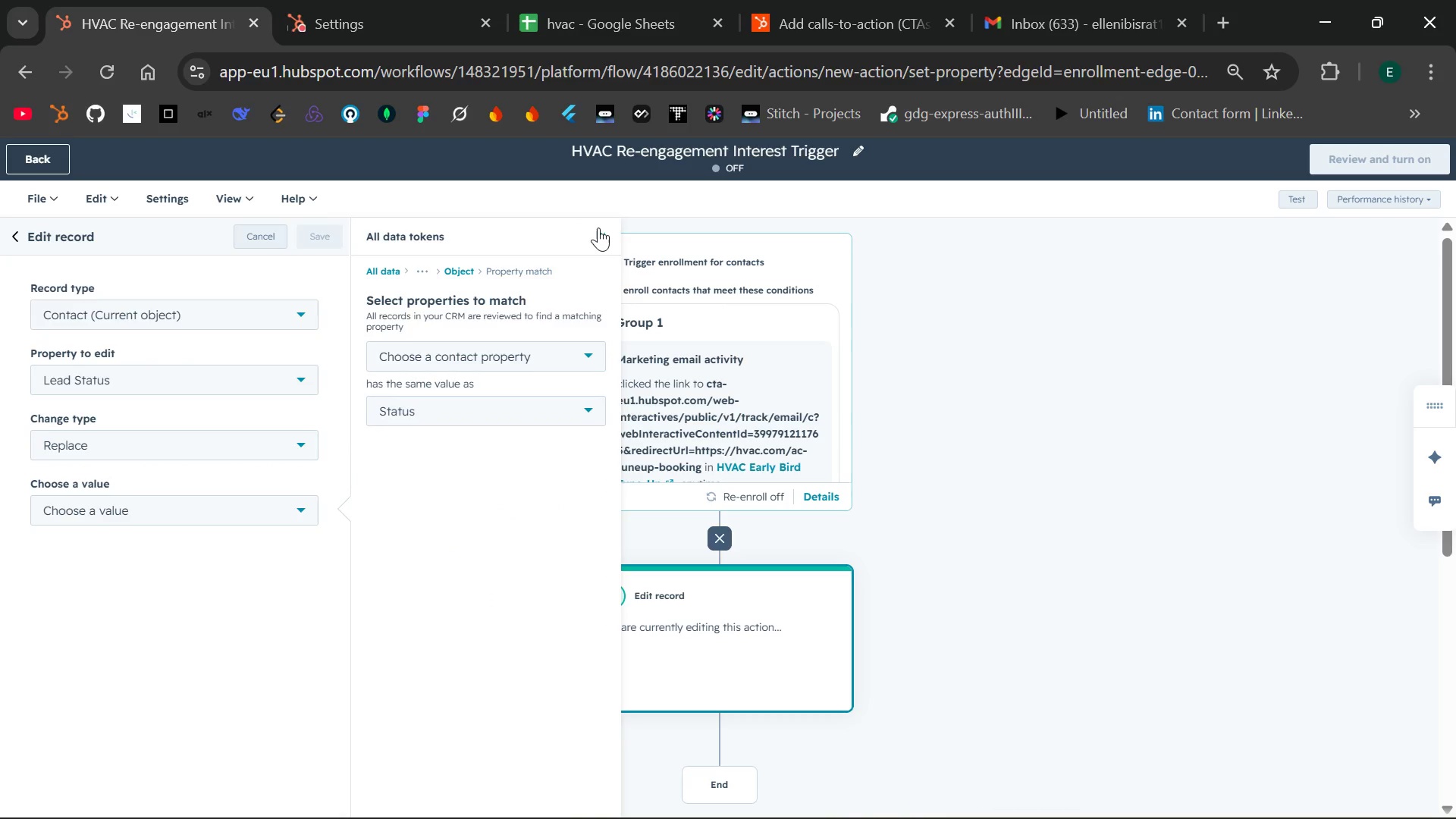 
left_click([599, 228])
 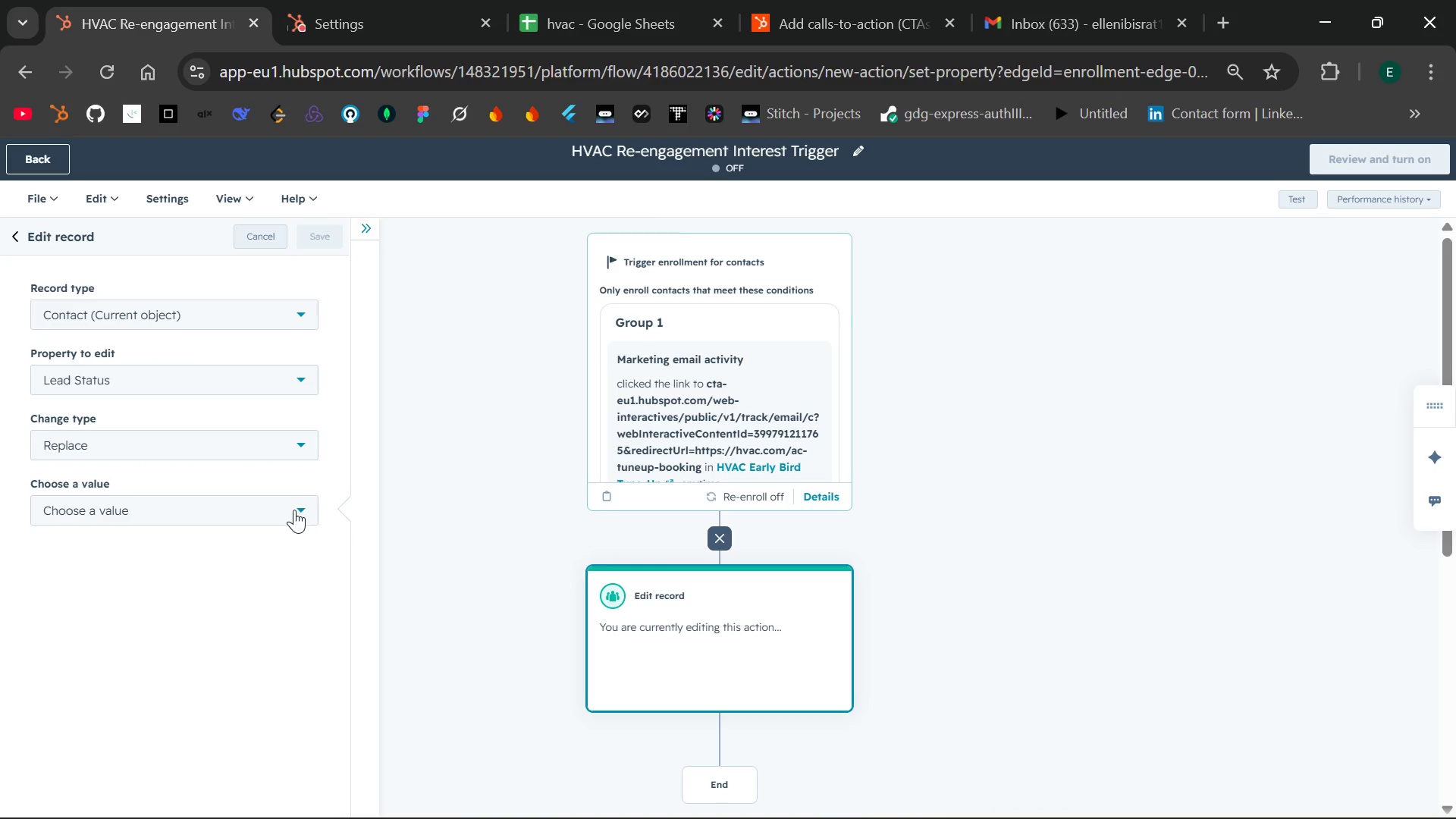 
left_click([291, 507])
 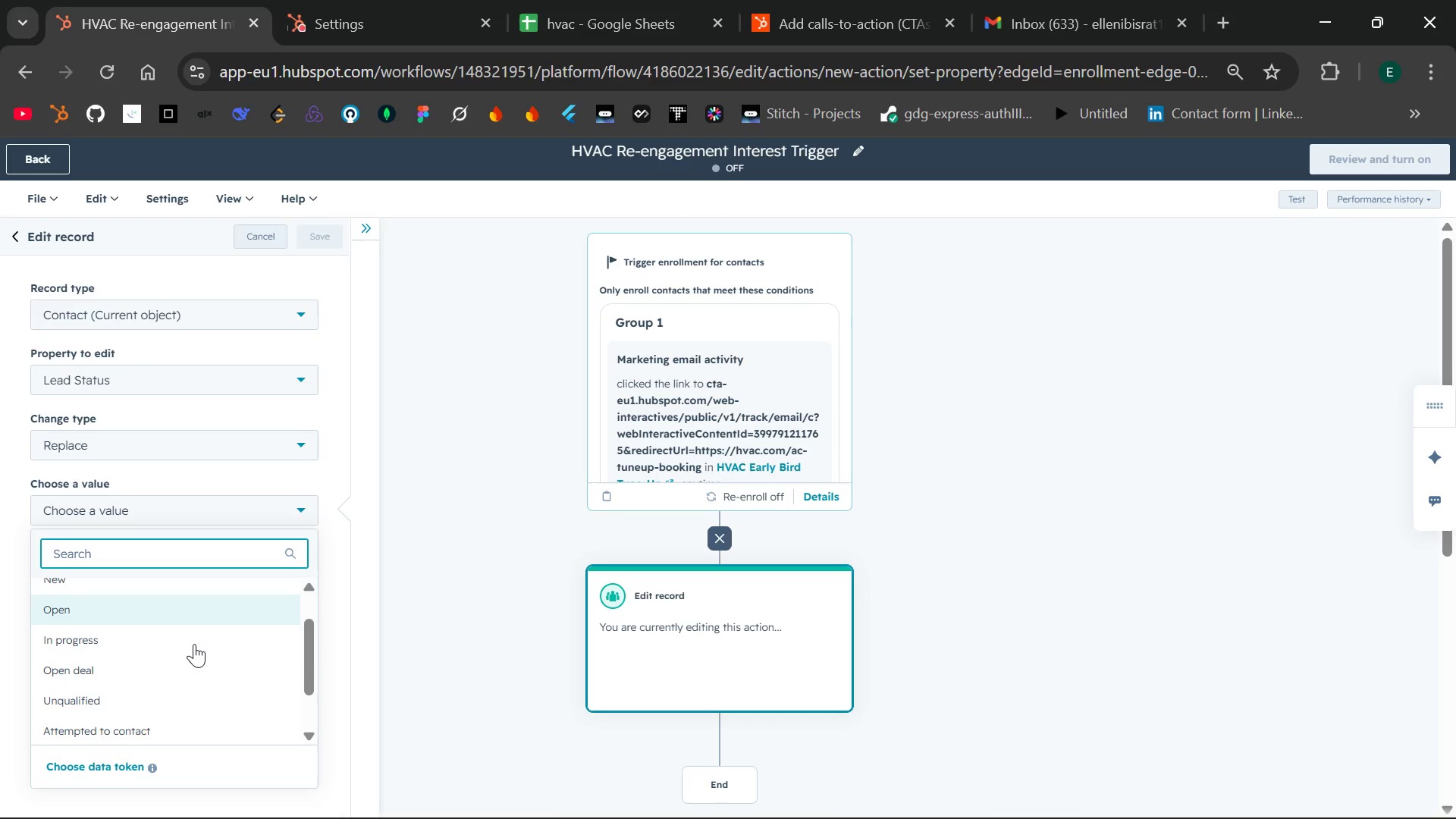 
wait(21.97)
 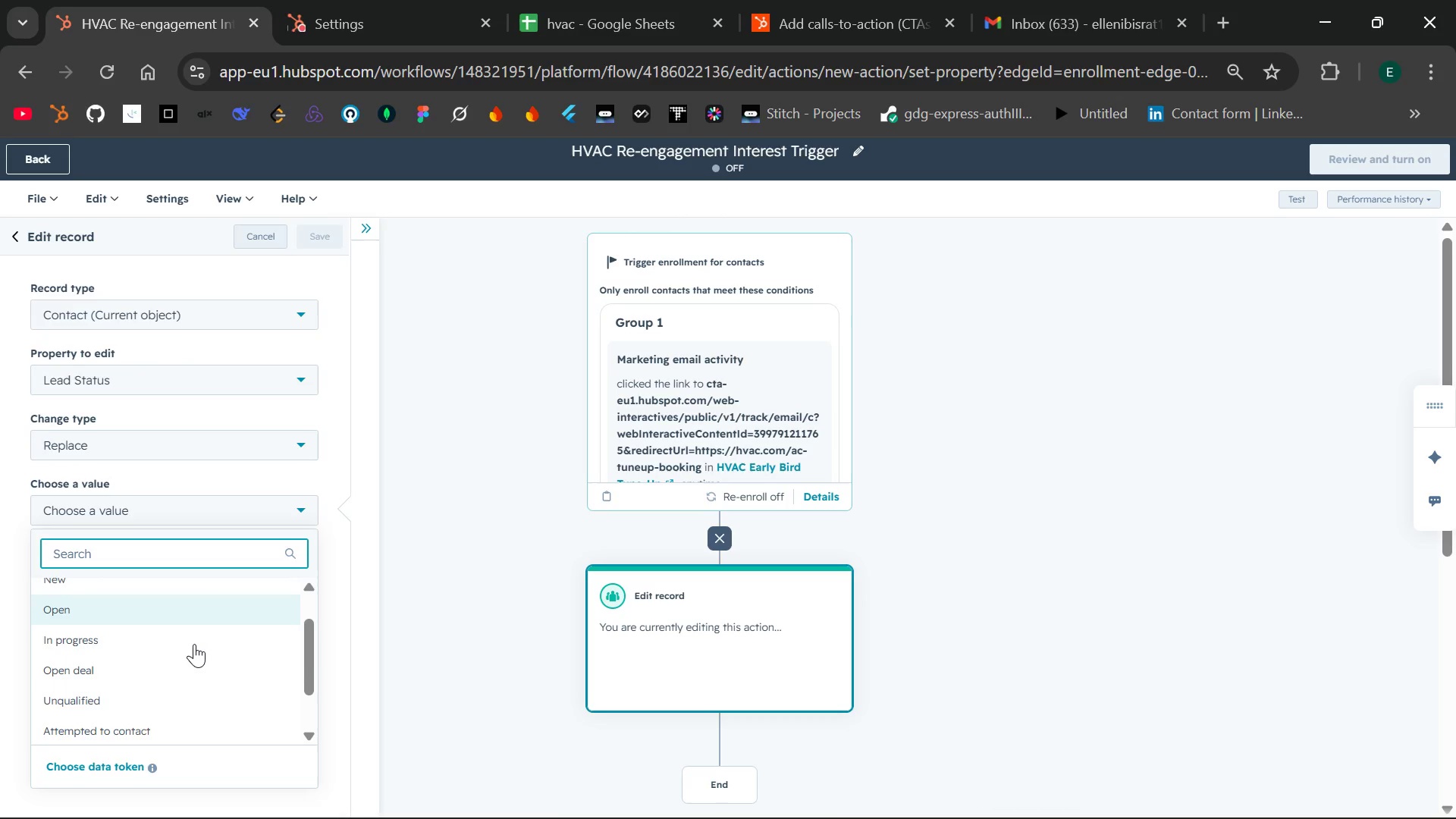 
left_click([340, 469])
 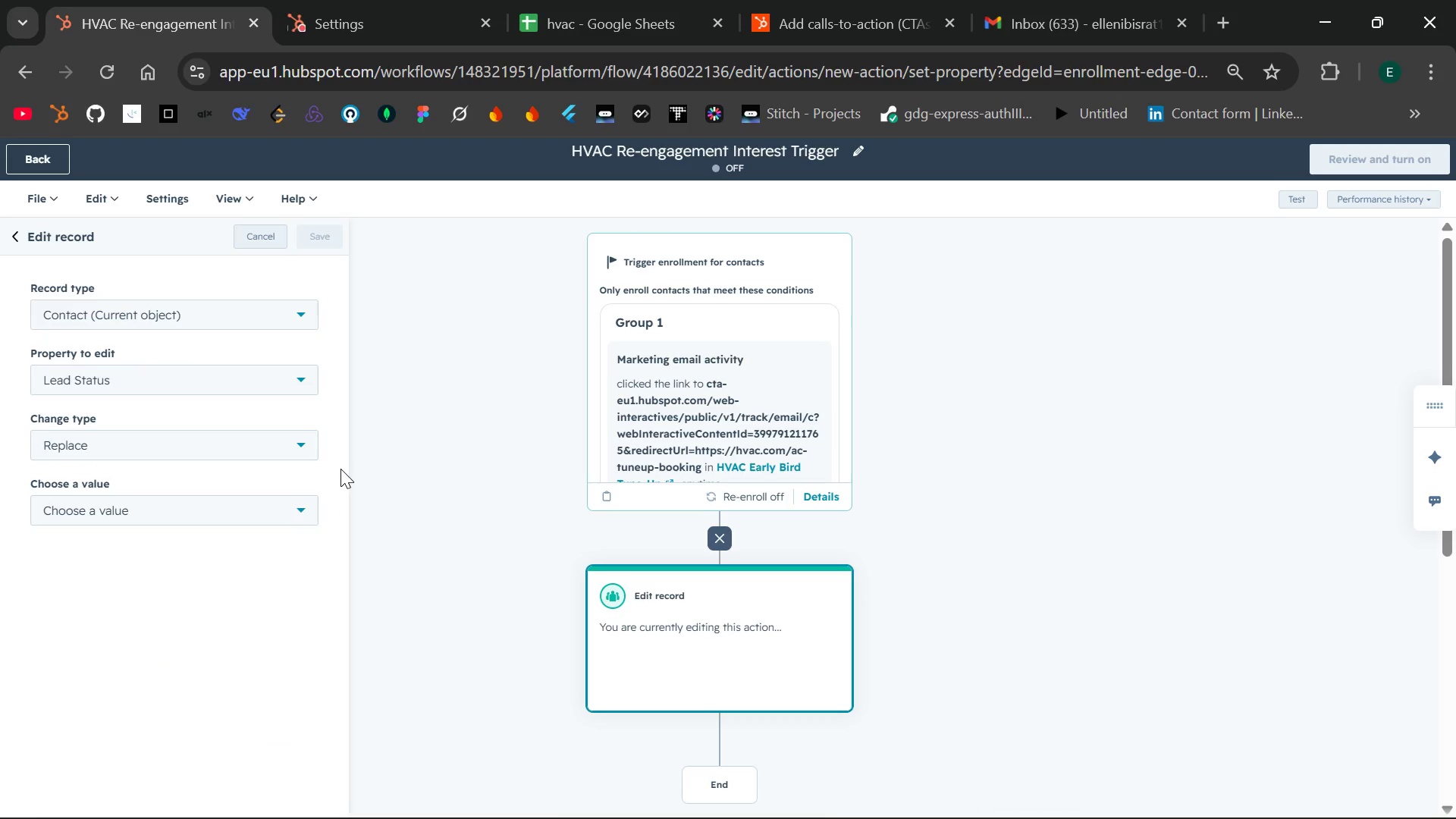 
left_click([286, 507])
 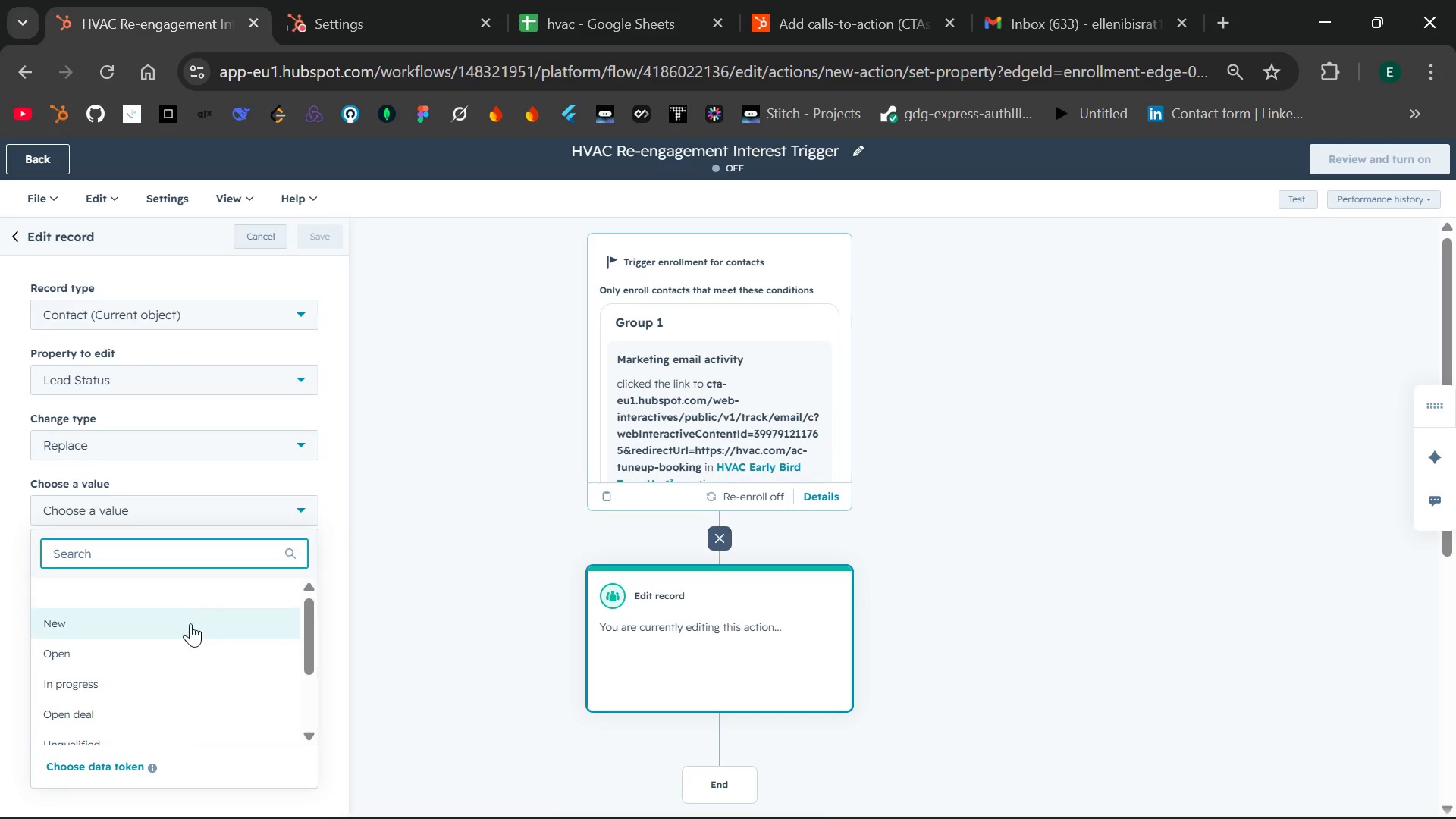 
left_click([187, 631])
 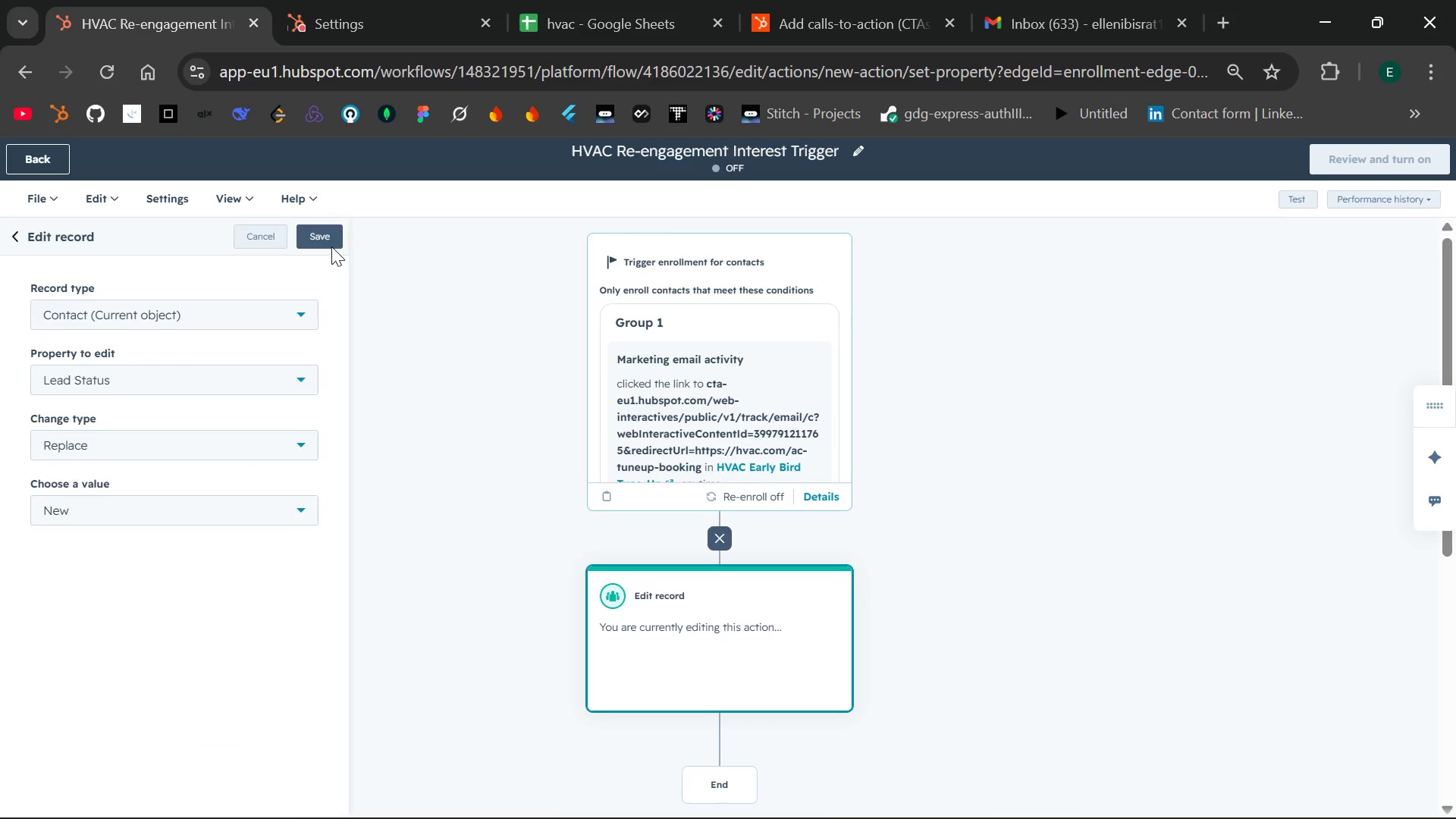 
left_click([329, 239])
 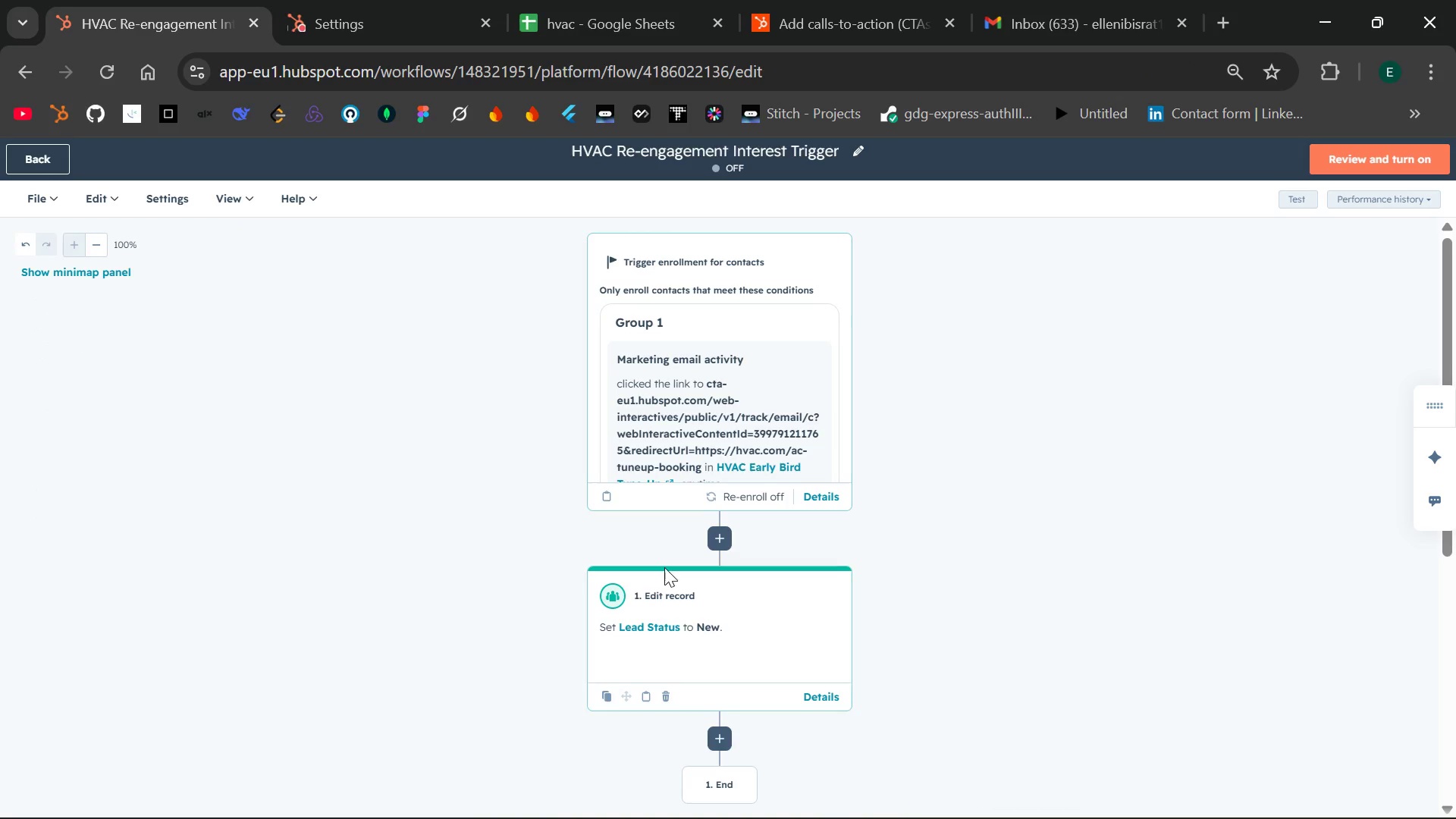 
wait(6.5)
 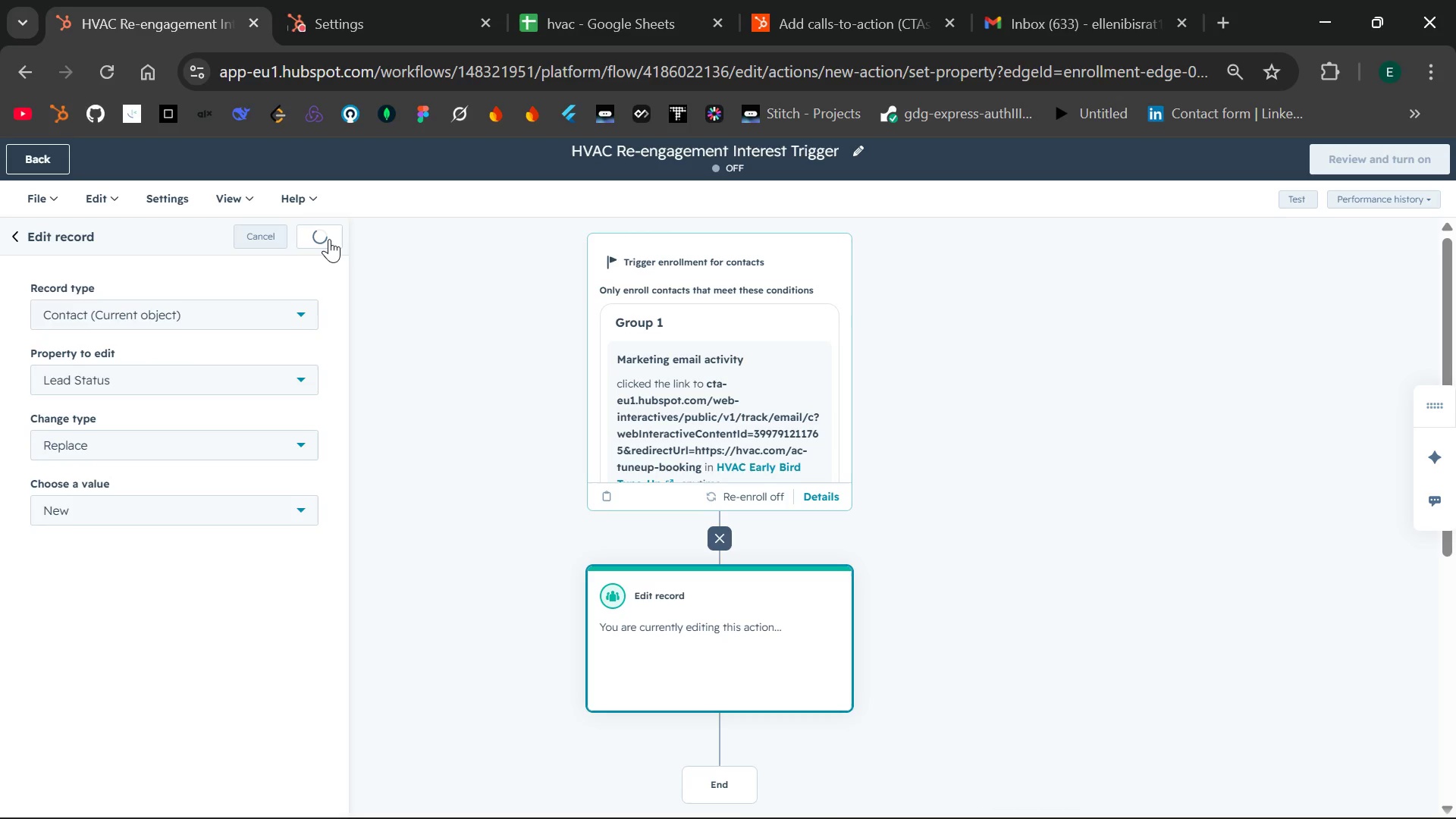 
left_click([721, 739])
 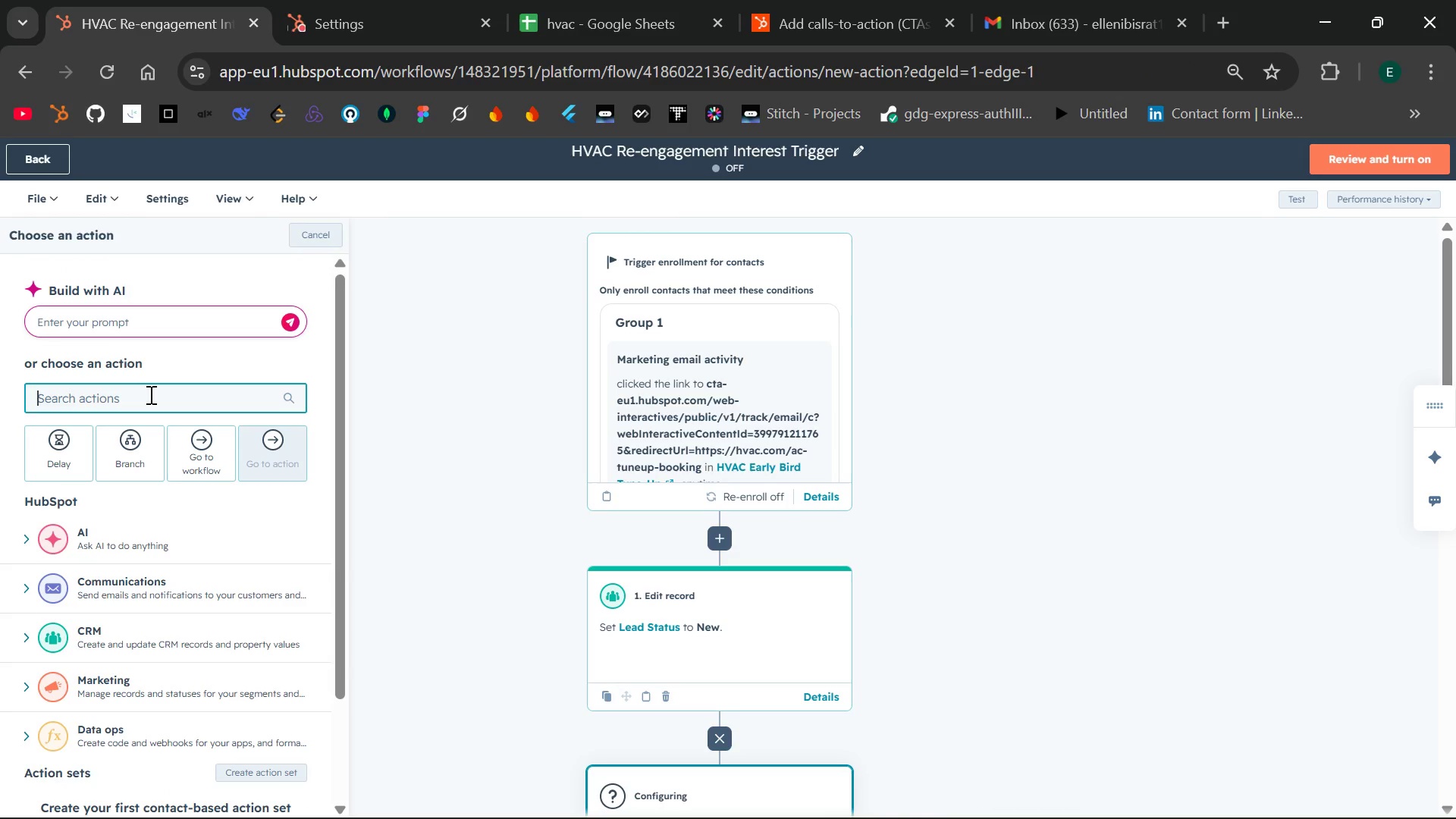 
type(creat)
 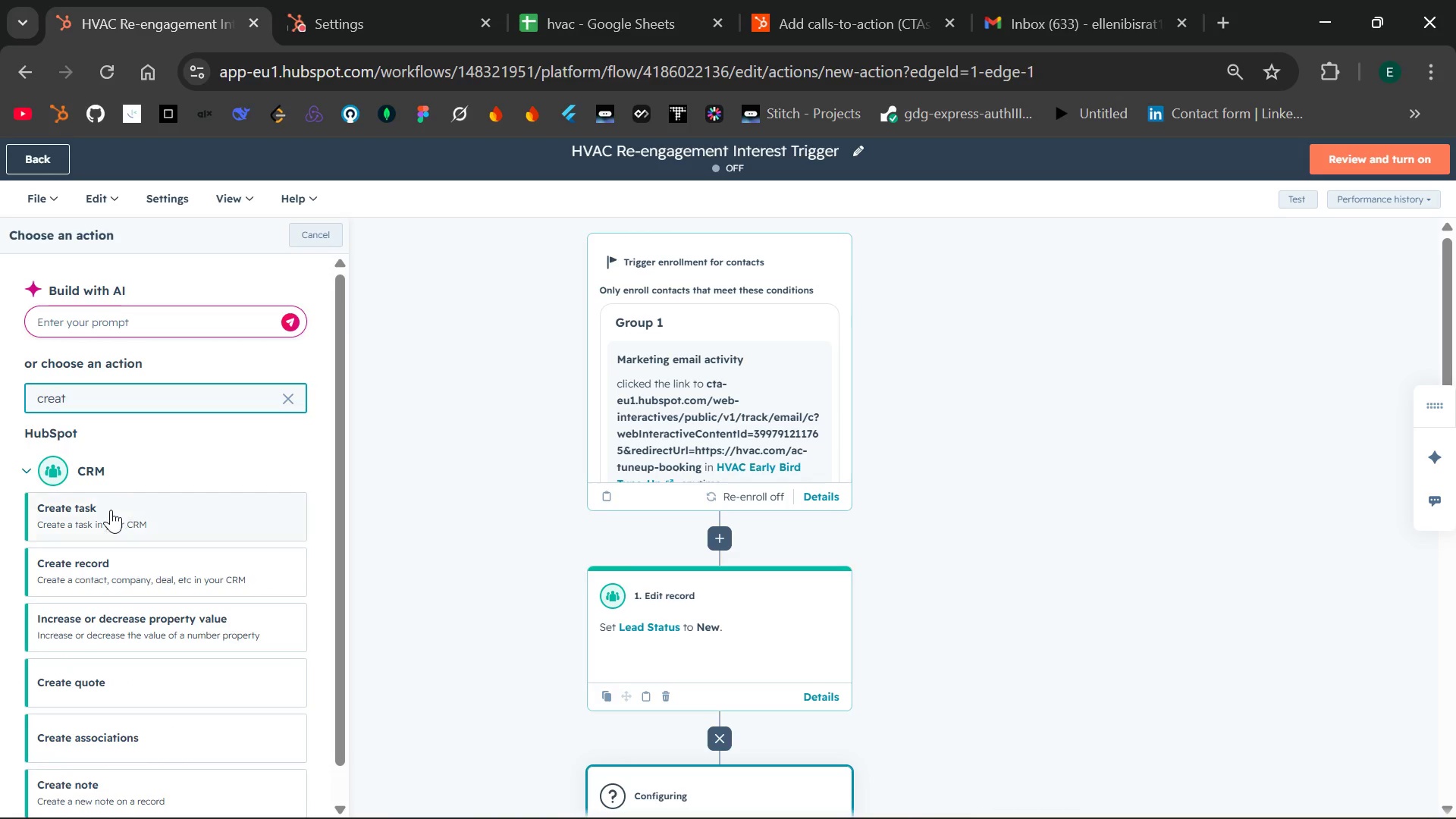 
left_click([111, 510])
 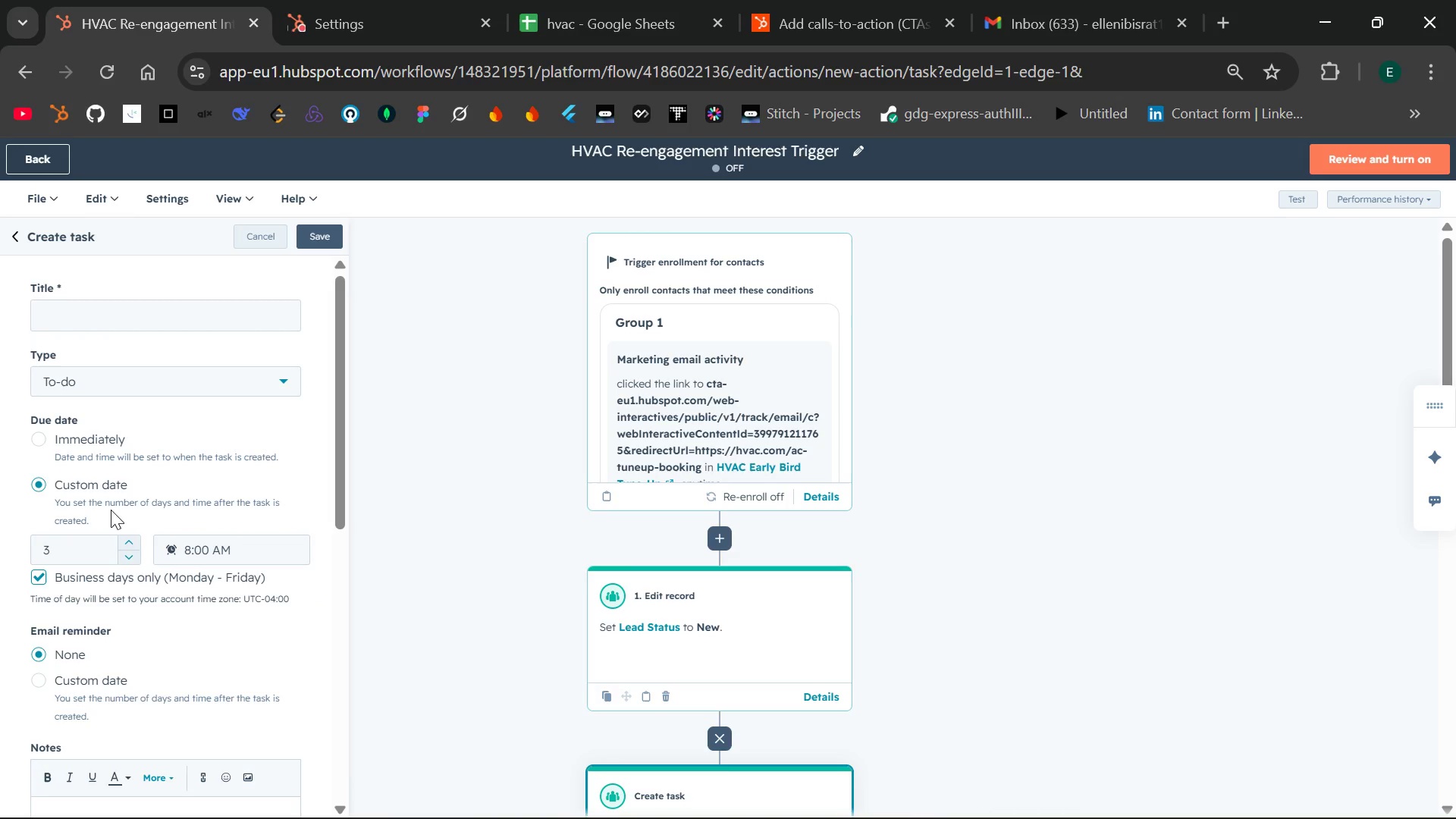 
wait(7.25)
 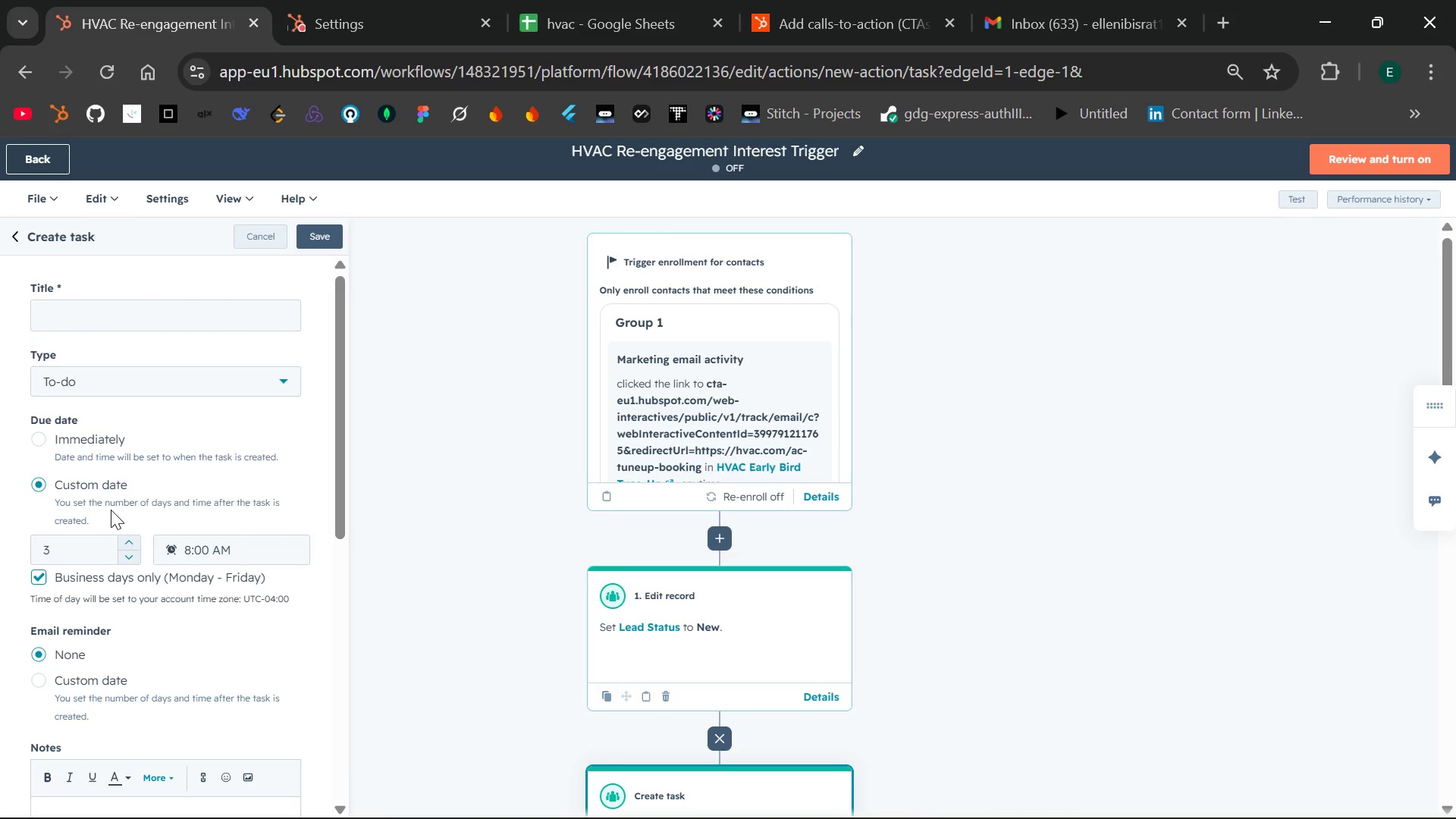 
left_click([179, 316])
 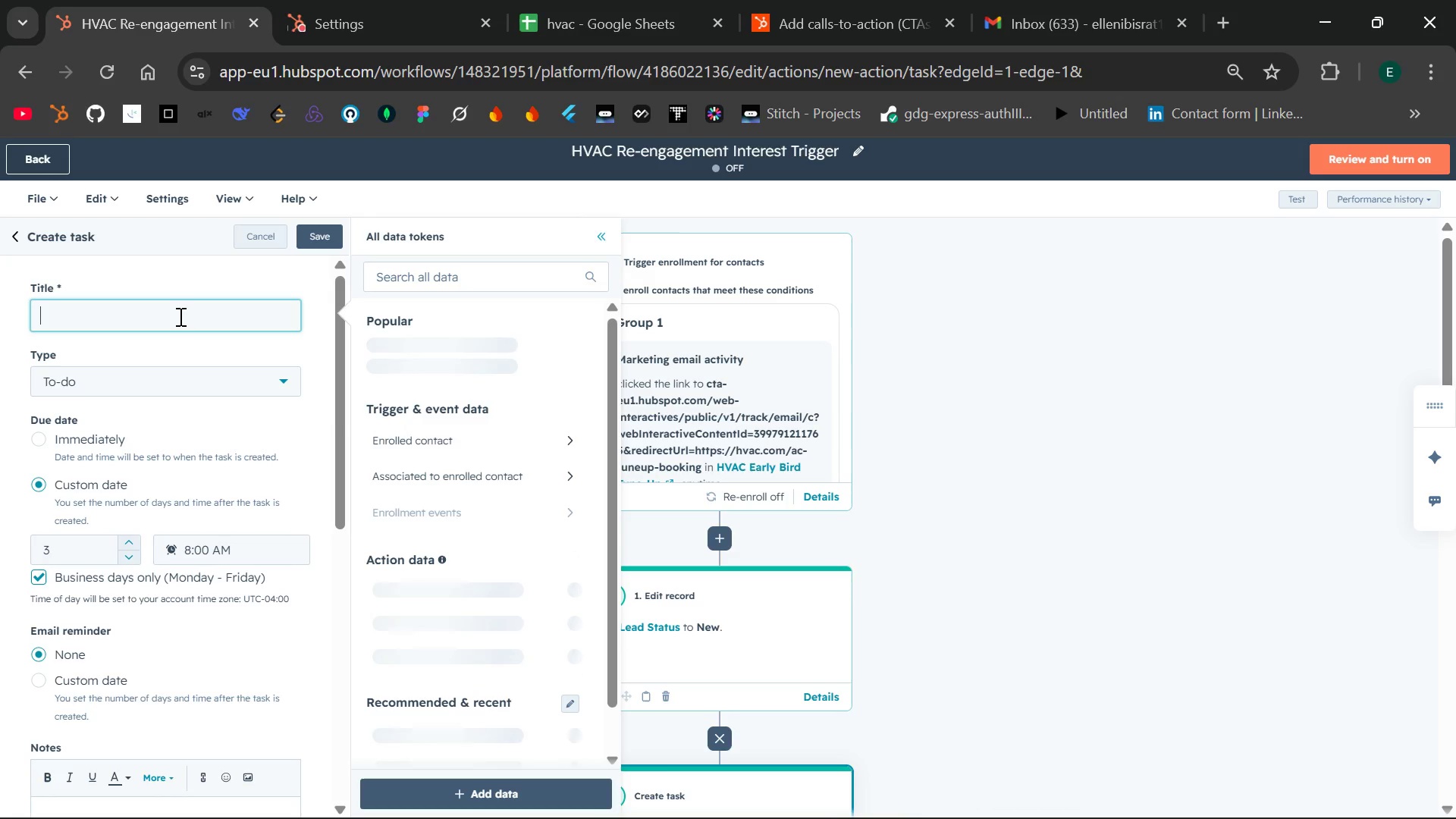 
type(Follow uo with {{ contact.firstname}} ,clicked AC Tune-Up offr)
key(Backspace)
type(er)
 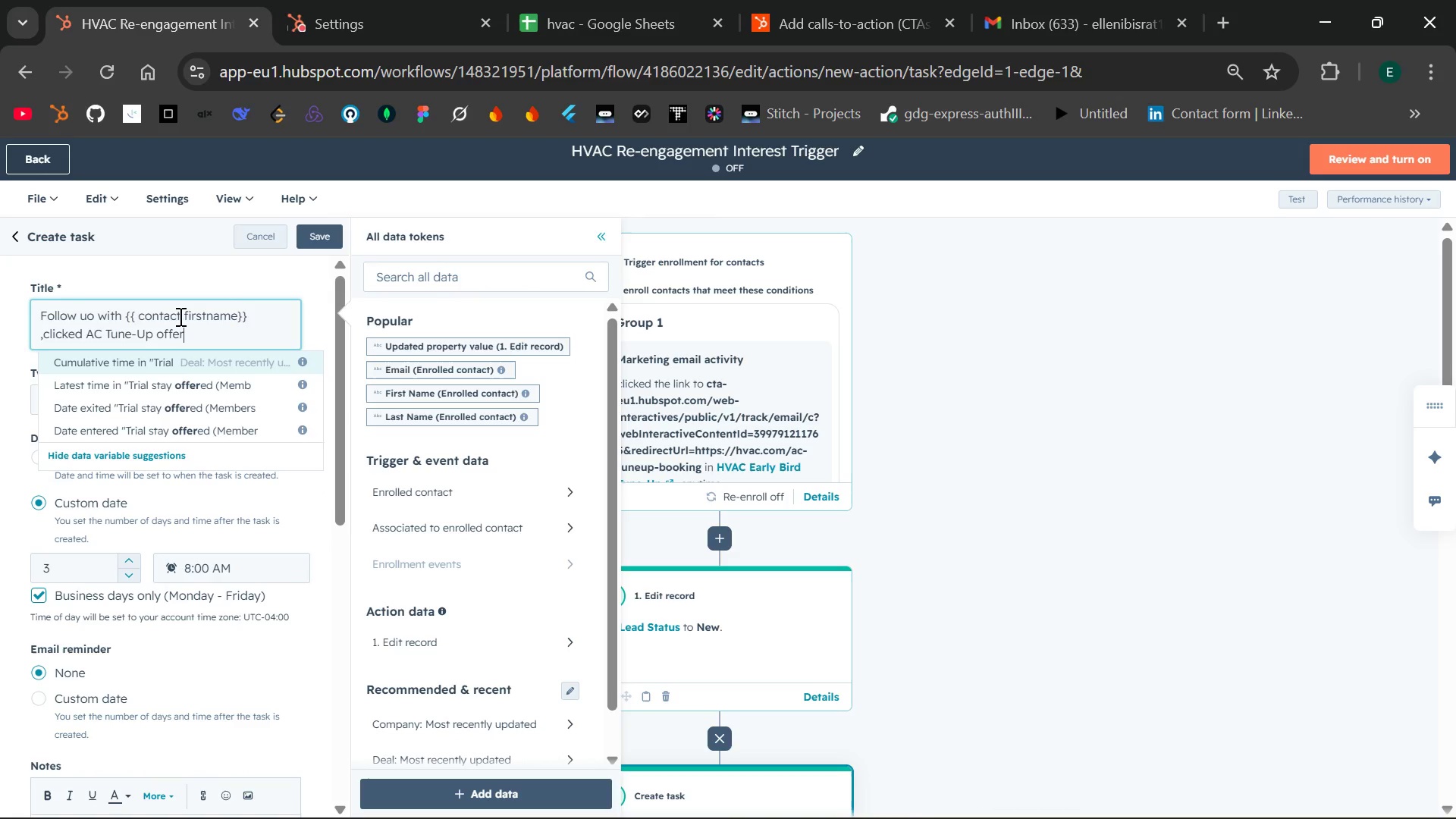 
left_click_drag(start_coordinate=[253, 316], to_coordinate=[127, 313])
 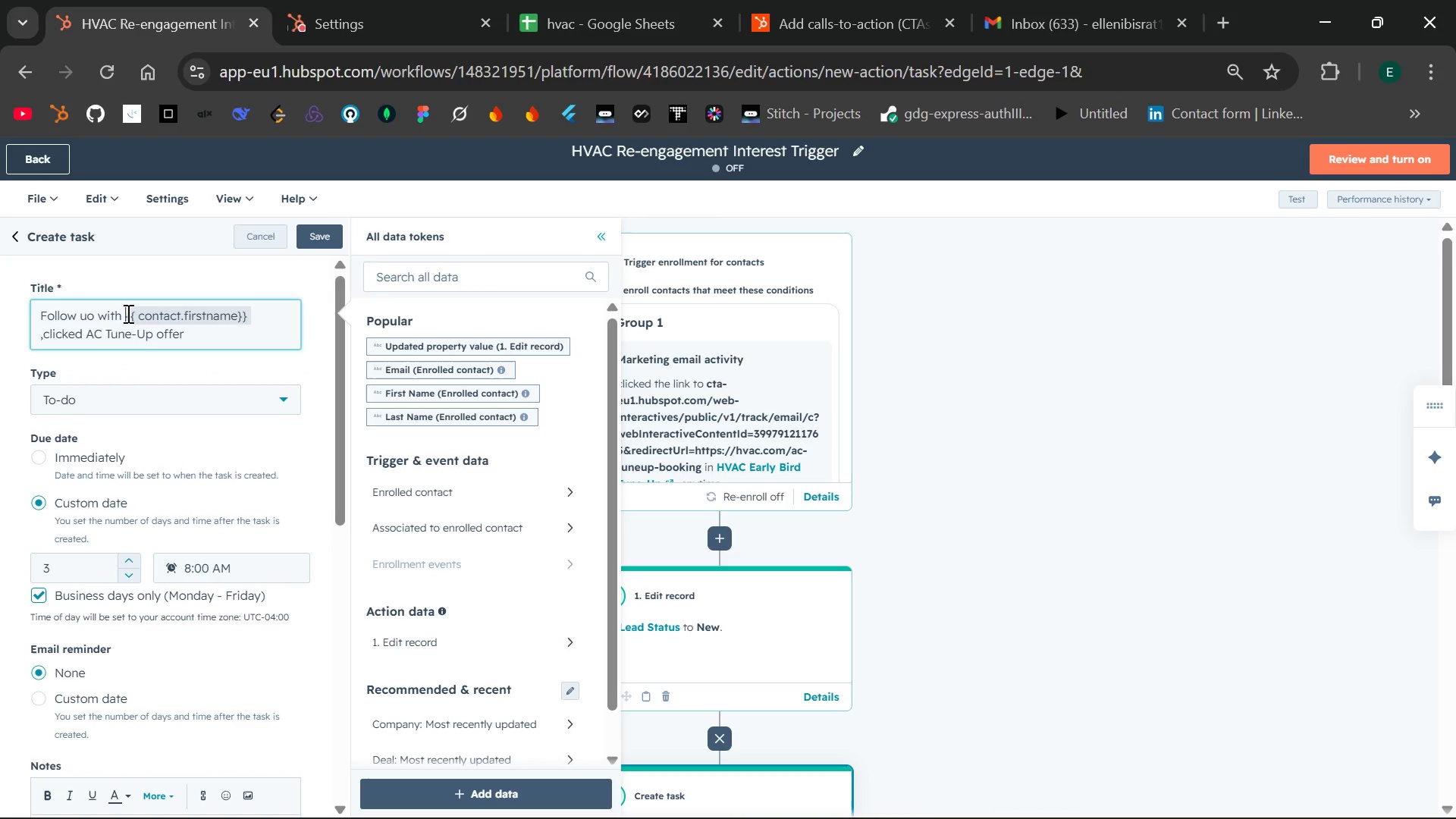 
key(Control+X)
 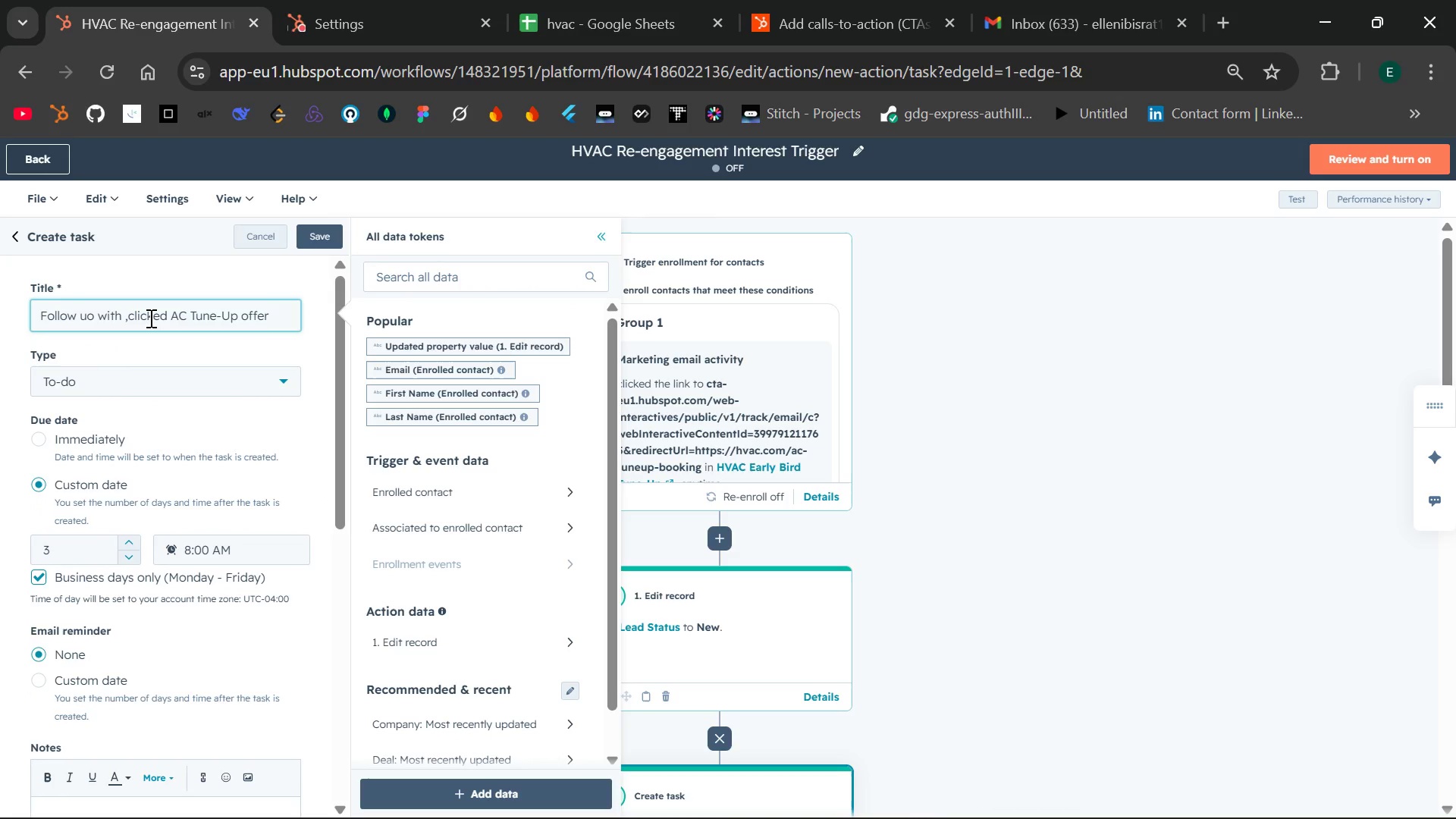 
key(Space)
 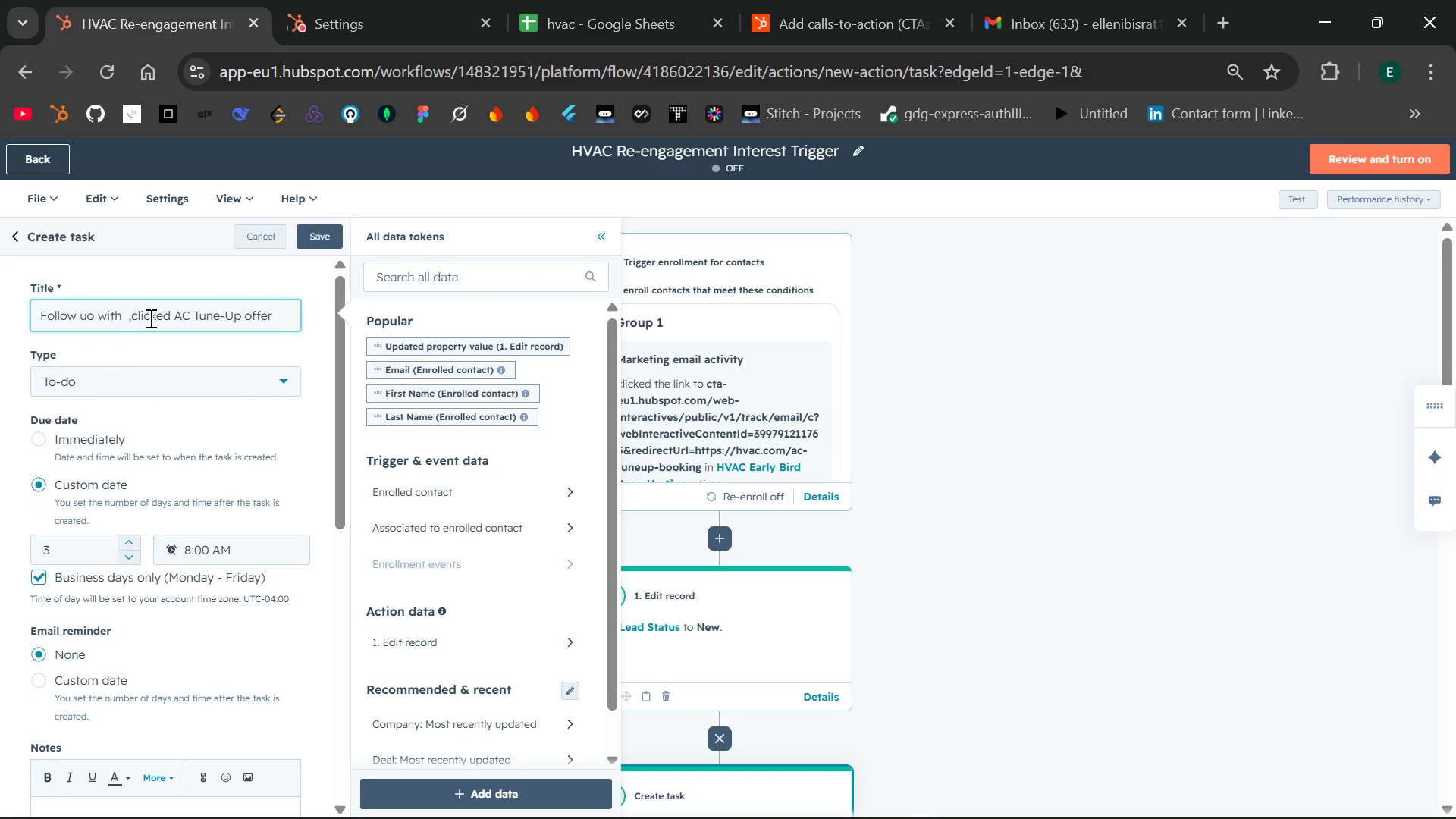 
key(ArrowLeft)
 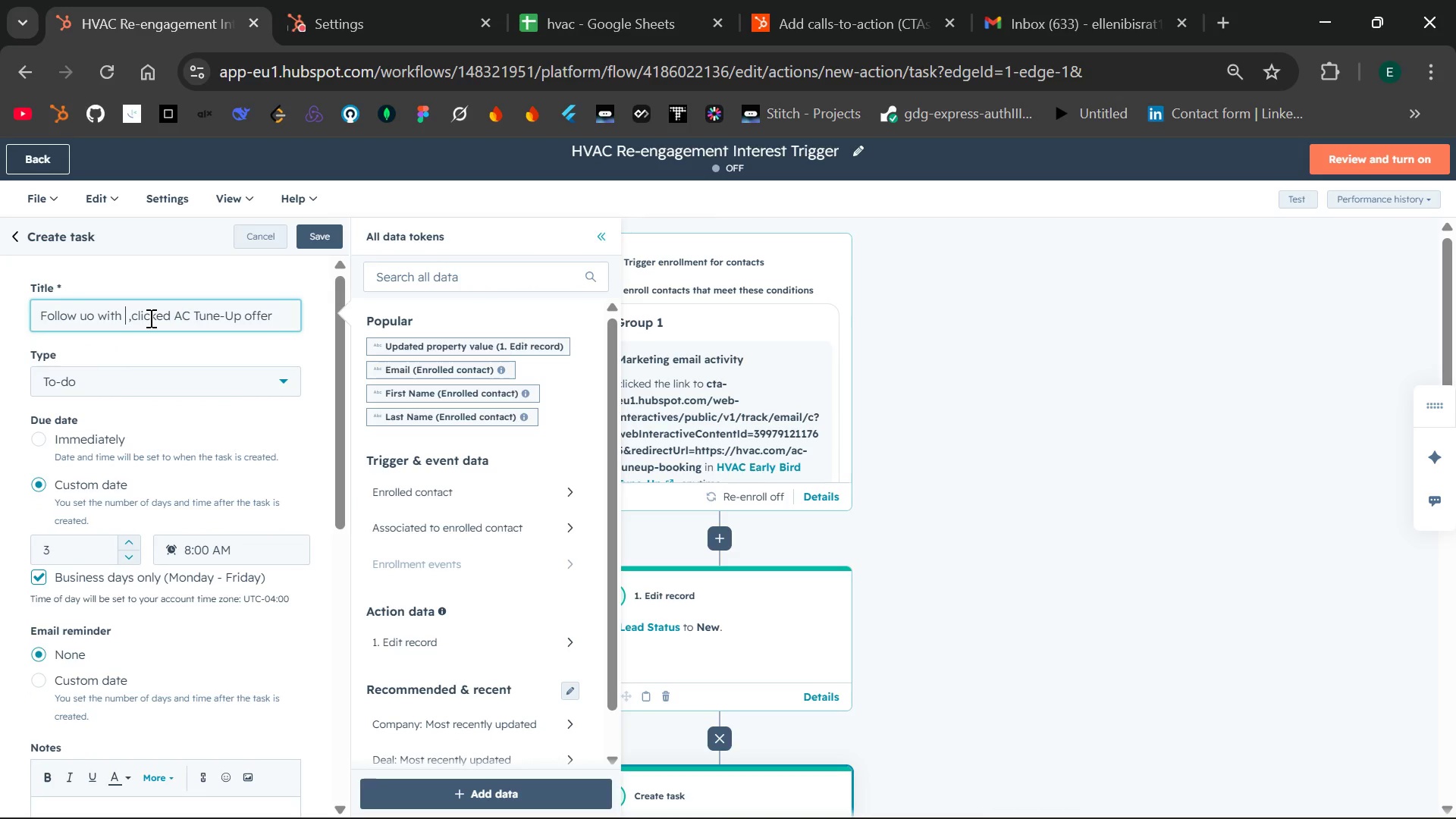 
key(Control+V)
 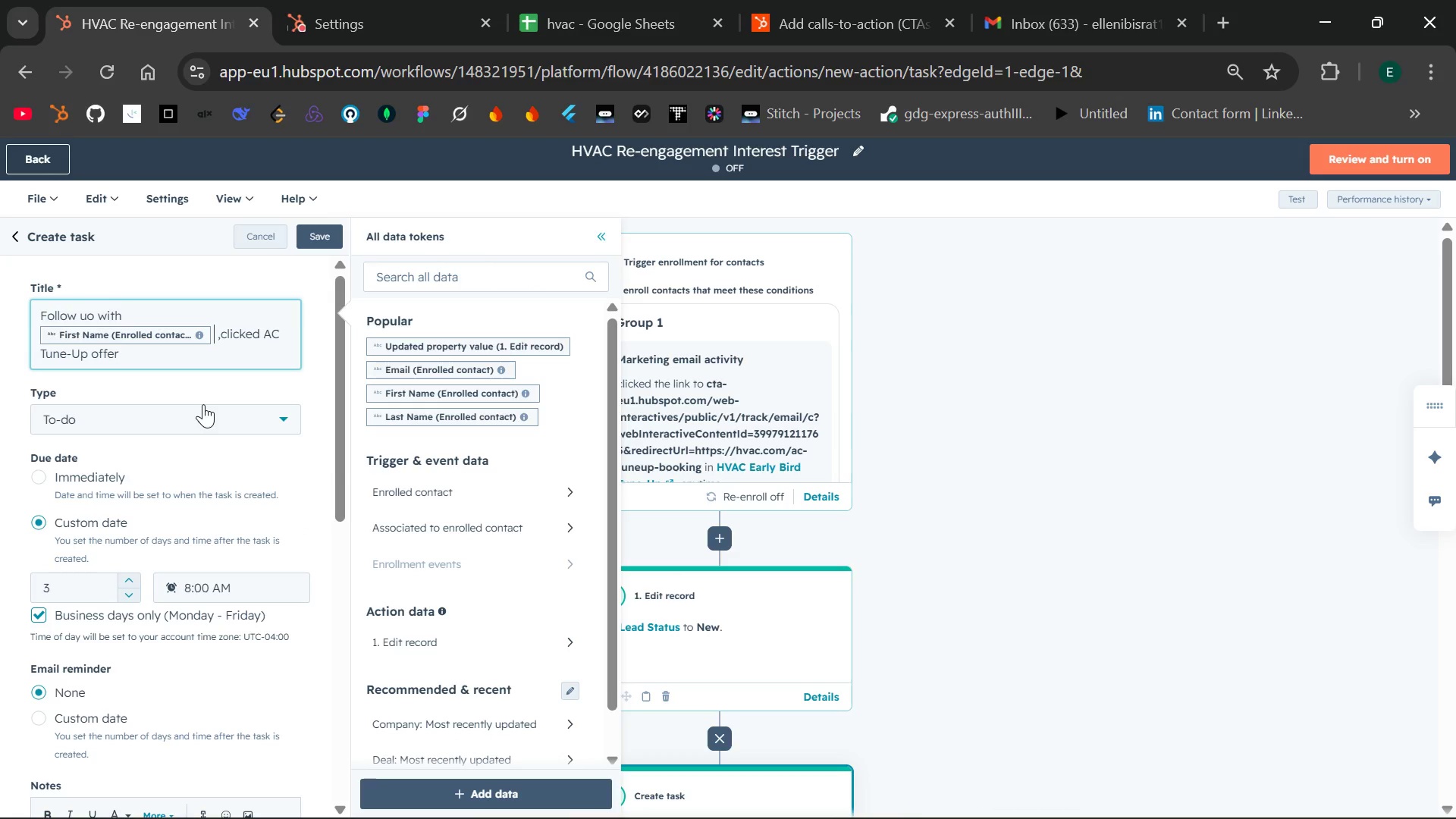 
wait(8.78)
 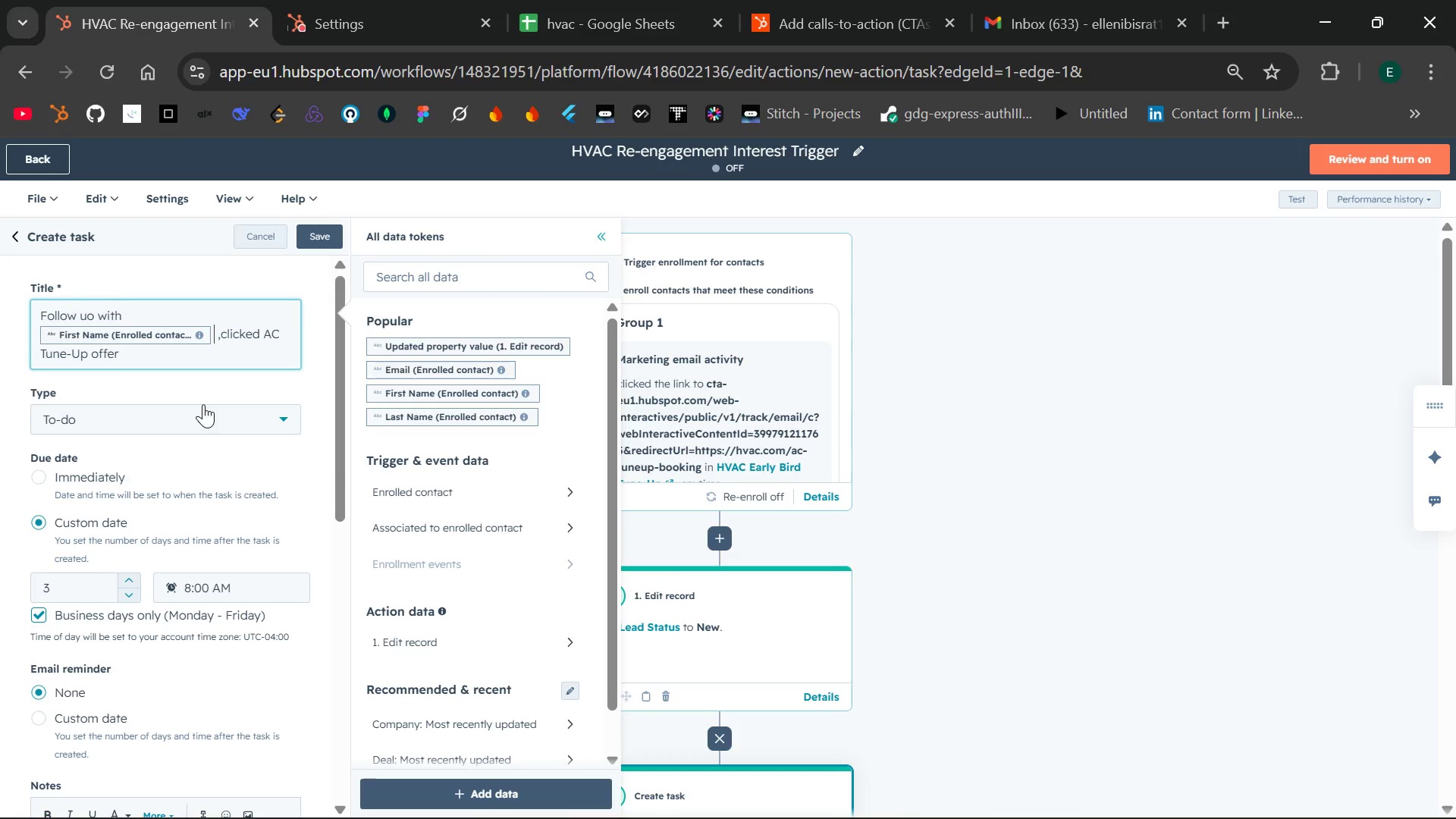 
left_click([211, 771])
 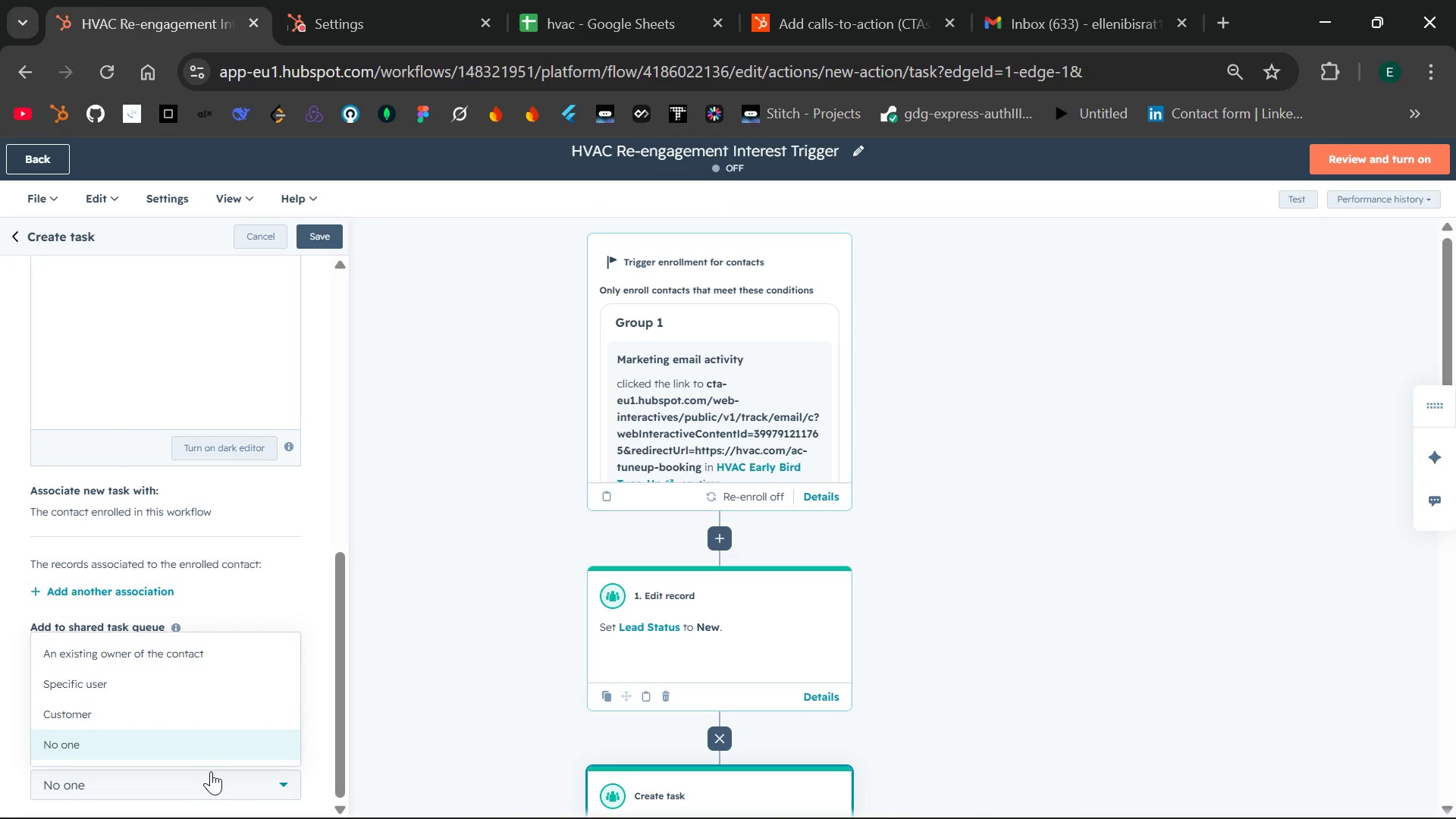 
left_click([144, 683])
 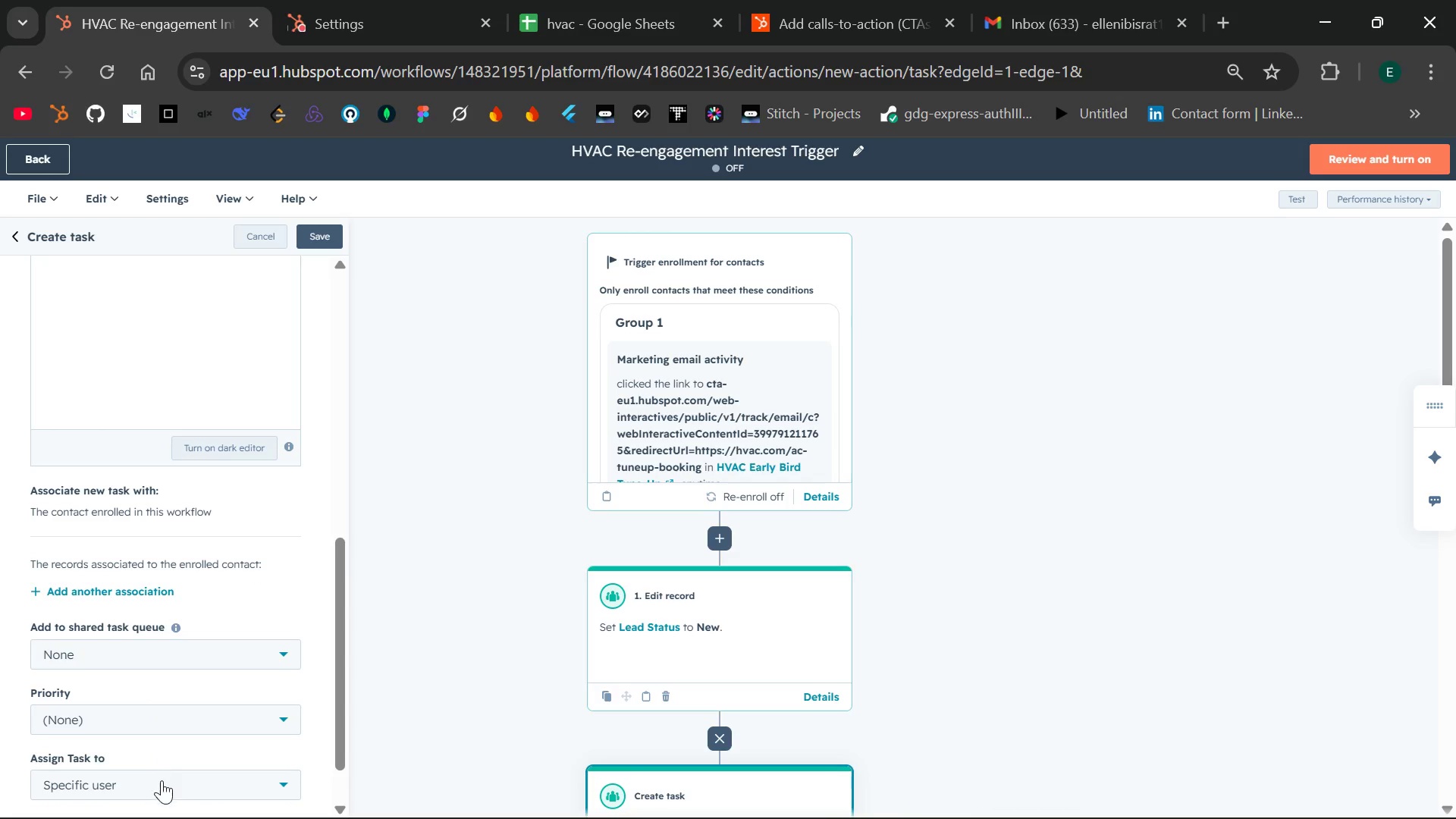 
left_click([162, 782])
 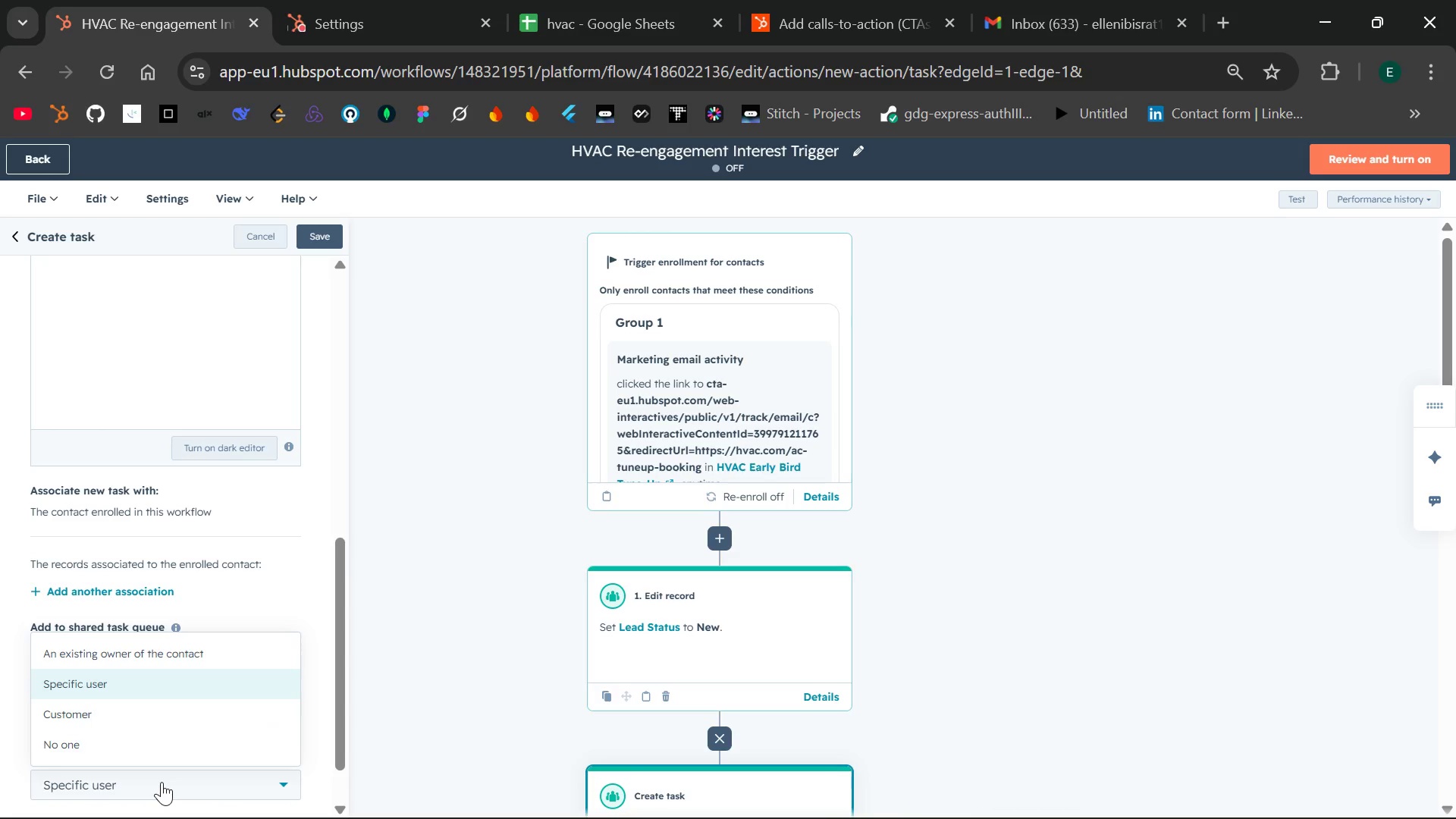 
left_click([162, 782])
 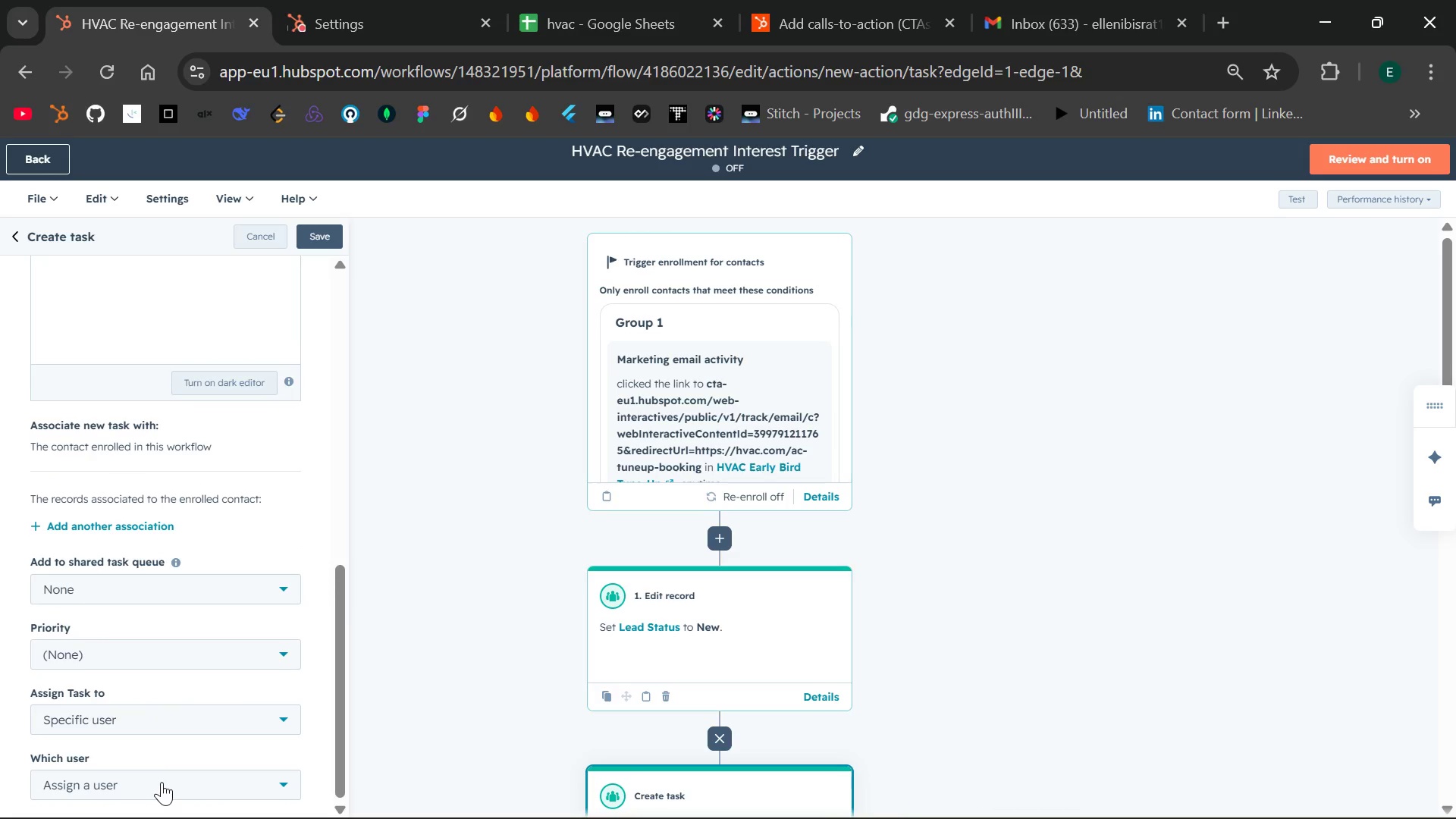 
left_click([162, 782])
 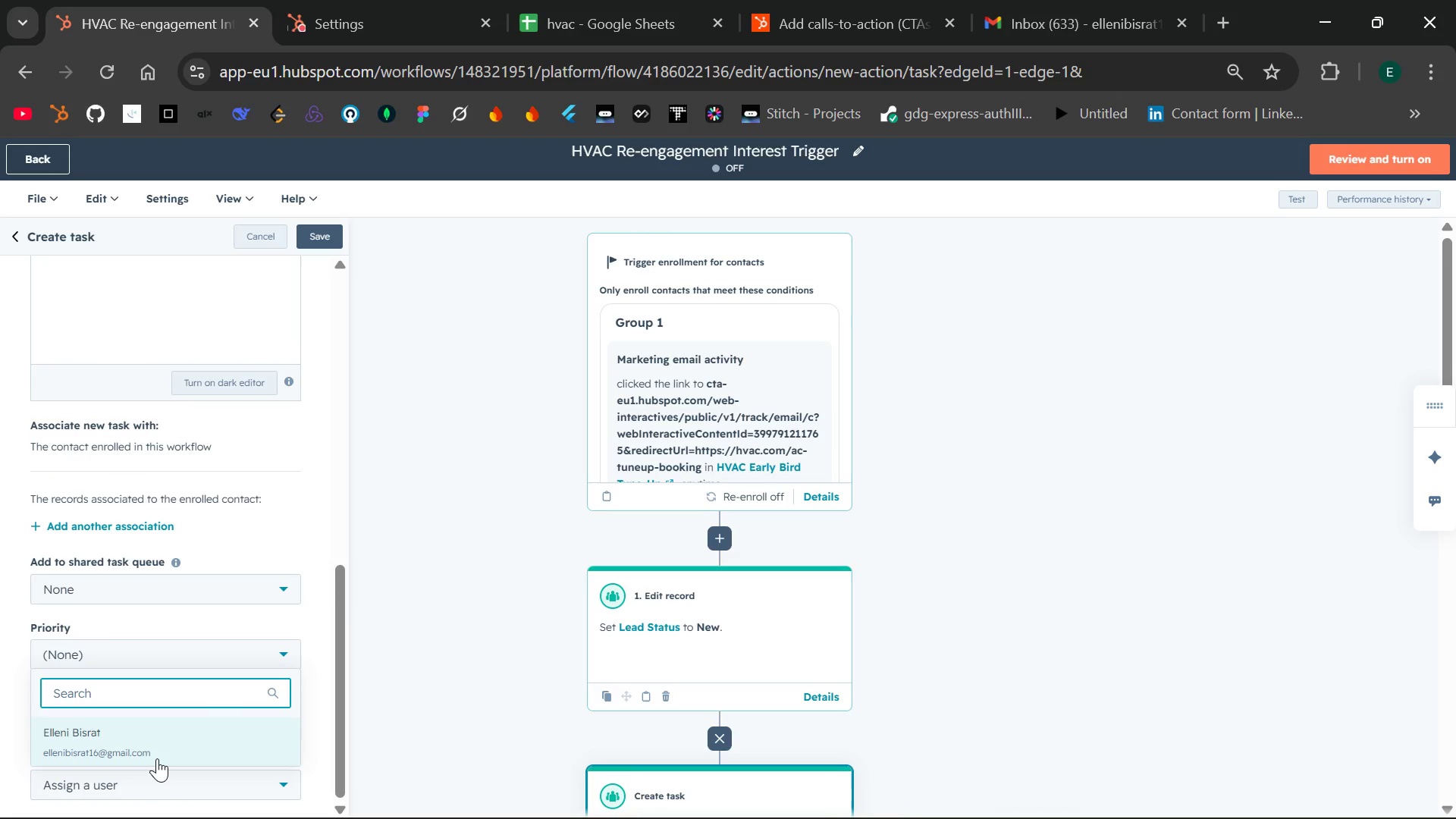 
left_click([157, 752])
 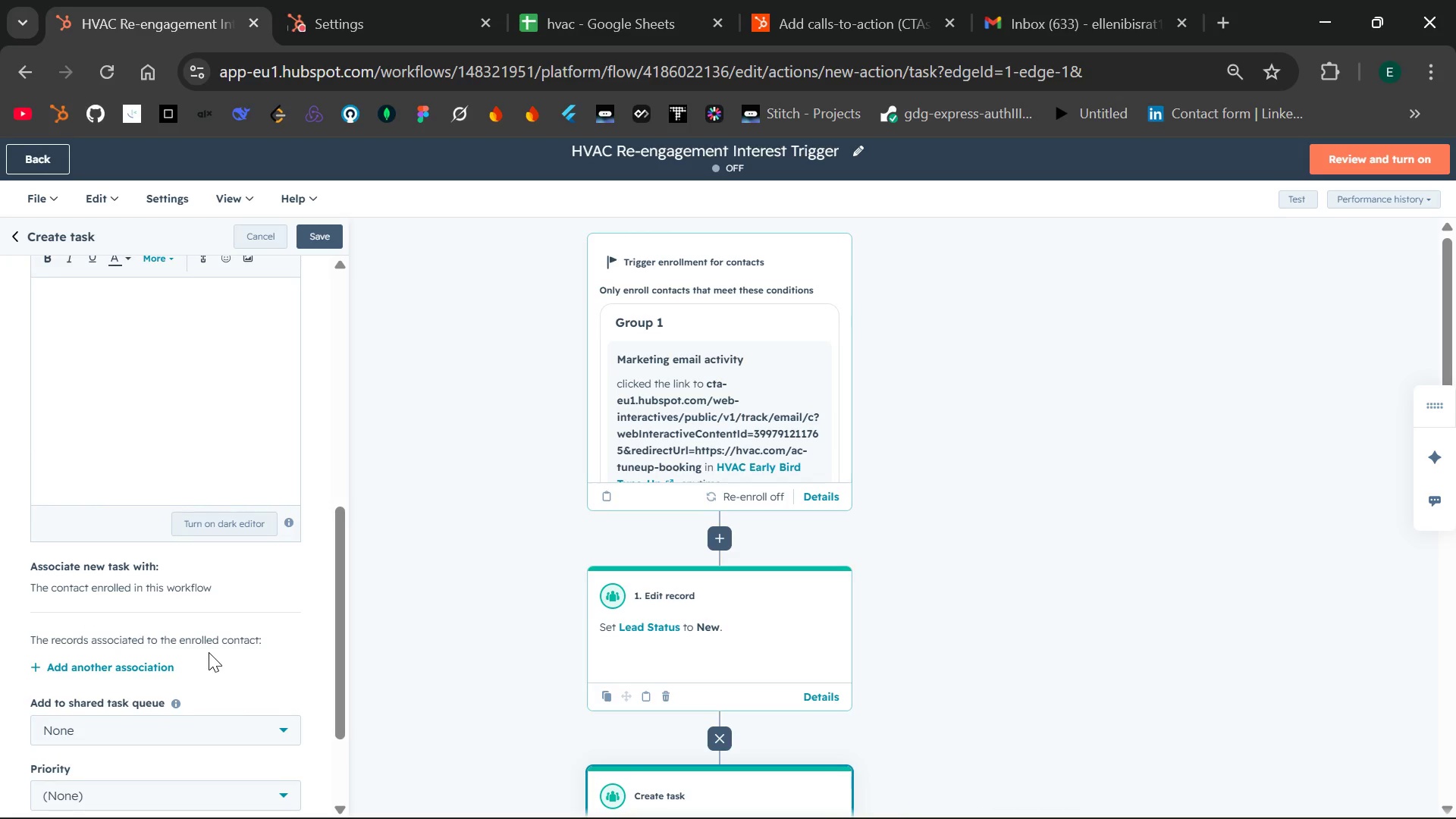 
wait(11.53)
 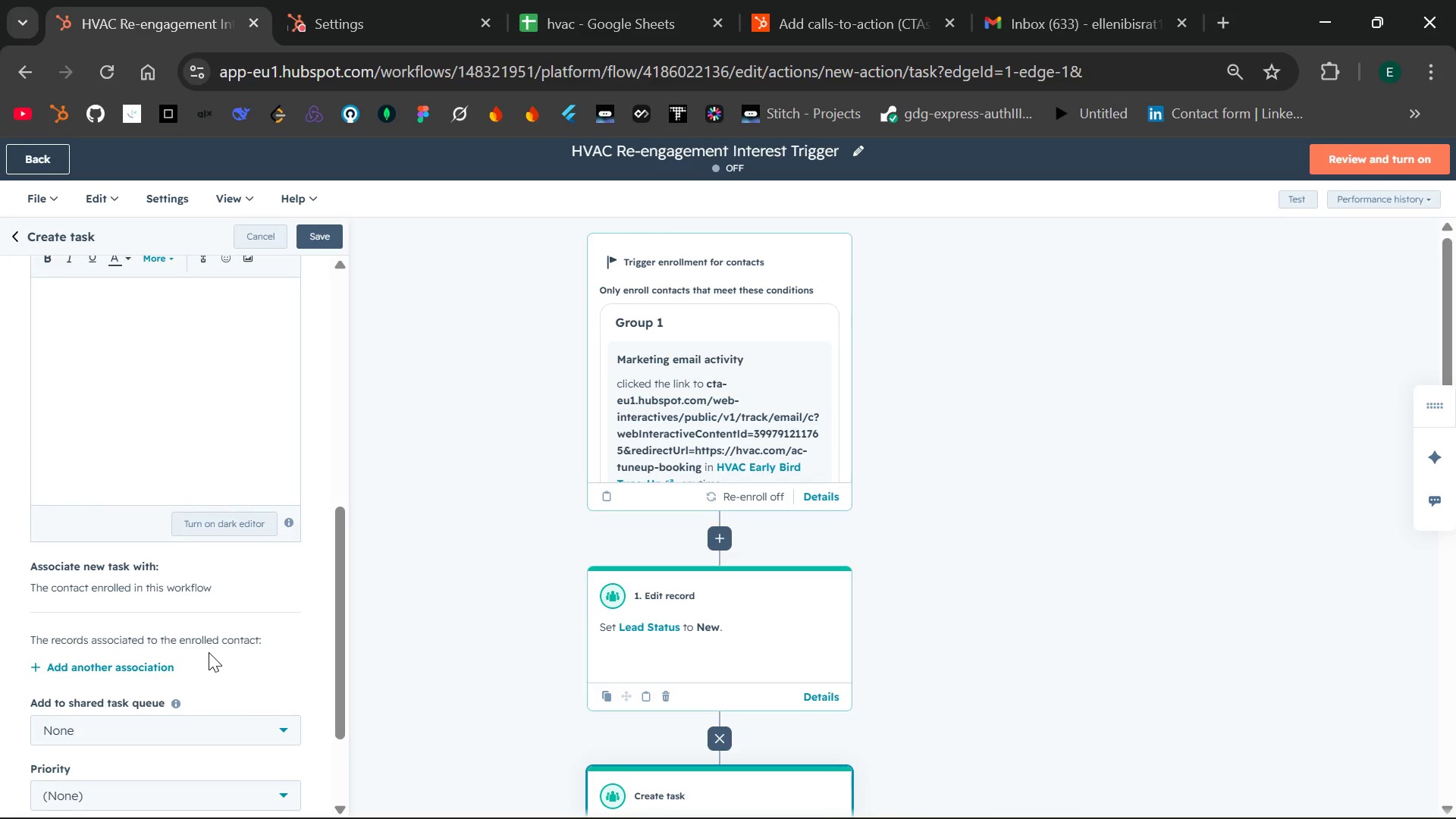 
left_click([106, 614])
 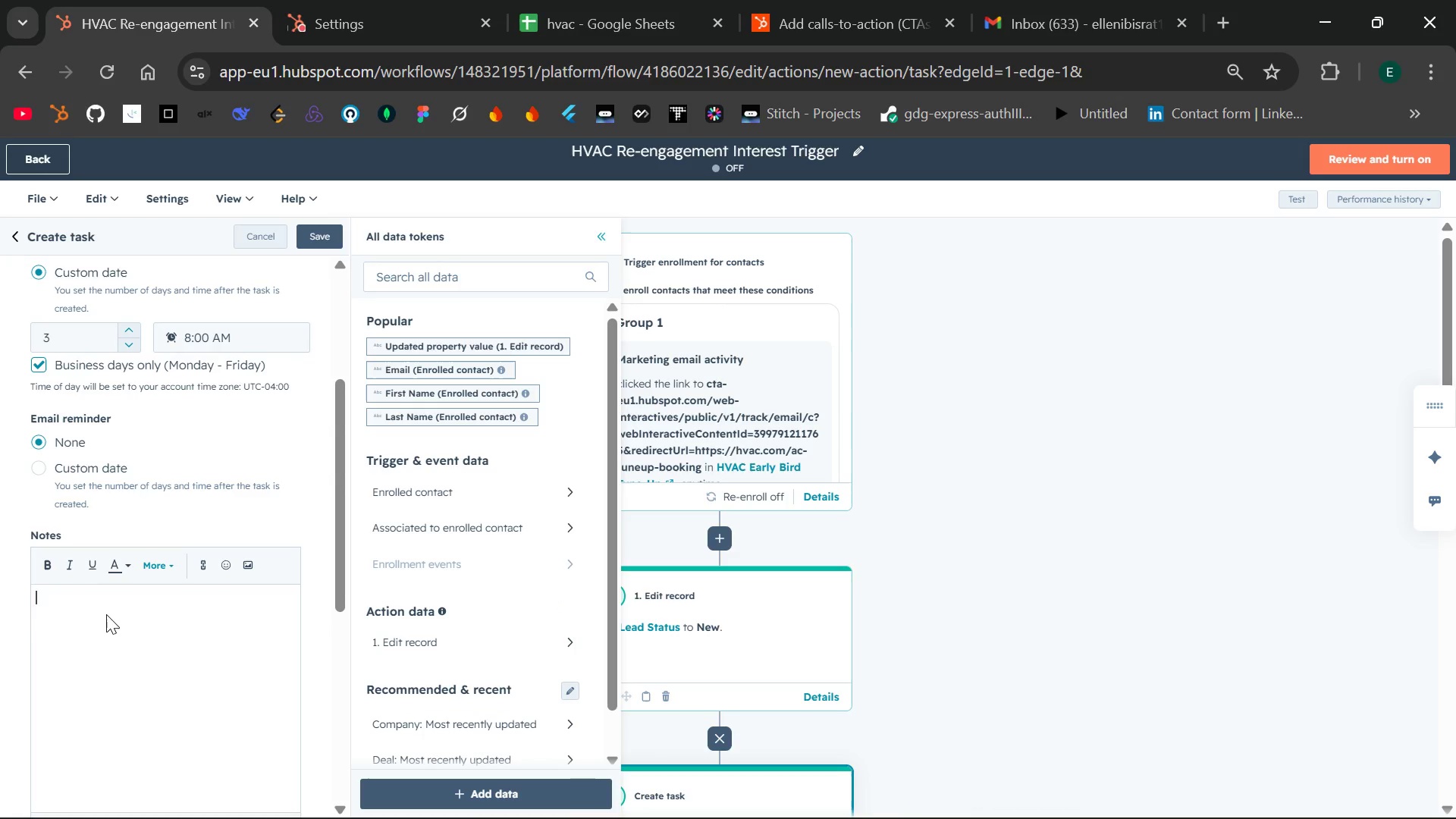 
type(The CA)
key(Backspace)
type(TA Buto)
key(Backspace)
type(tom is clicked a )
key(Backspace)
type(nd it is under warm lead/)
key(Backspace)
type(.)
 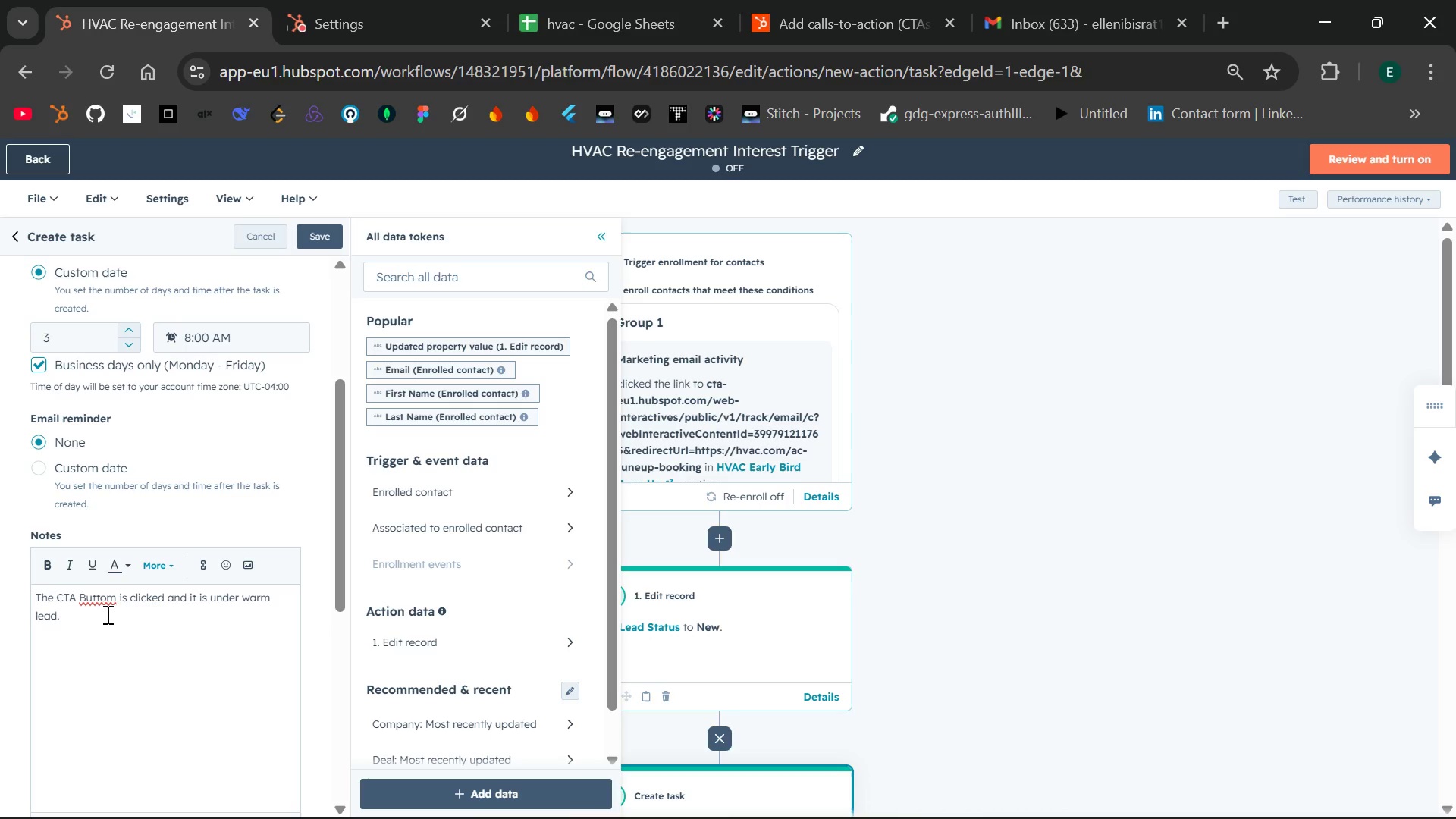 
double_click([94, 591])
 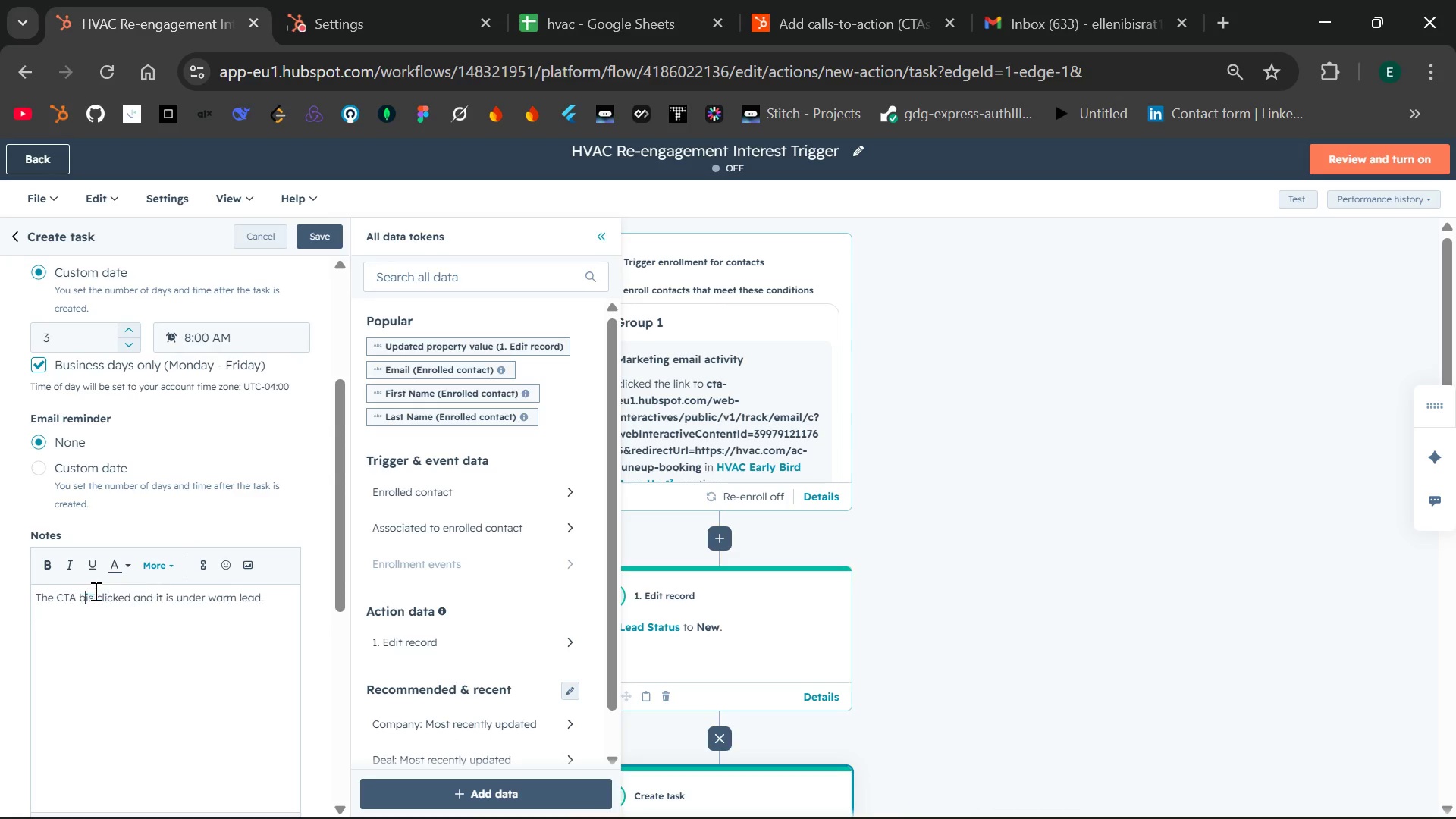 
type(button )
 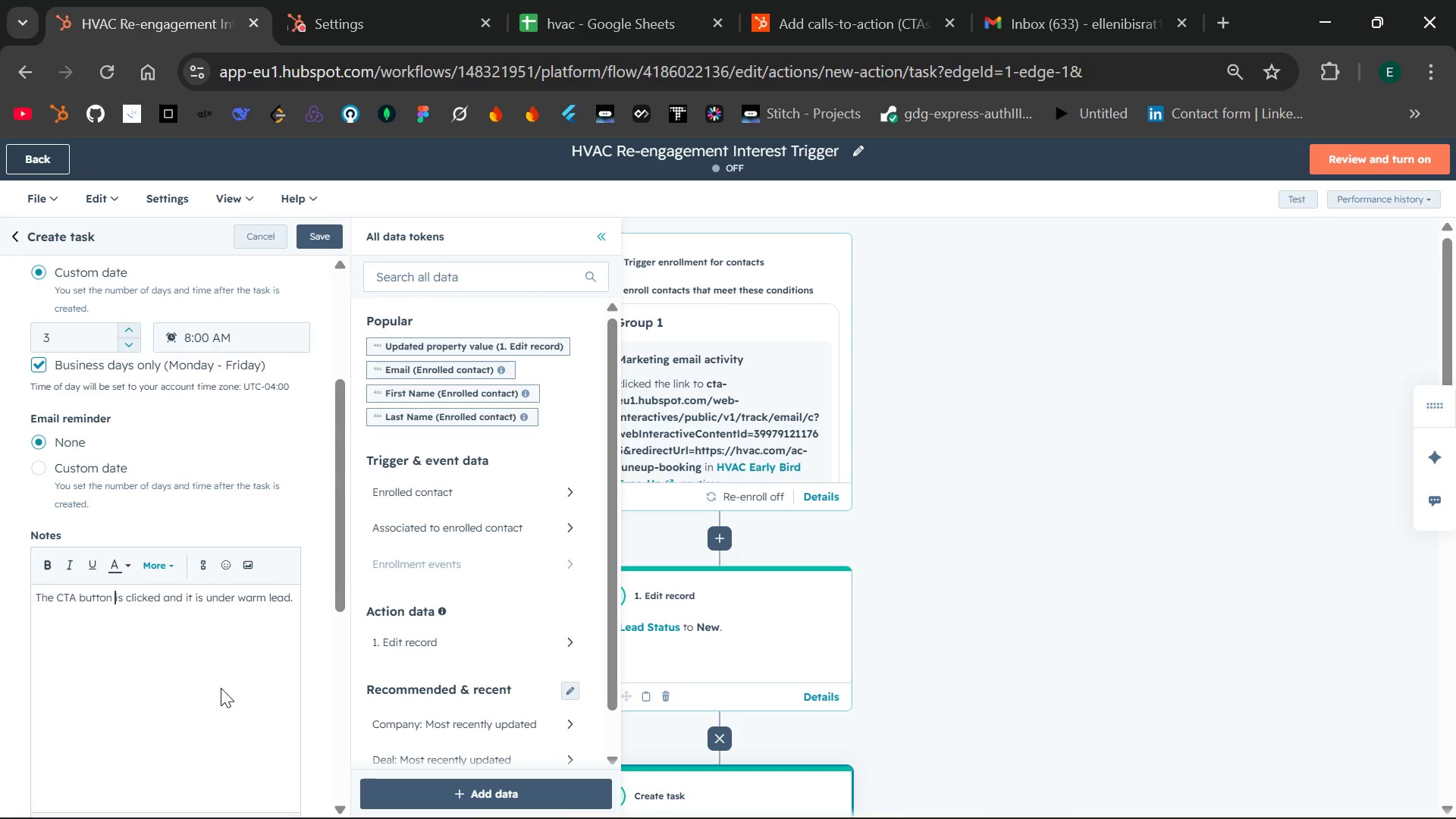 
wait(16.8)
 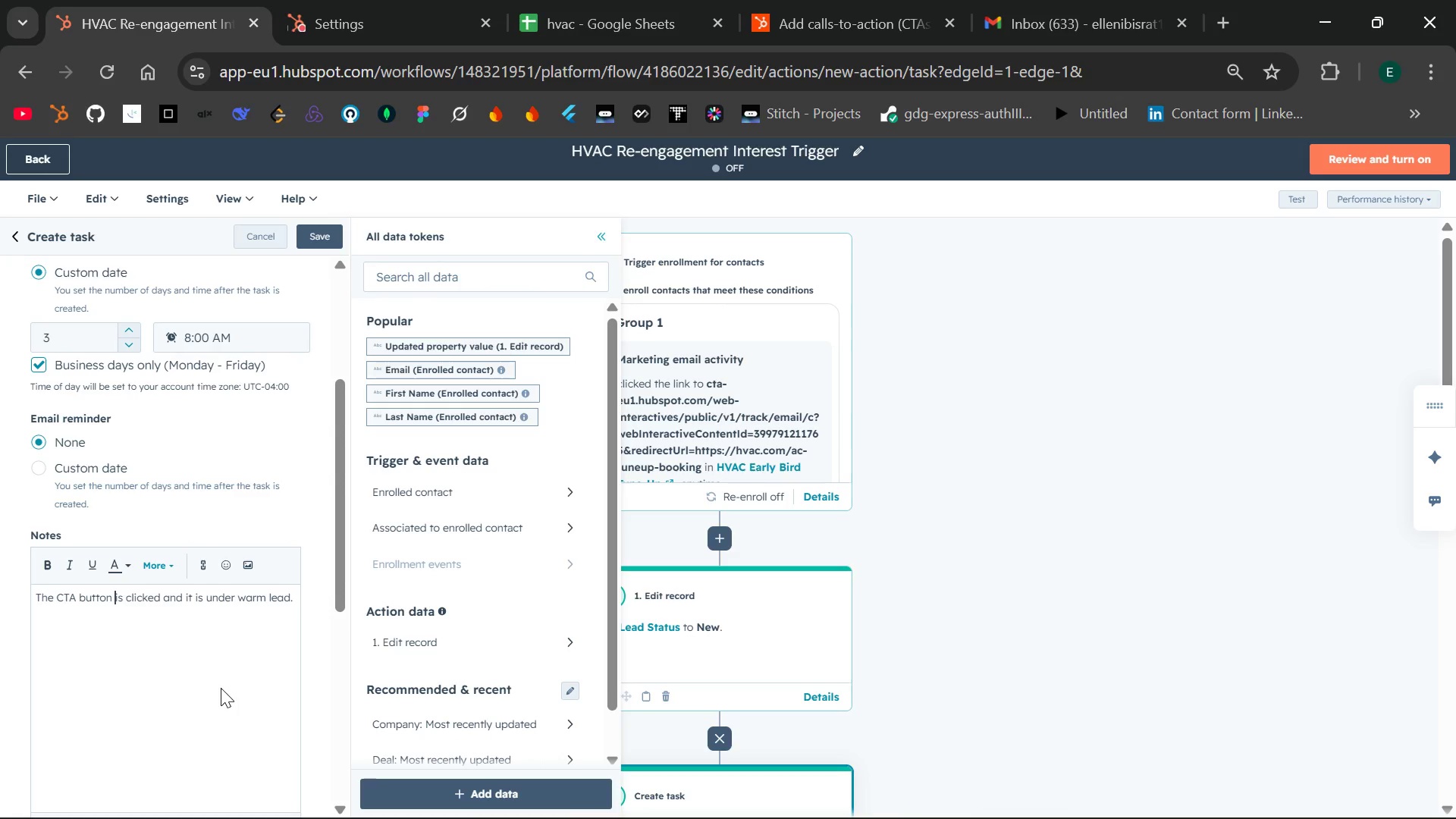 
mouse_move([202, 697])
 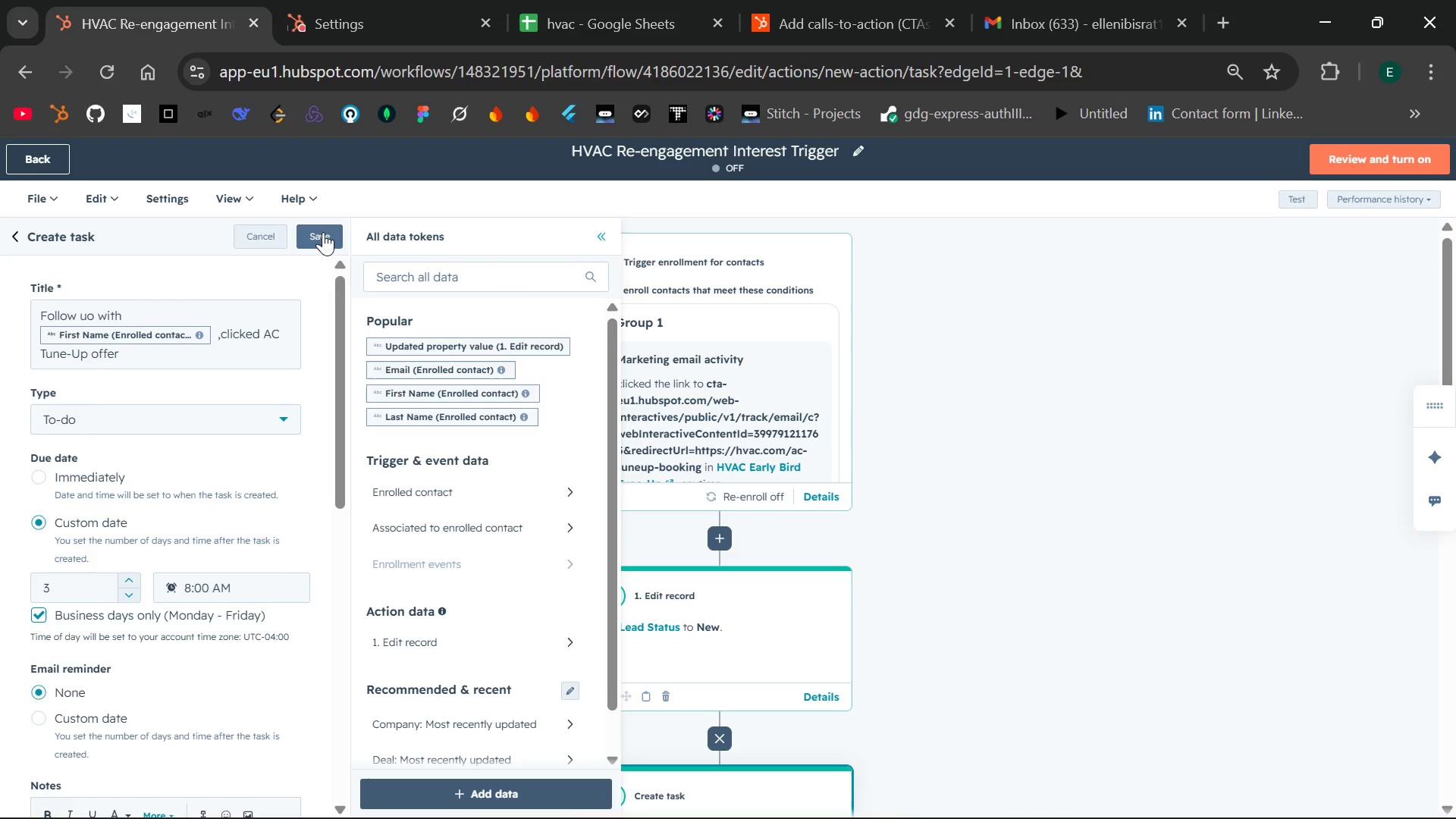 
left_click([323, 232])
 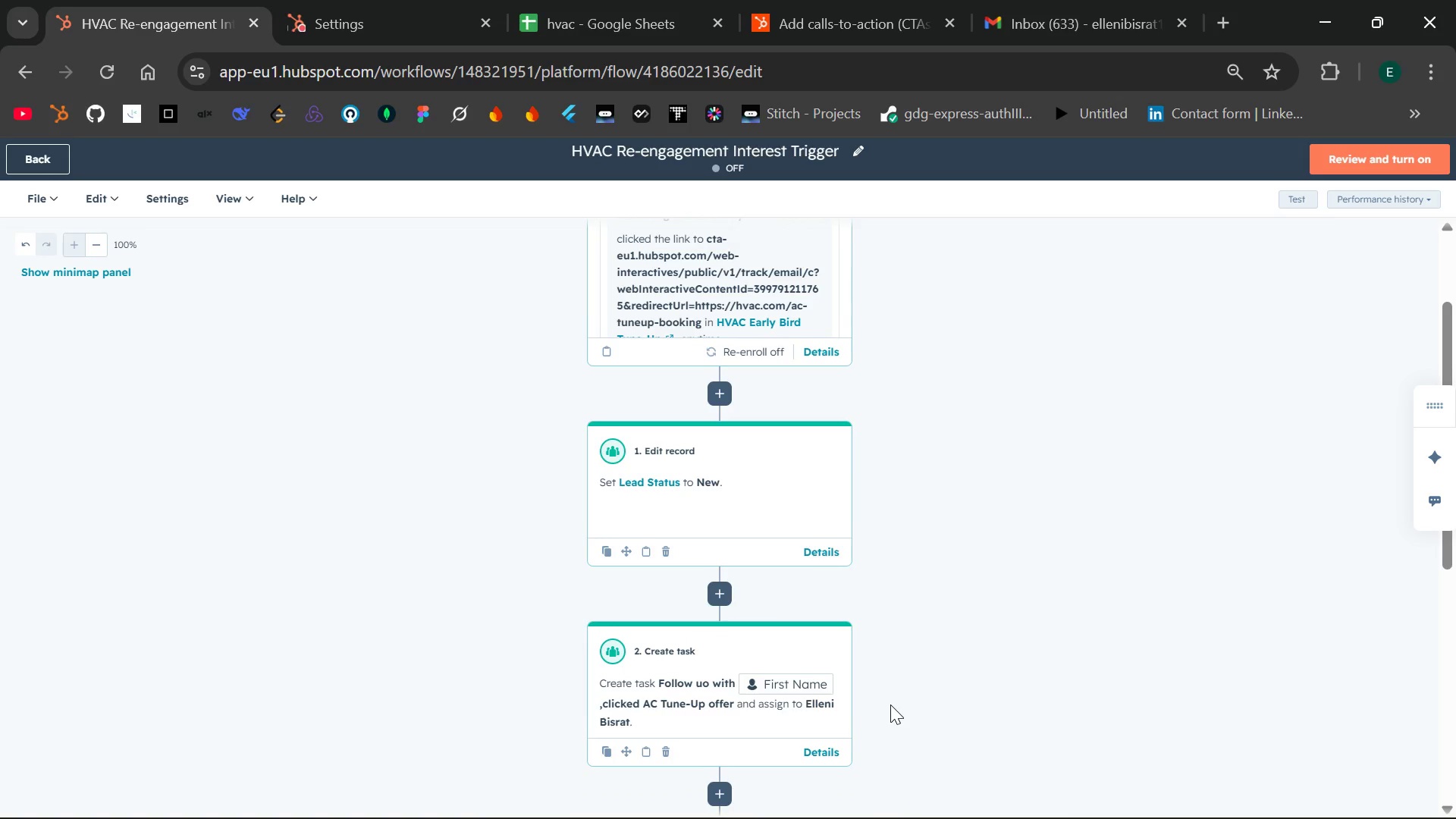 
wait(35.11)
 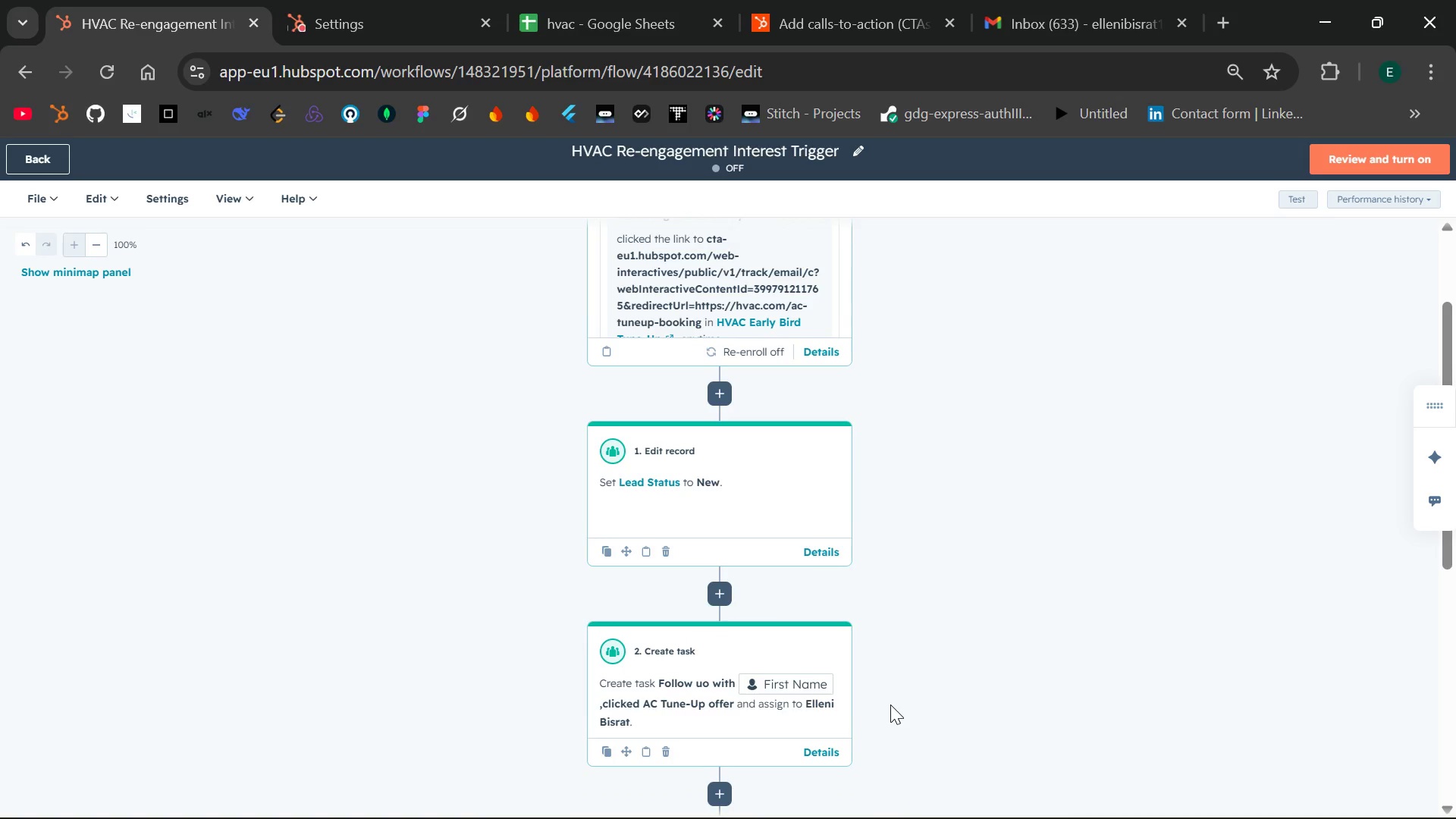 
left_click([1359, 158])
 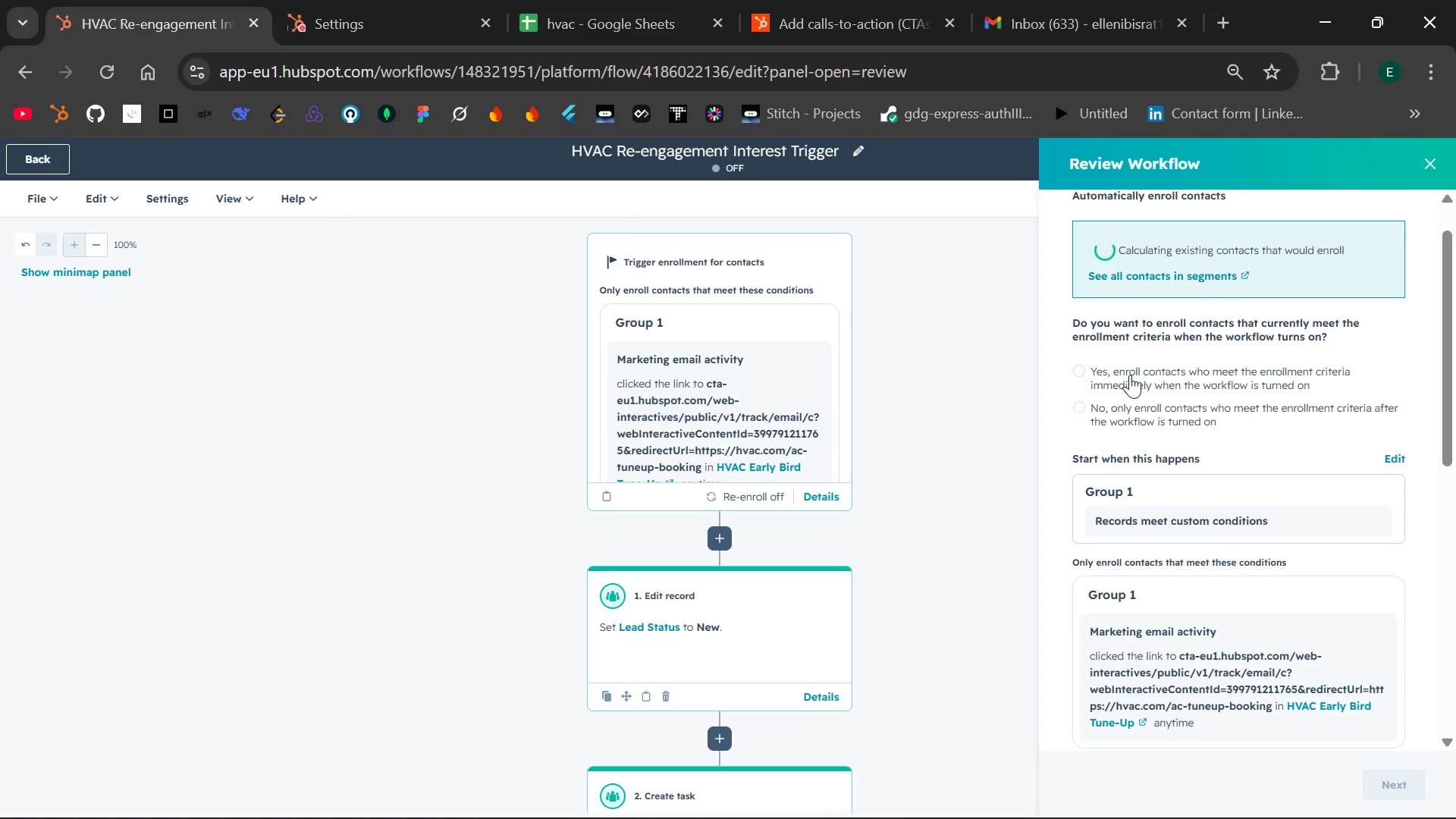 
wait(5.05)
 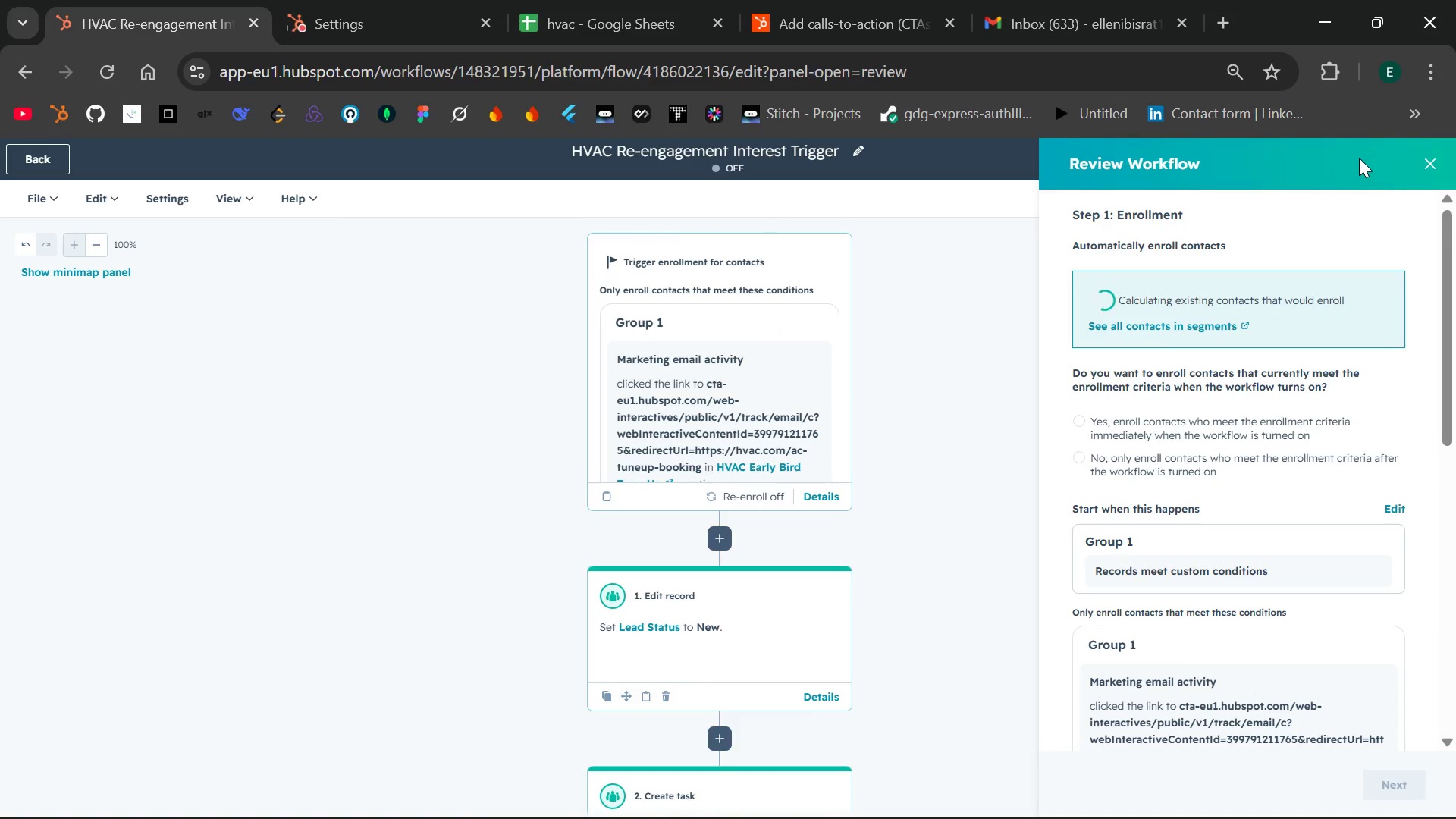 
left_click([1130, 375])
 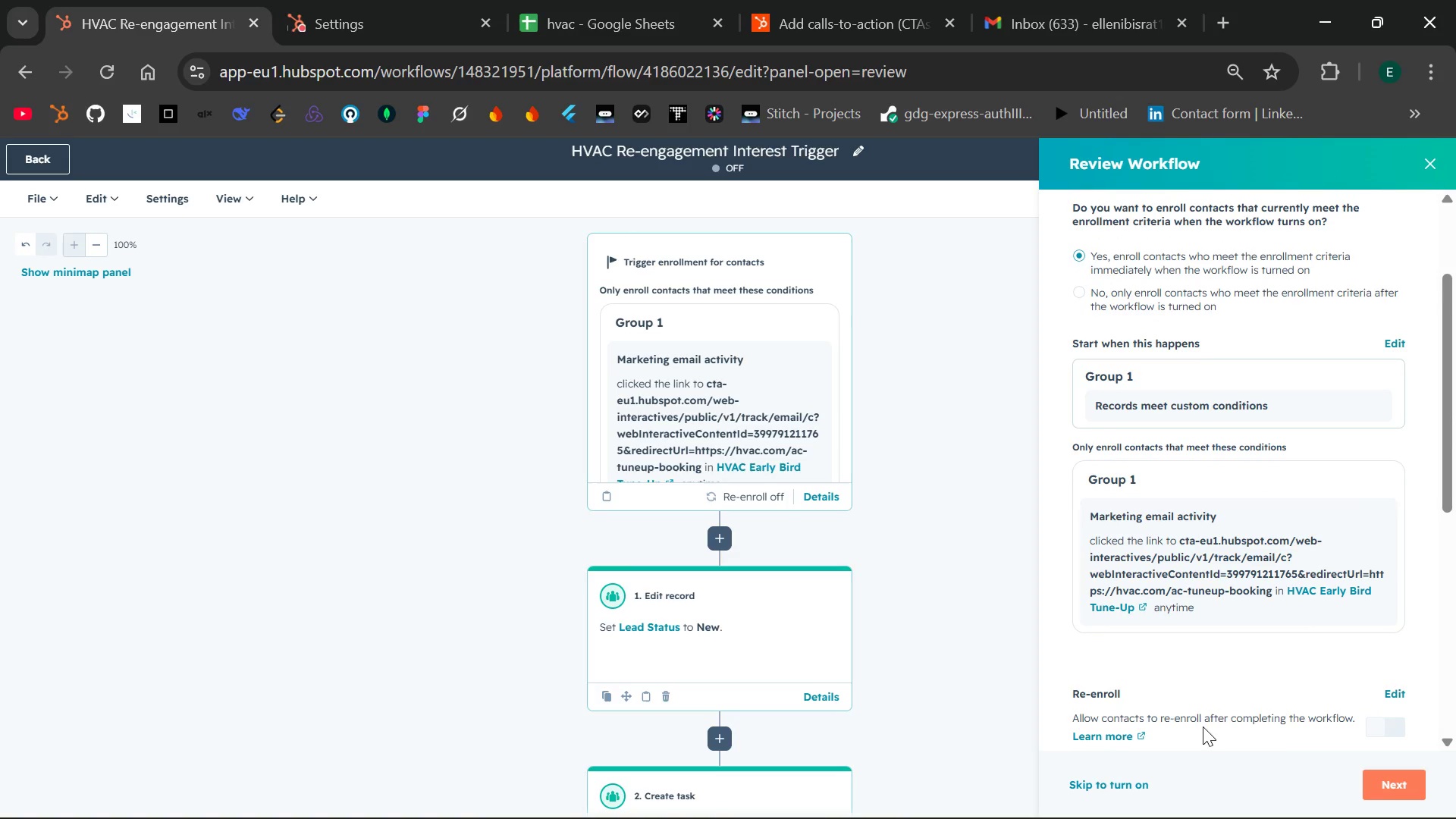 
wait(5.95)
 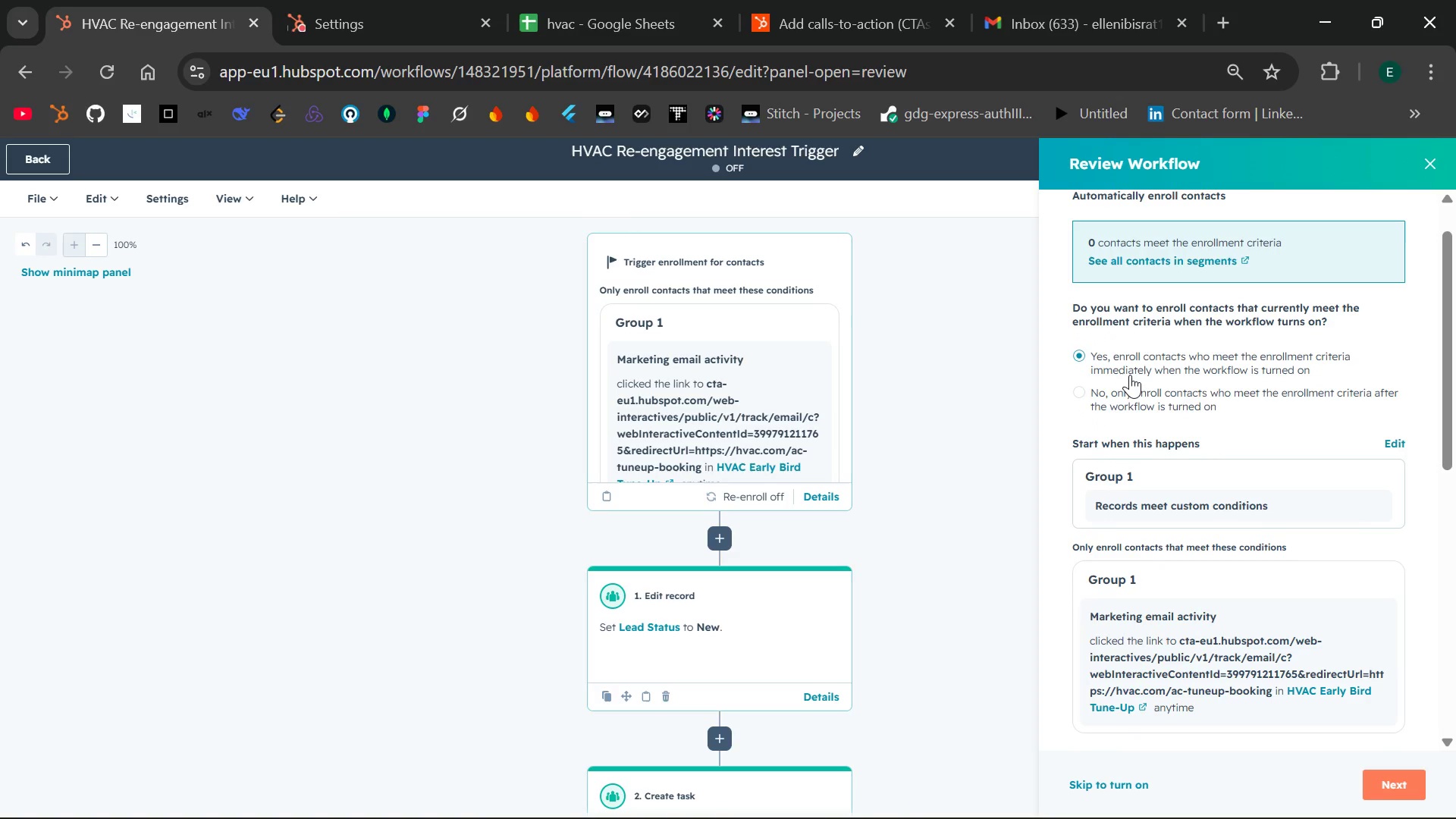 
left_click([1390, 784])
 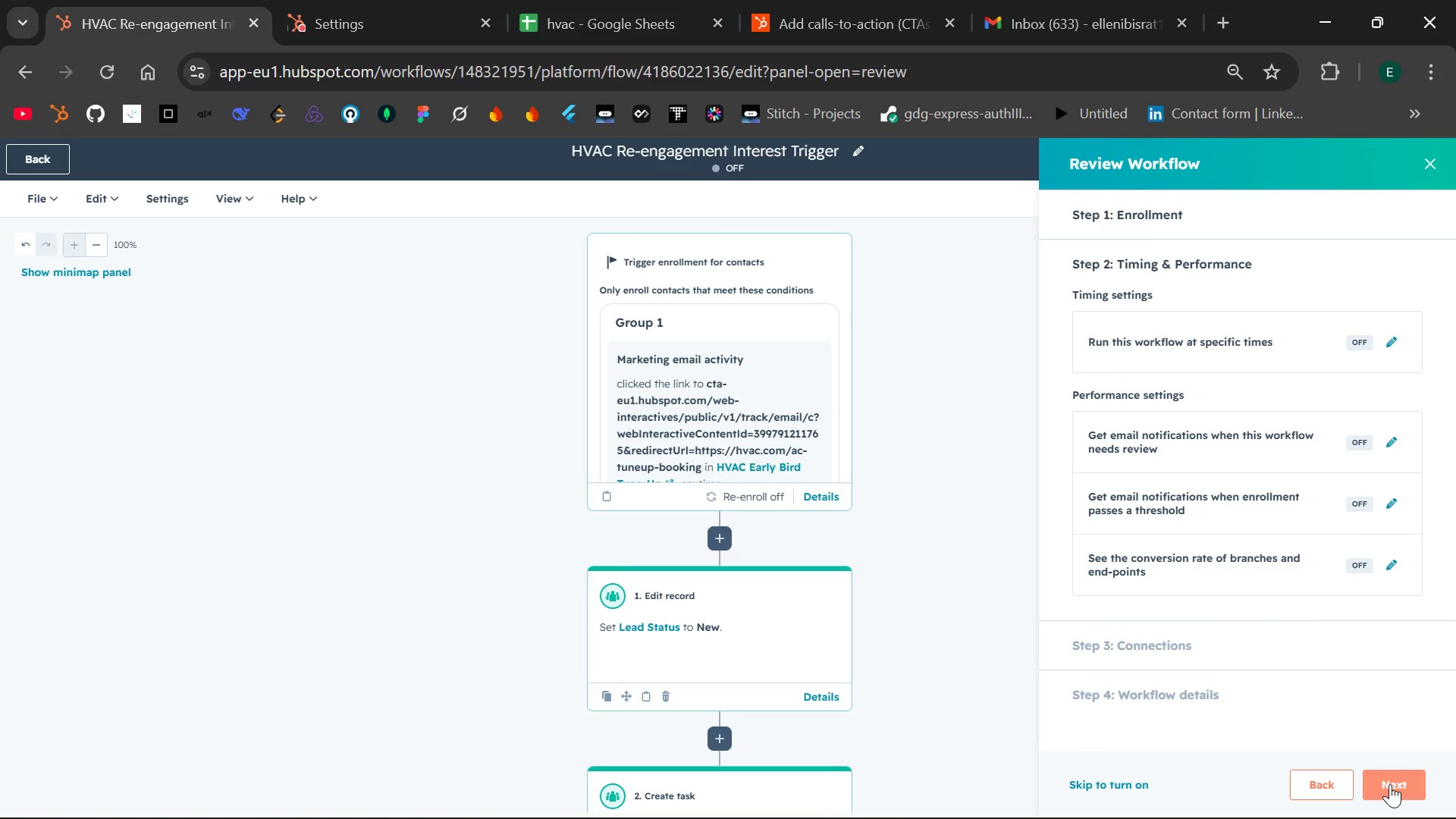 
wait(8.73)
 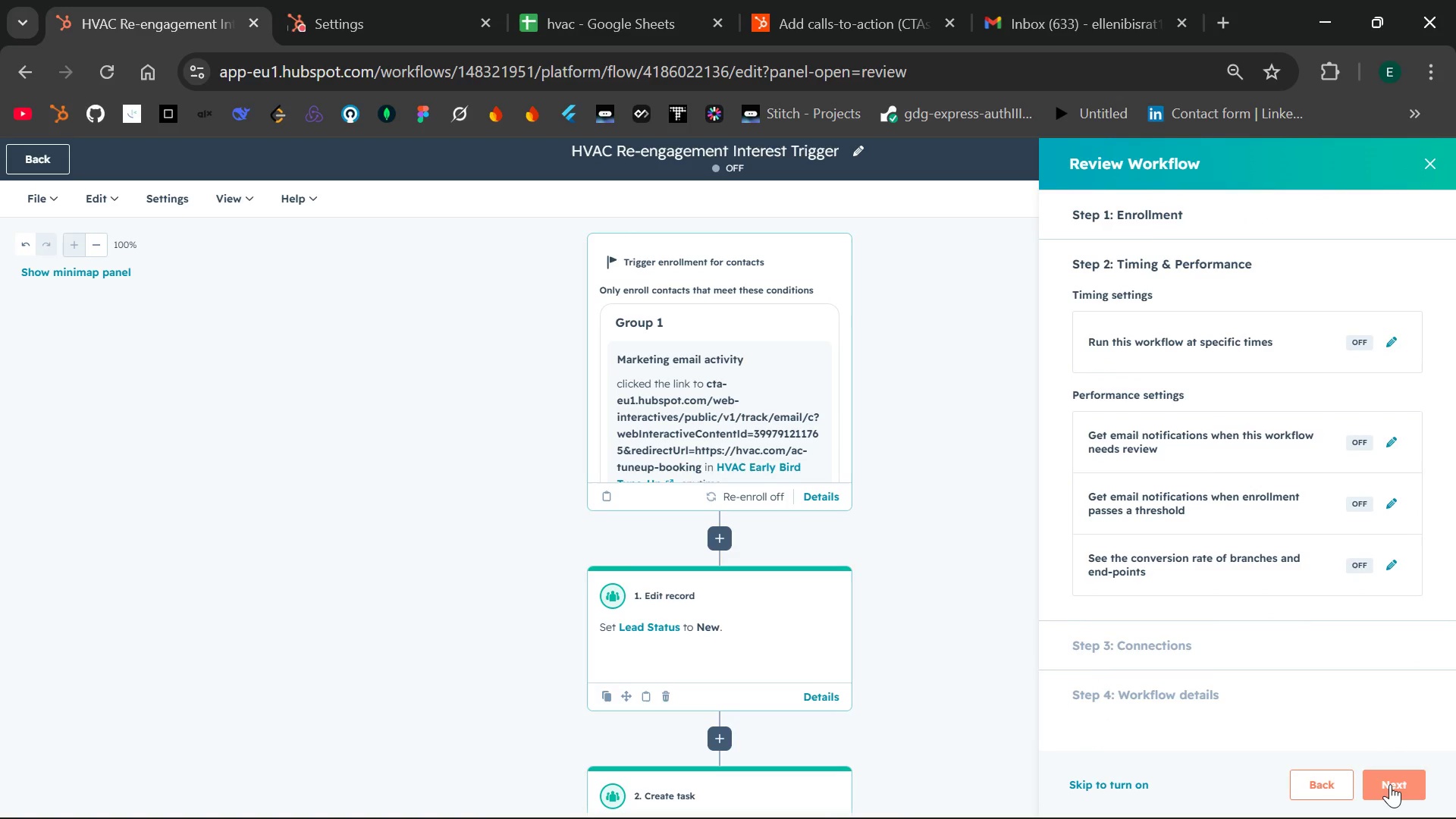 
left_click([1436, 165])
 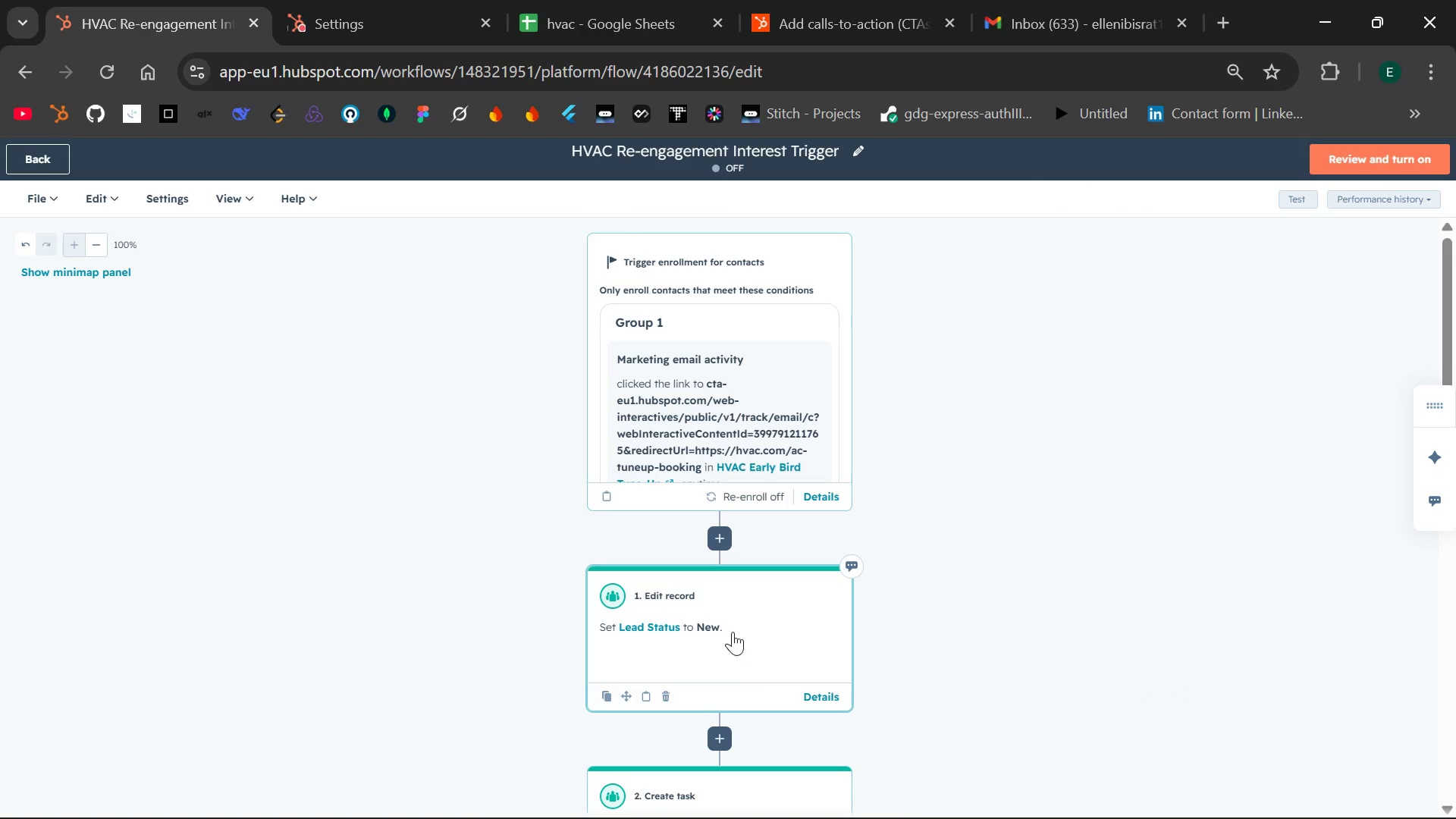 
left_click([708, 623])
 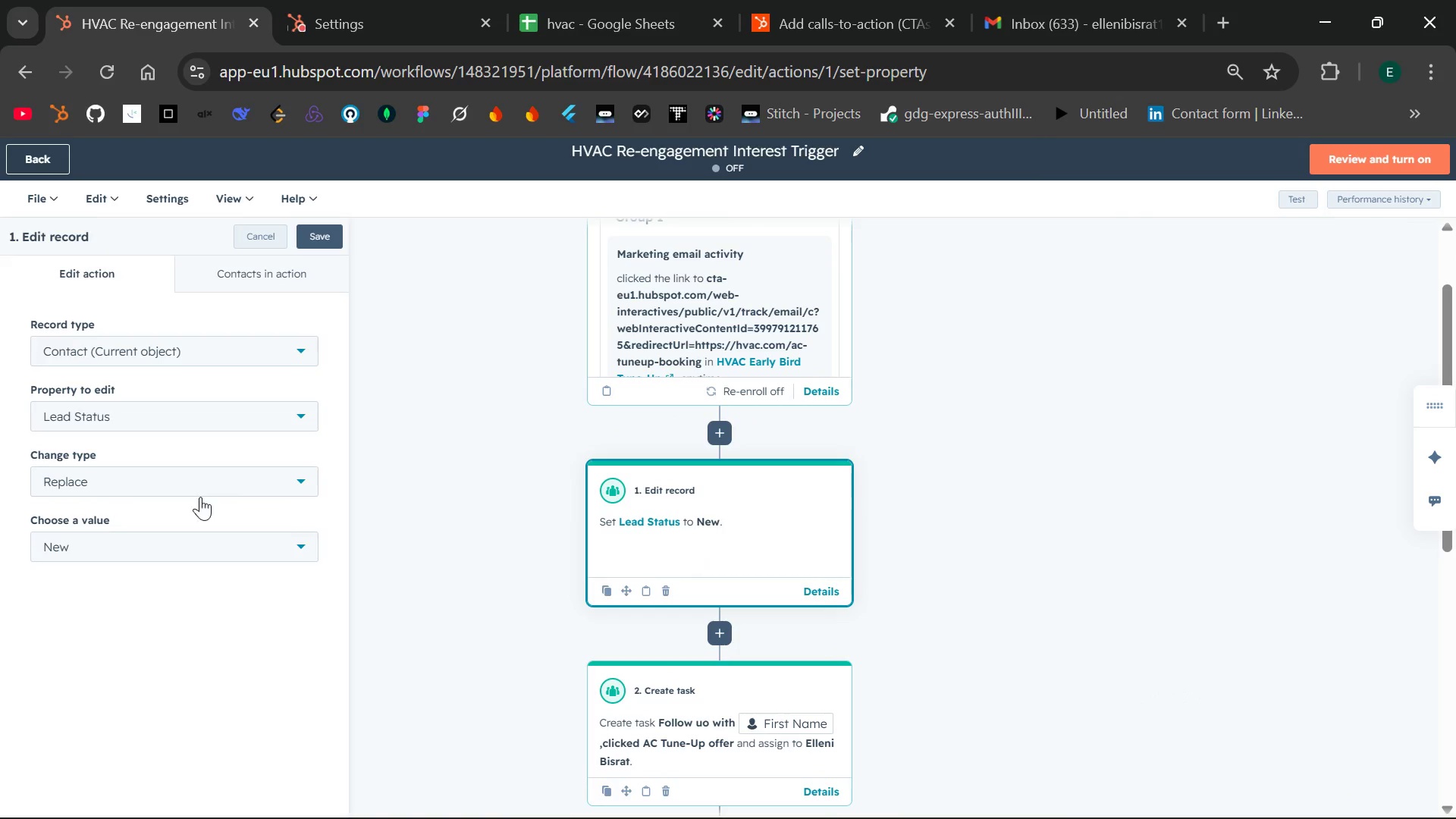 
left_click([237, 541])
 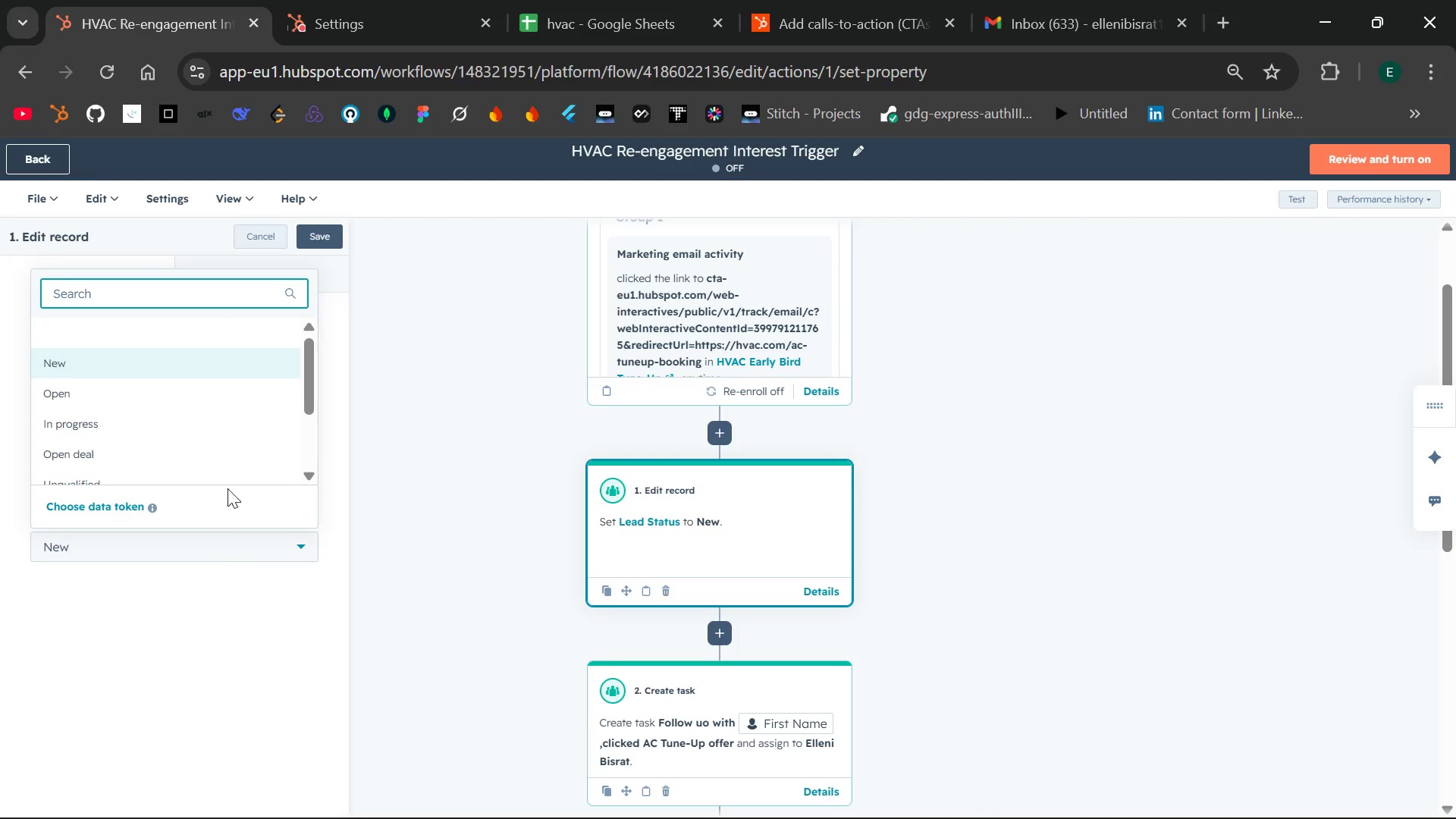 
mouse_move([211, 401])
 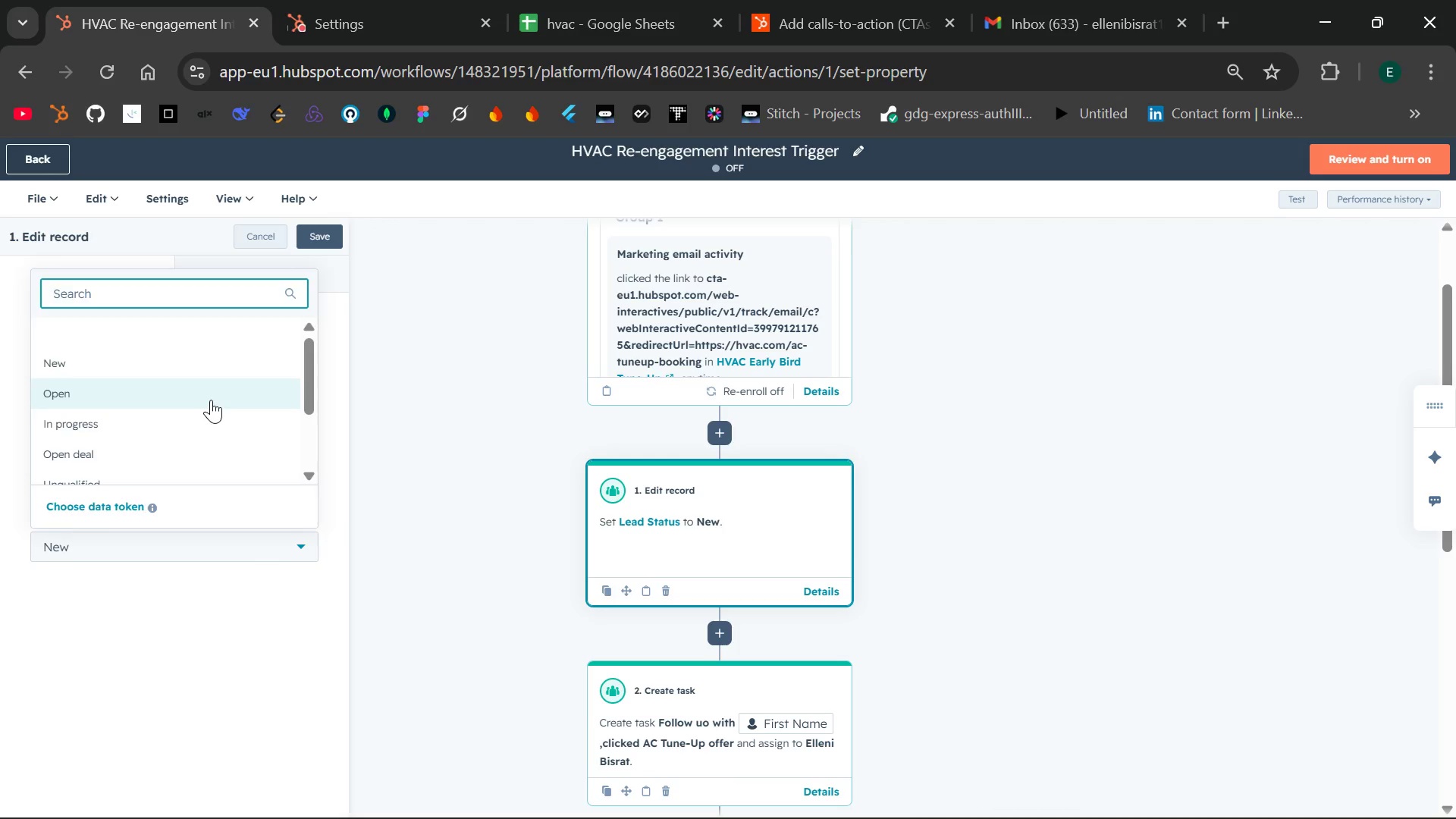 
left_click([211, 400])
 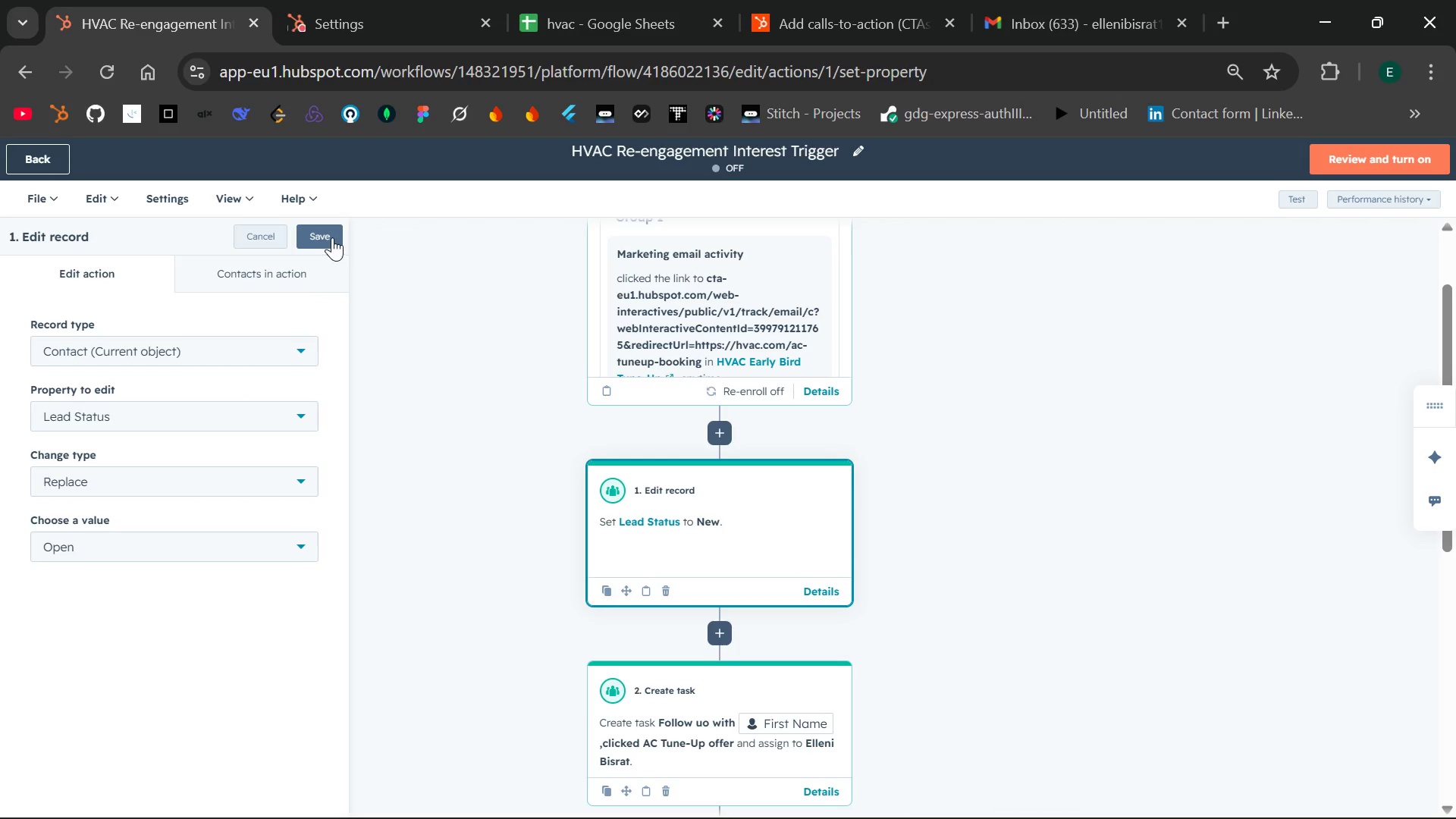 
left_click([331, 237])
 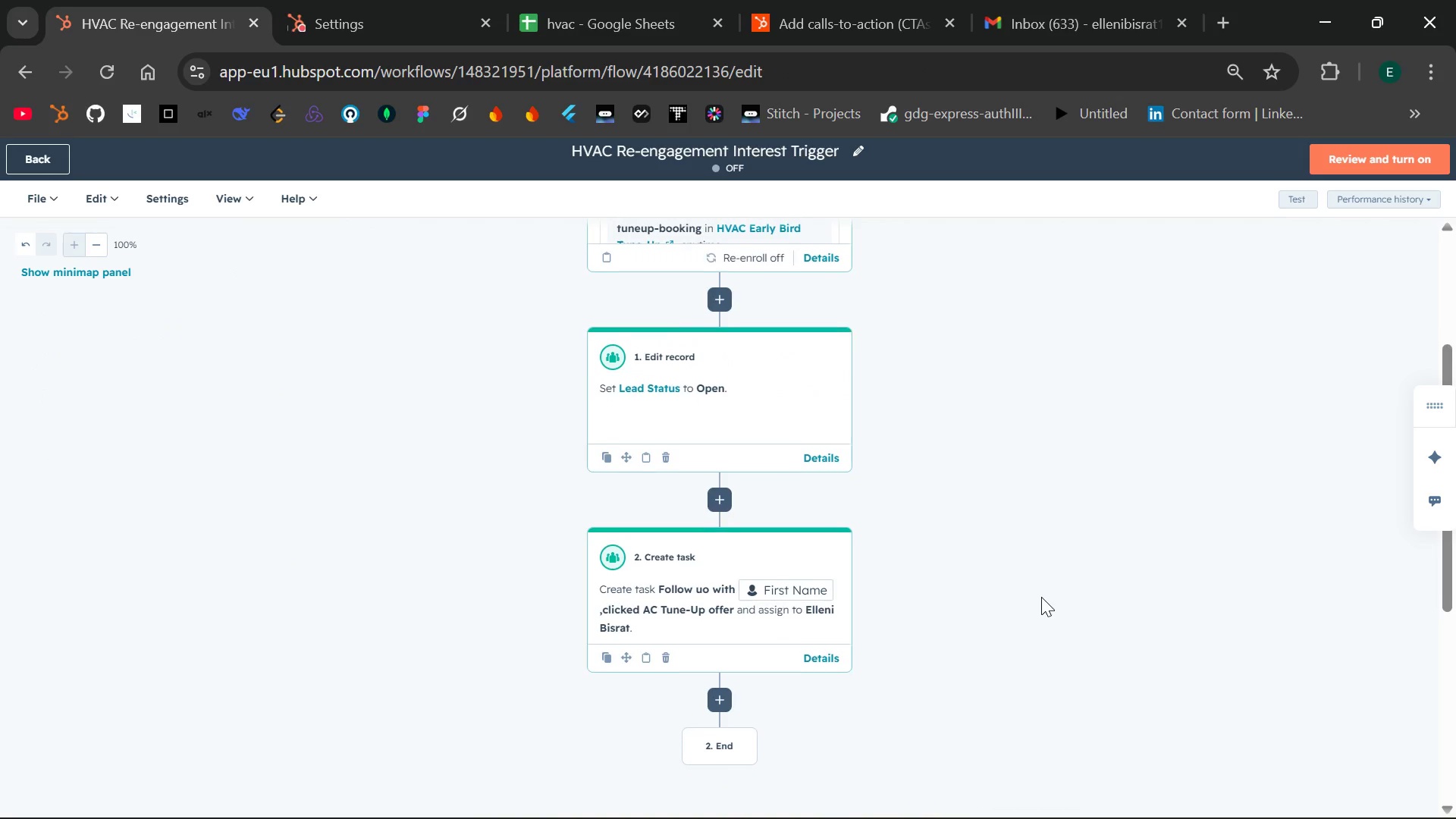 
wait(8.91)
 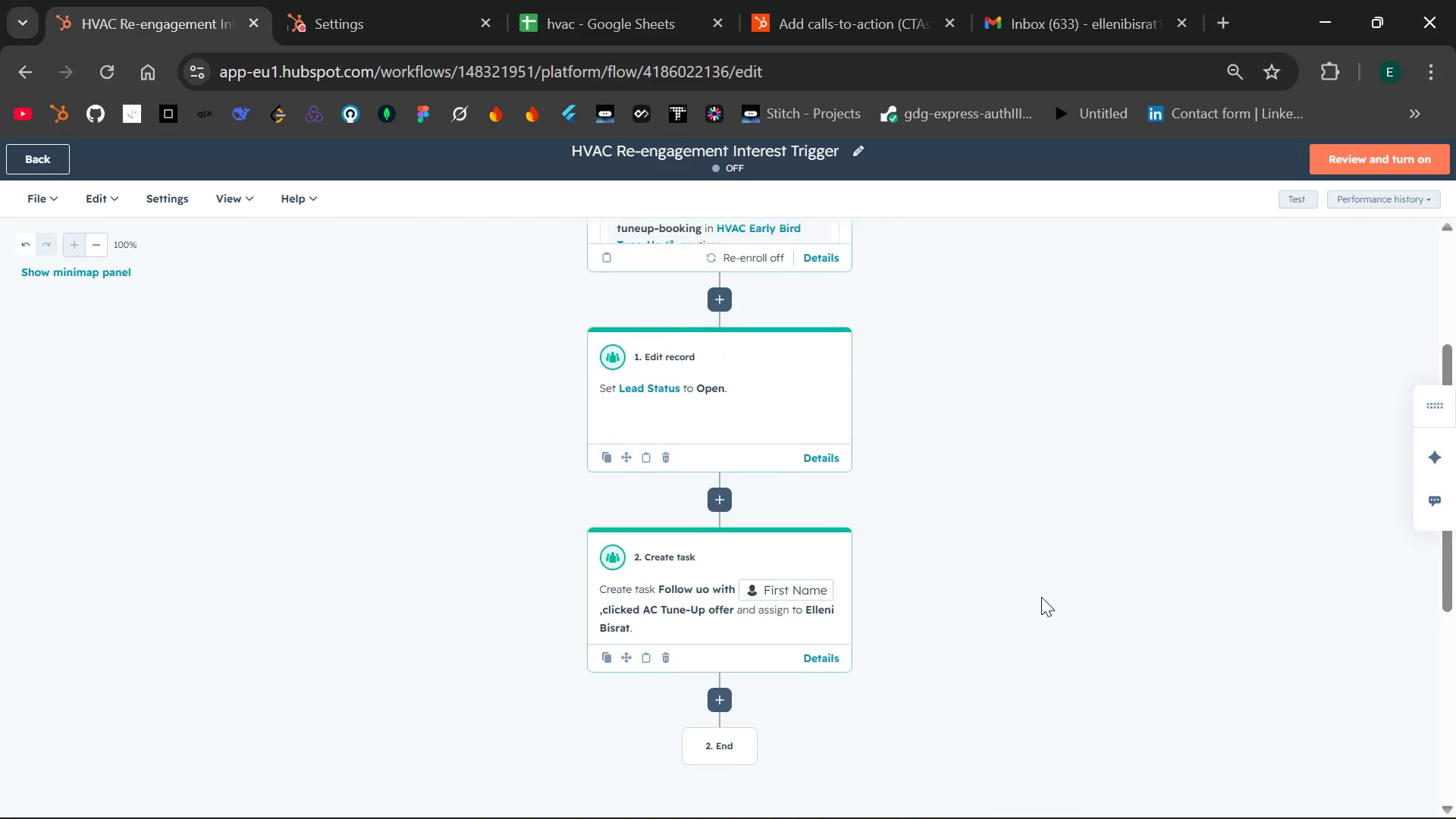 
left_click([1345, 166])
 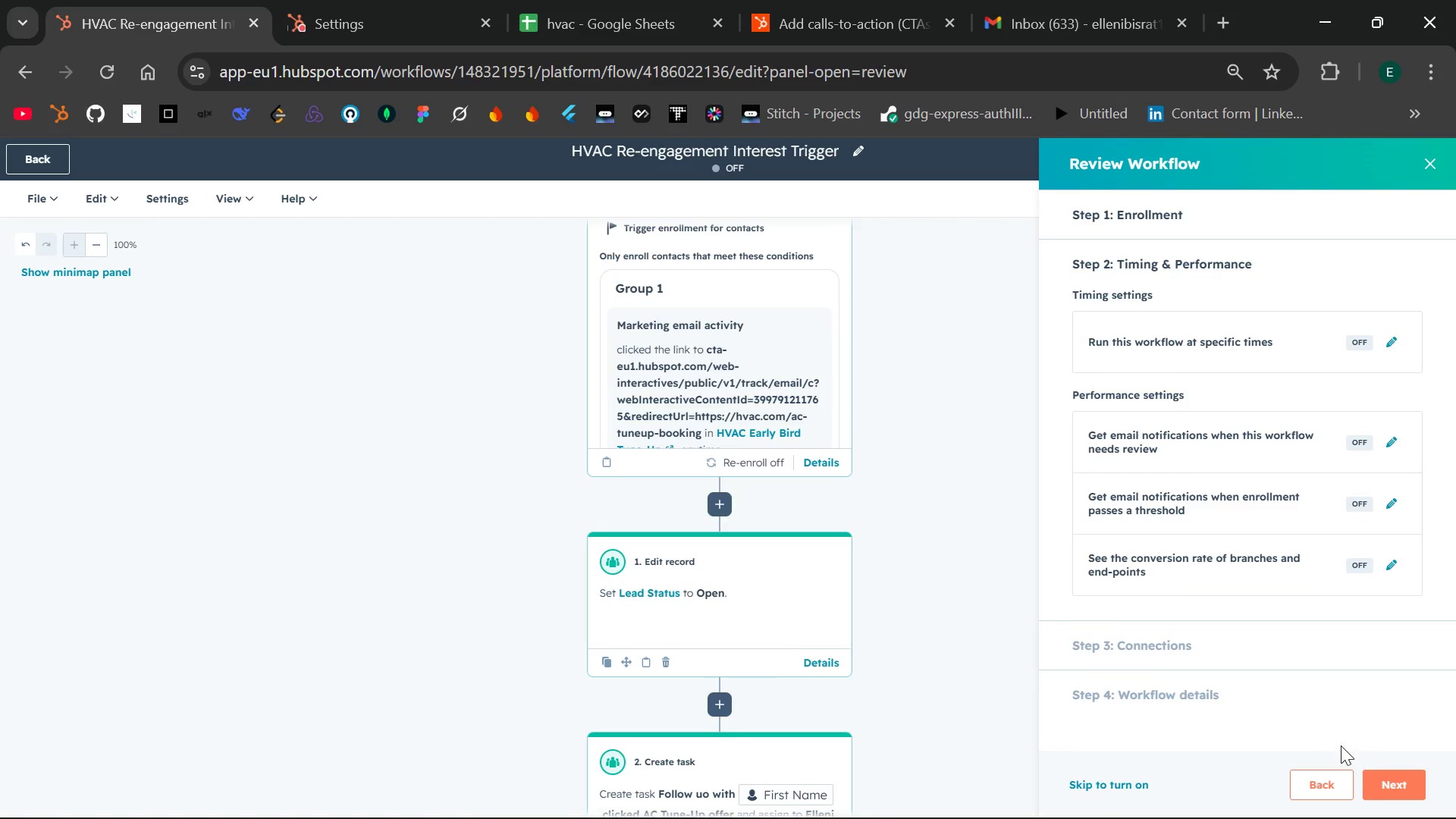 
left_click([1385, 780])
 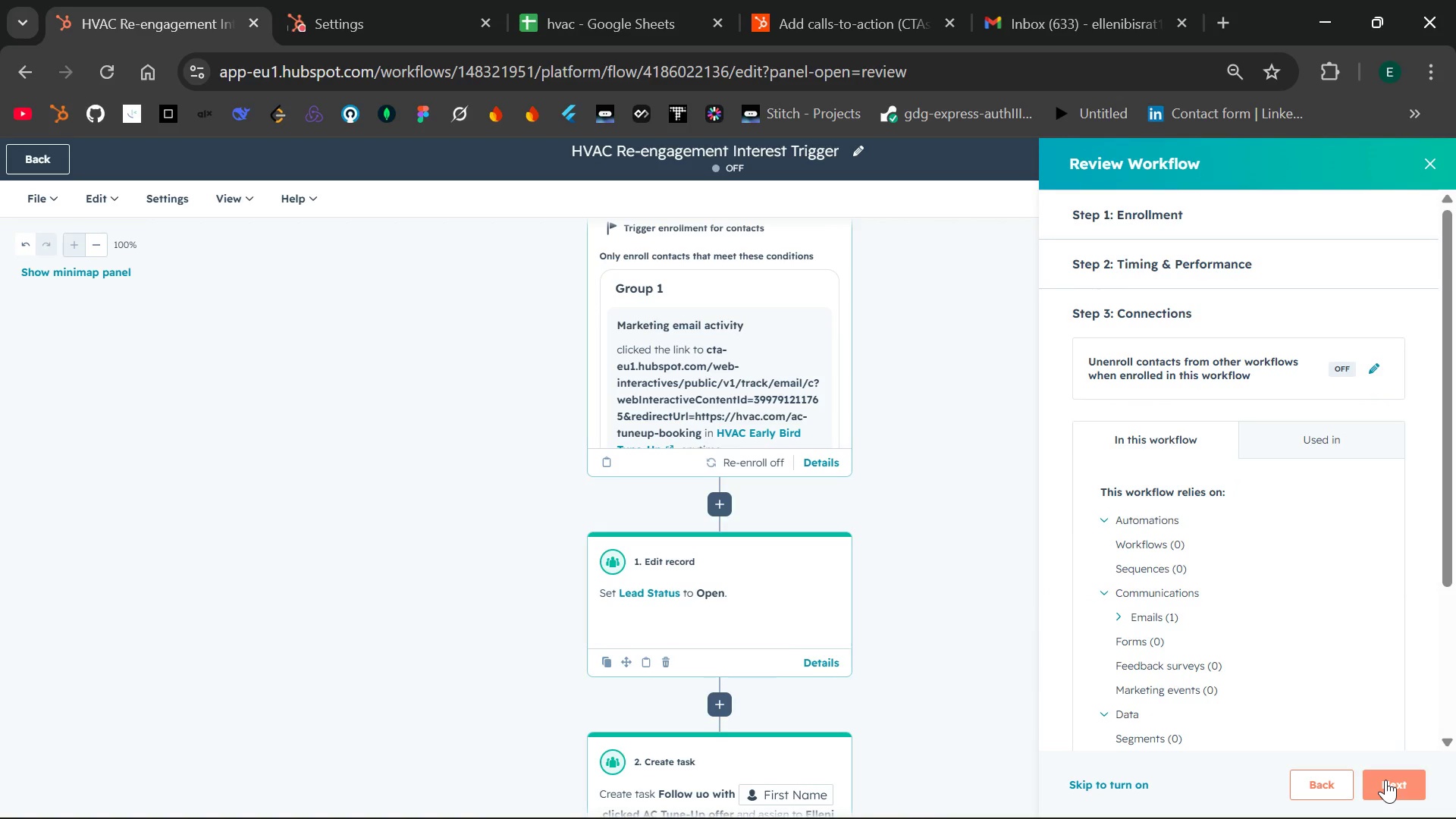 
left_click([1385, 780])
 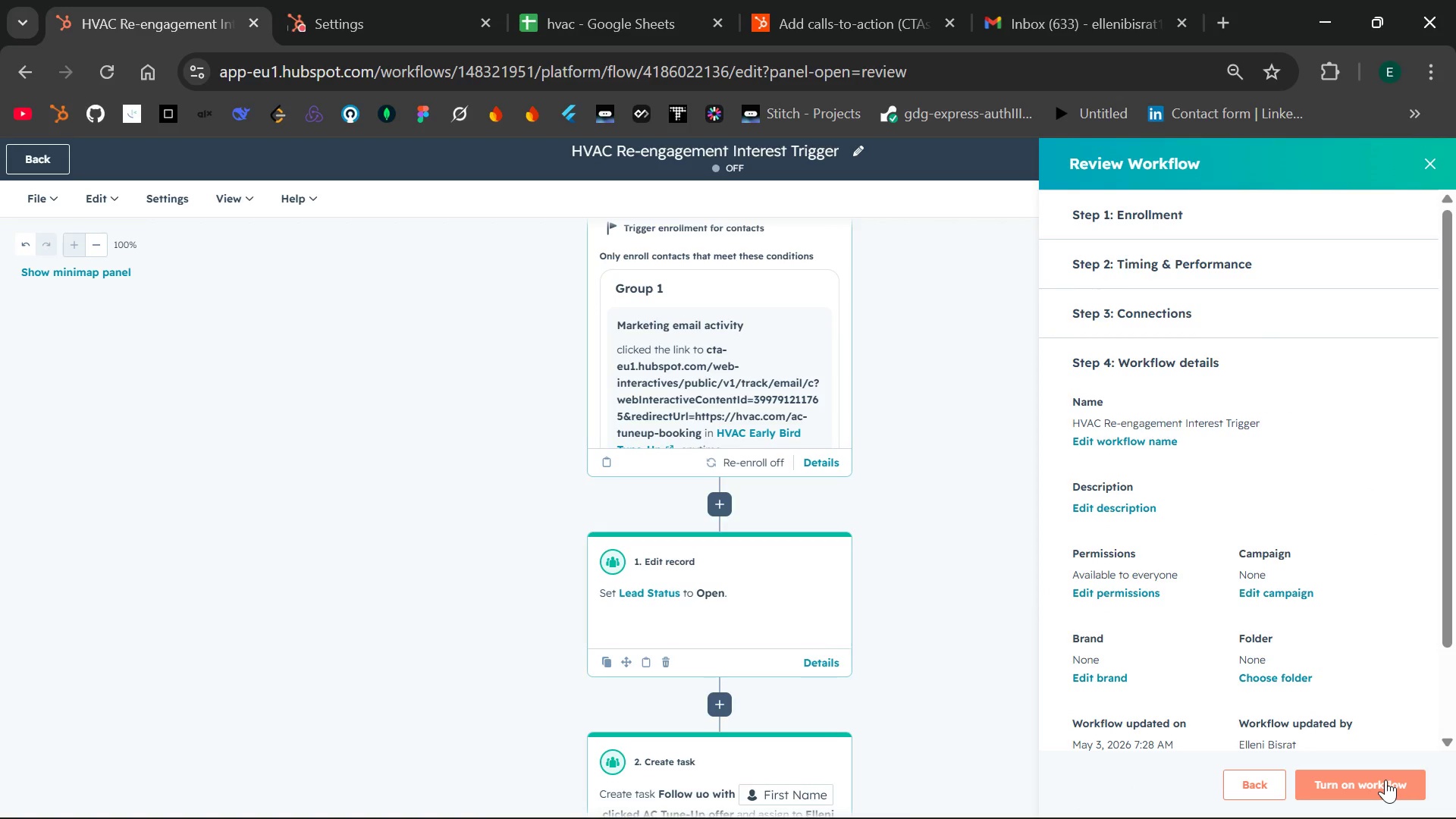 
wait(9.67)
 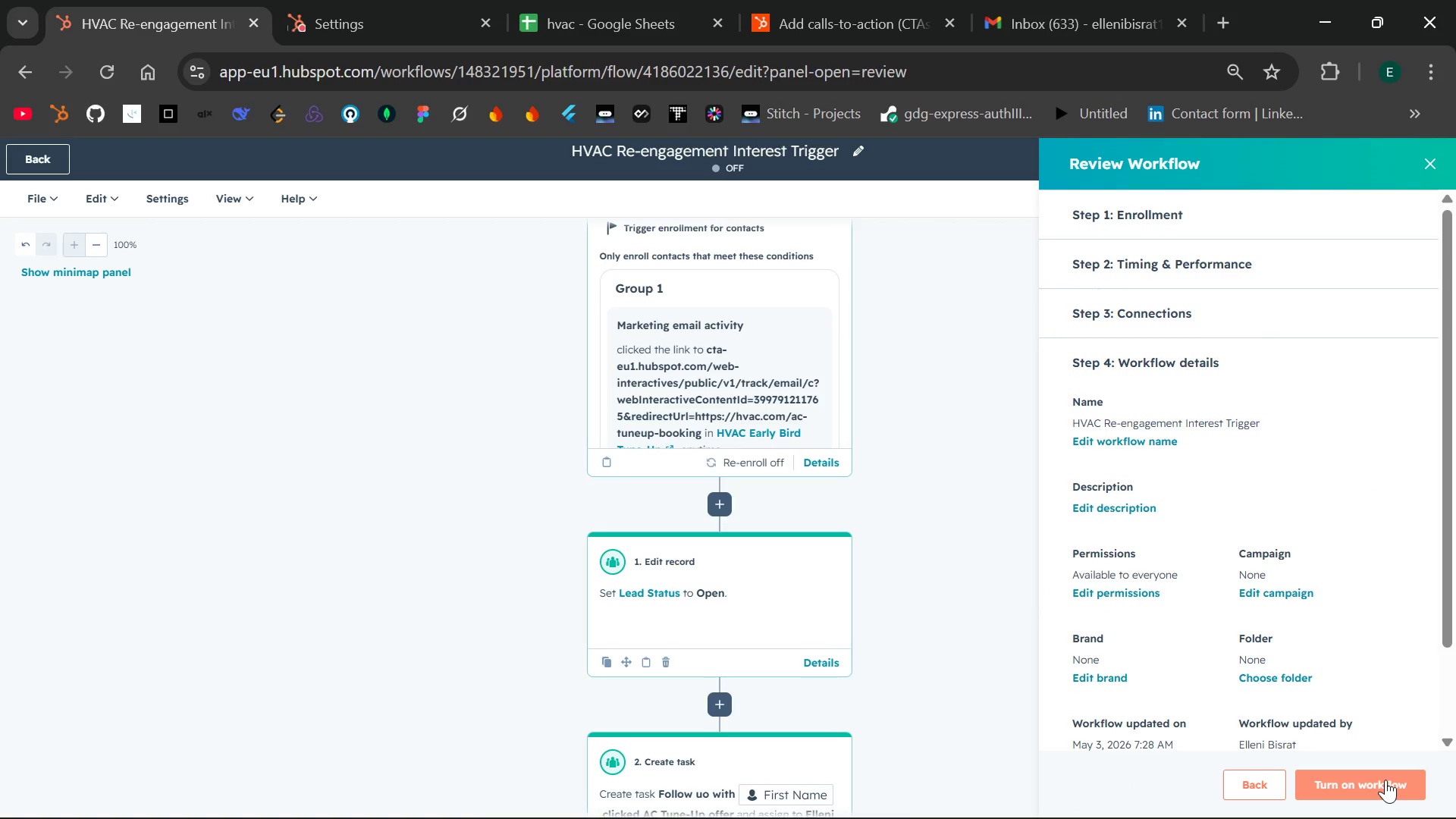 
left_click([1327, 786])
 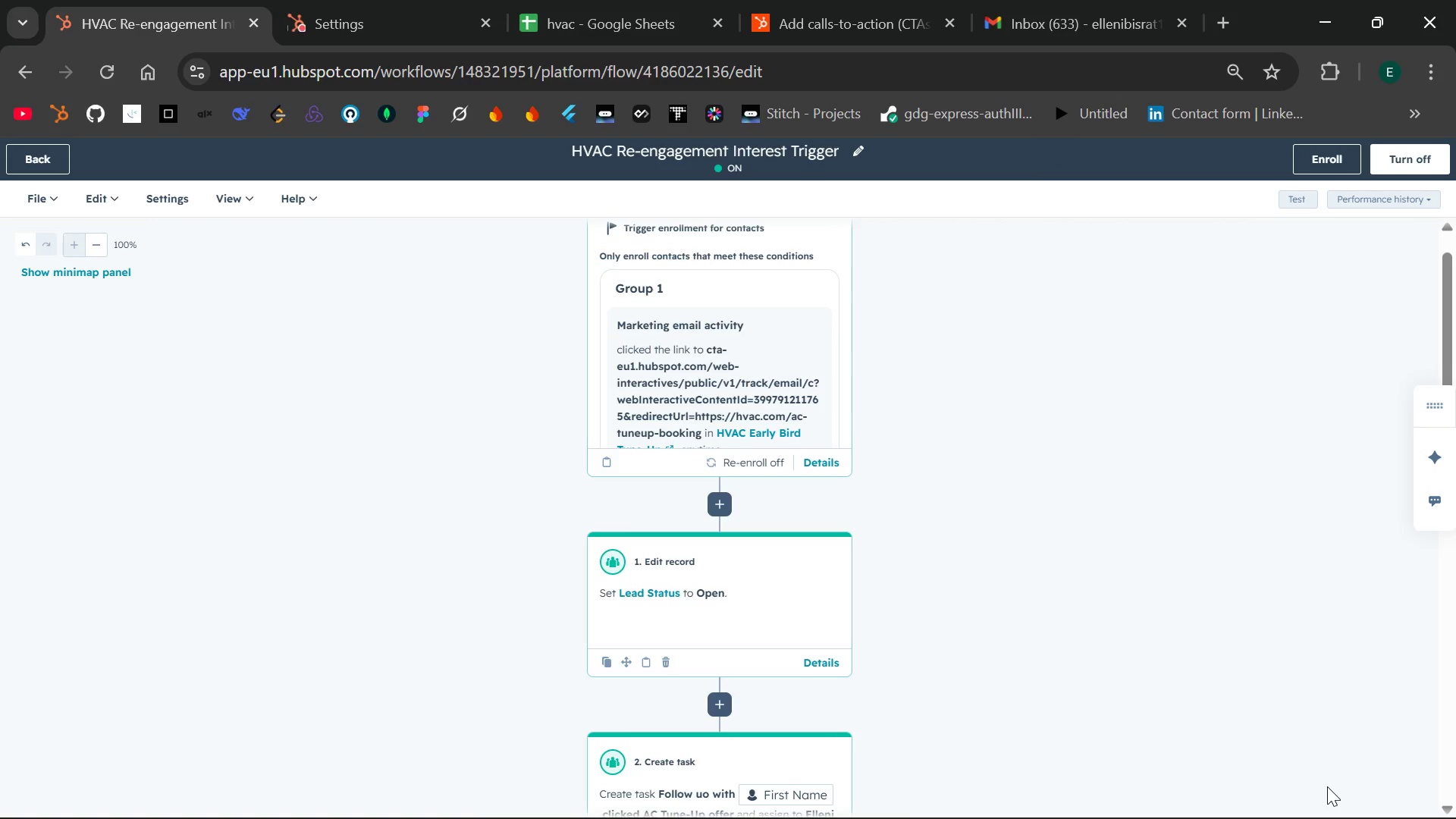 
wait(11.97)
 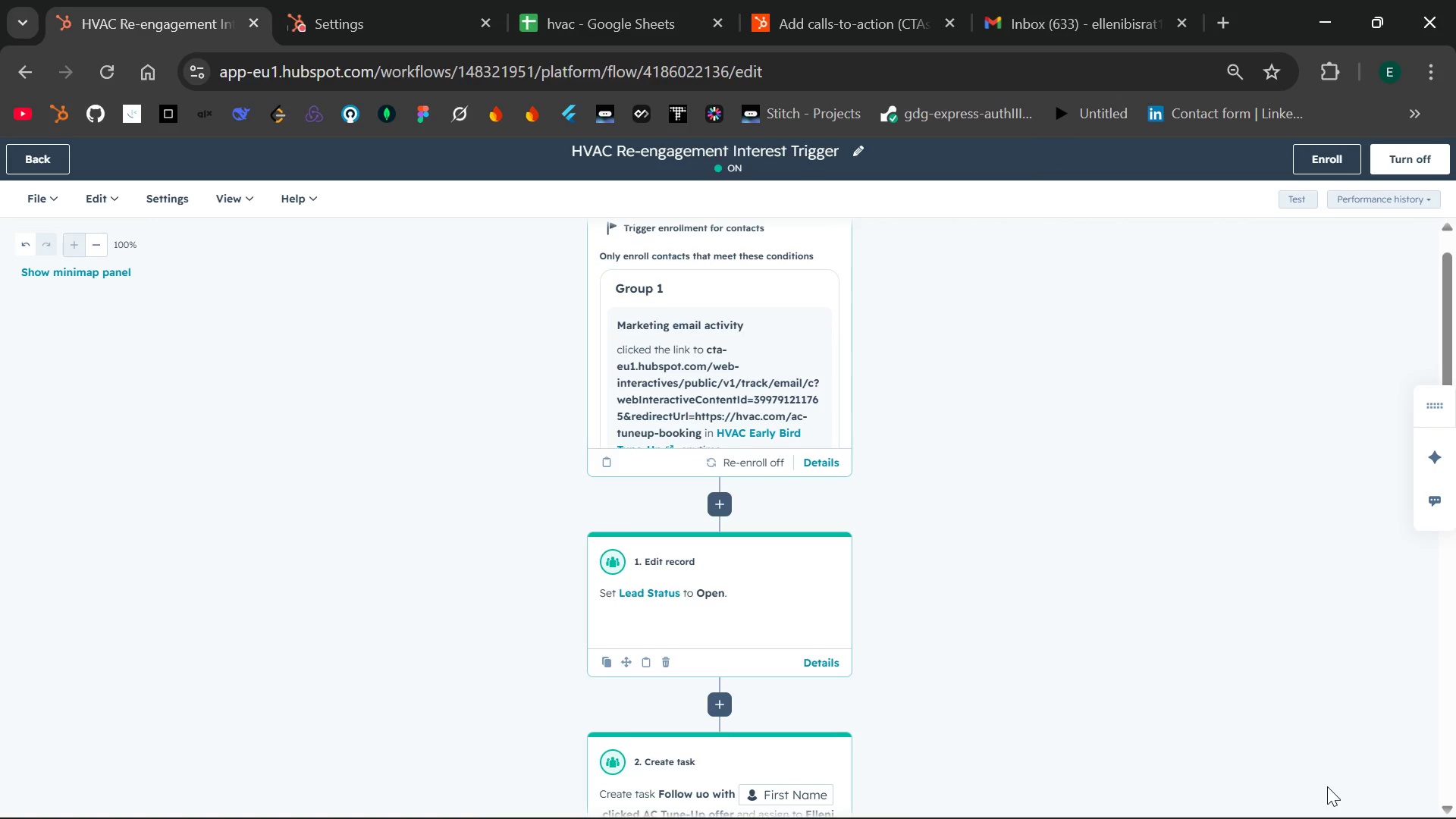 
key(PrintScreen)
 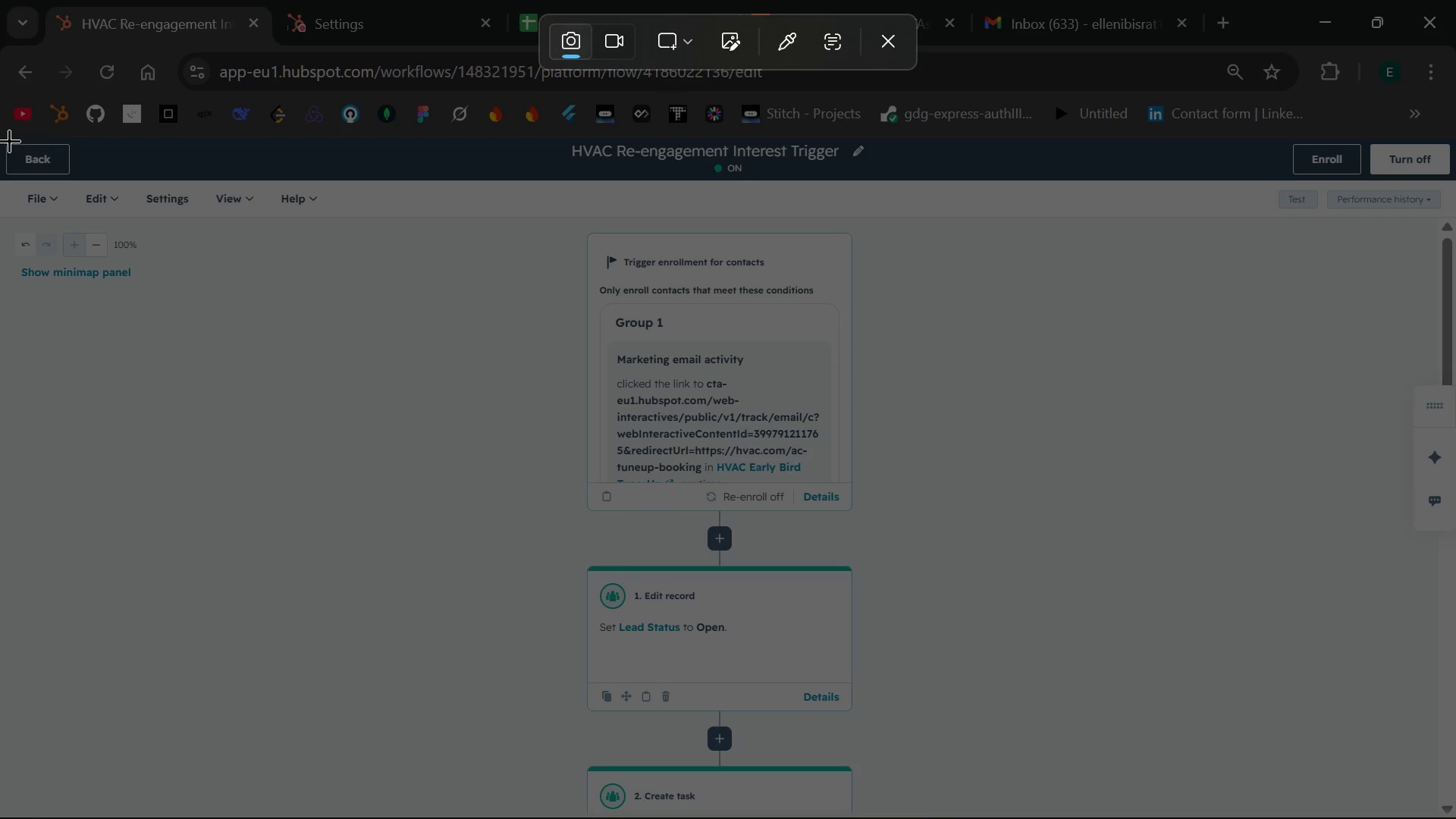 
left_click_drag(start_coordinate=[8, 140], to_coordinate=[1455, 755])
 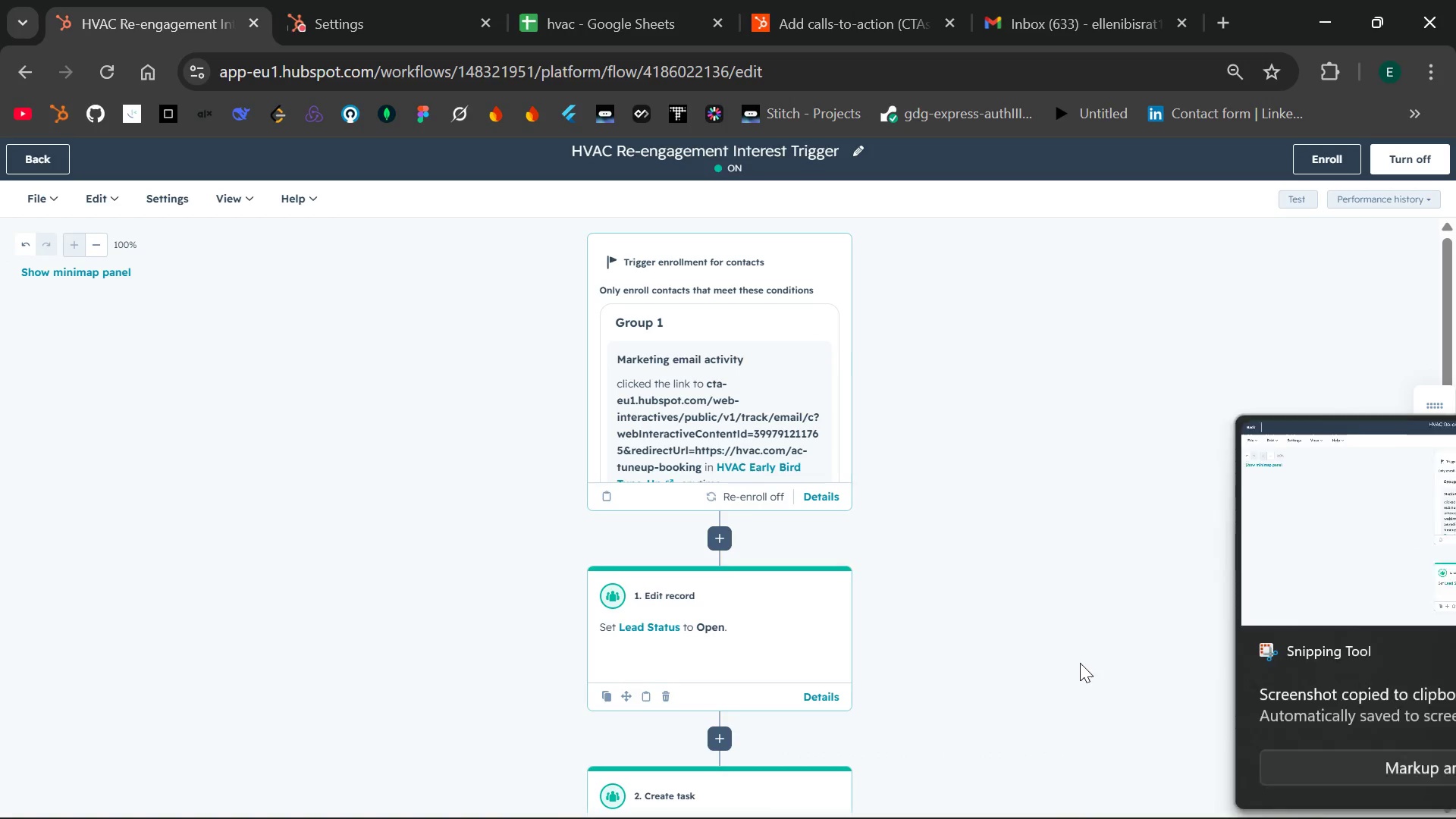 
scroll: coordinate [1080, 663], scroll_direction: none, amount: 0.0
 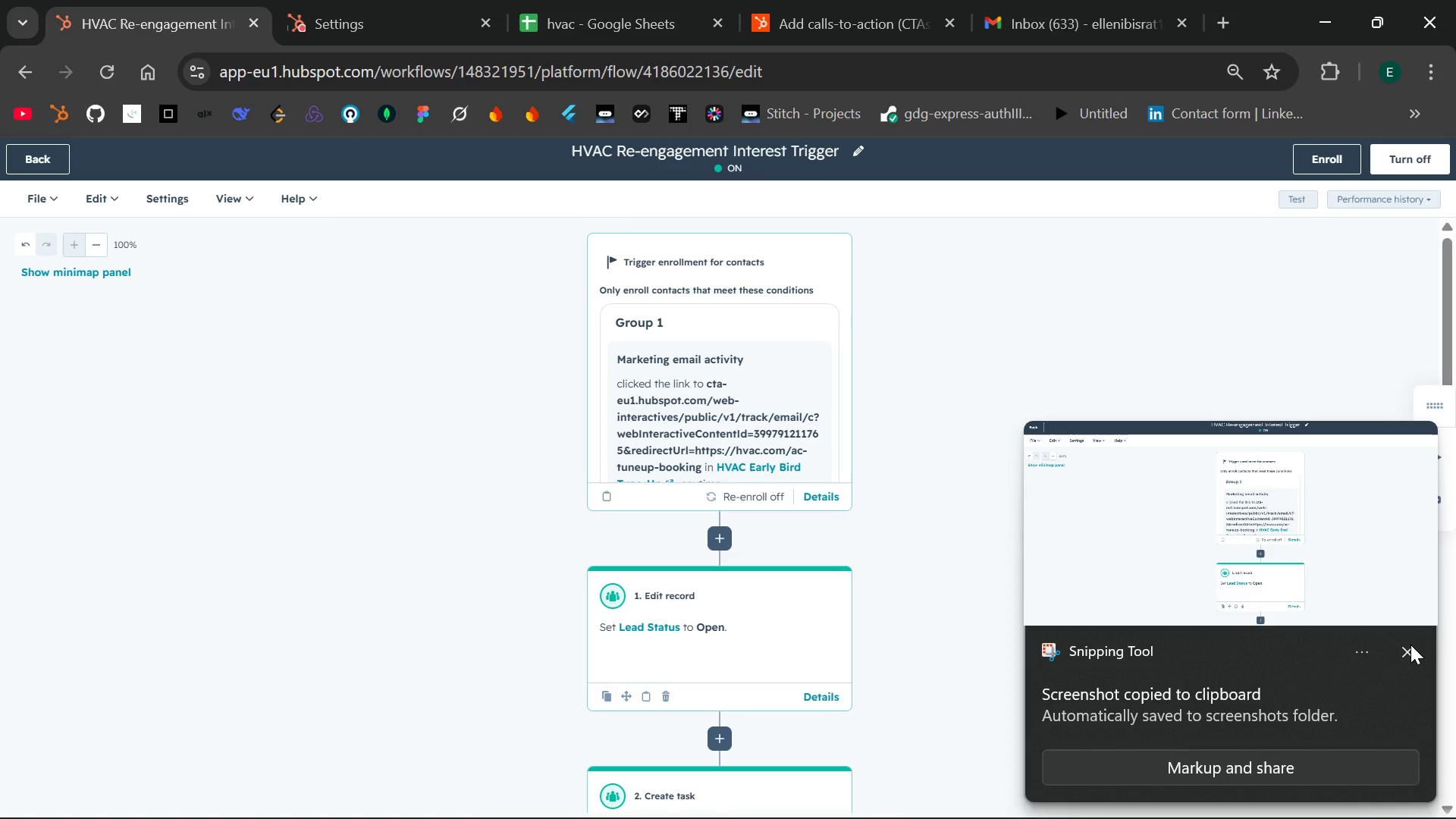 
left_click([1410, 645])
 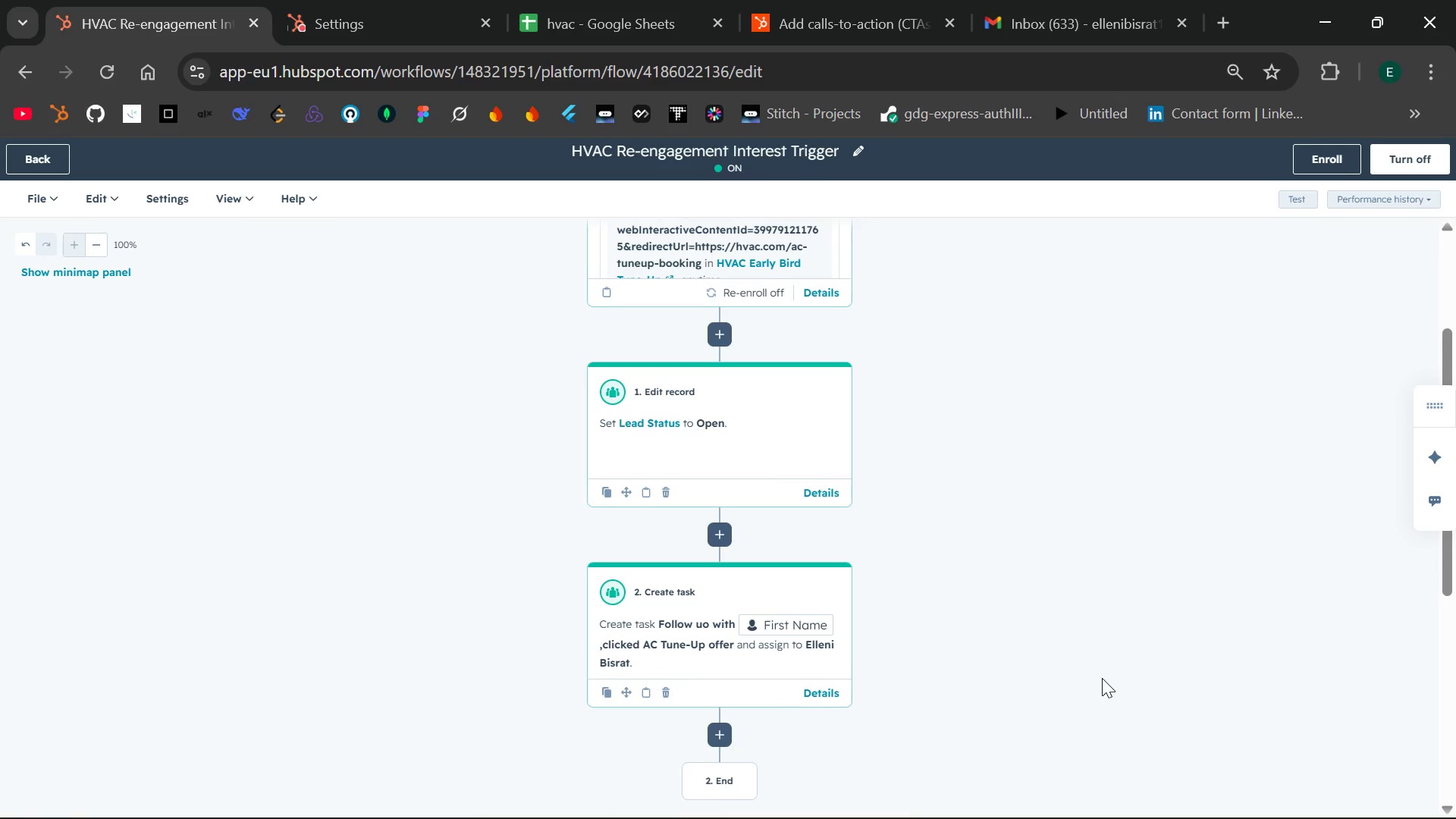 
wait(5.05)
 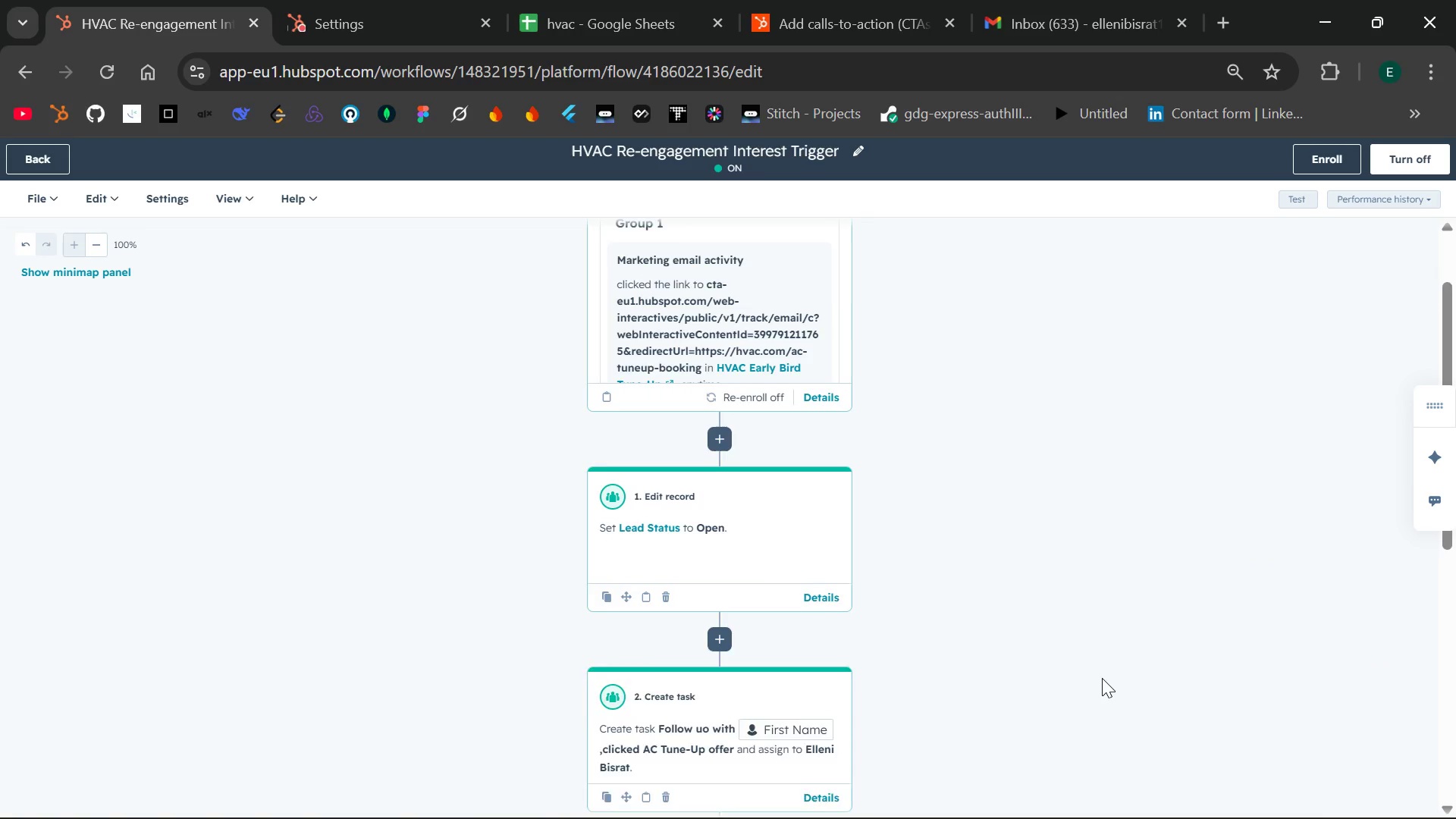 
key(PrintScreen)
 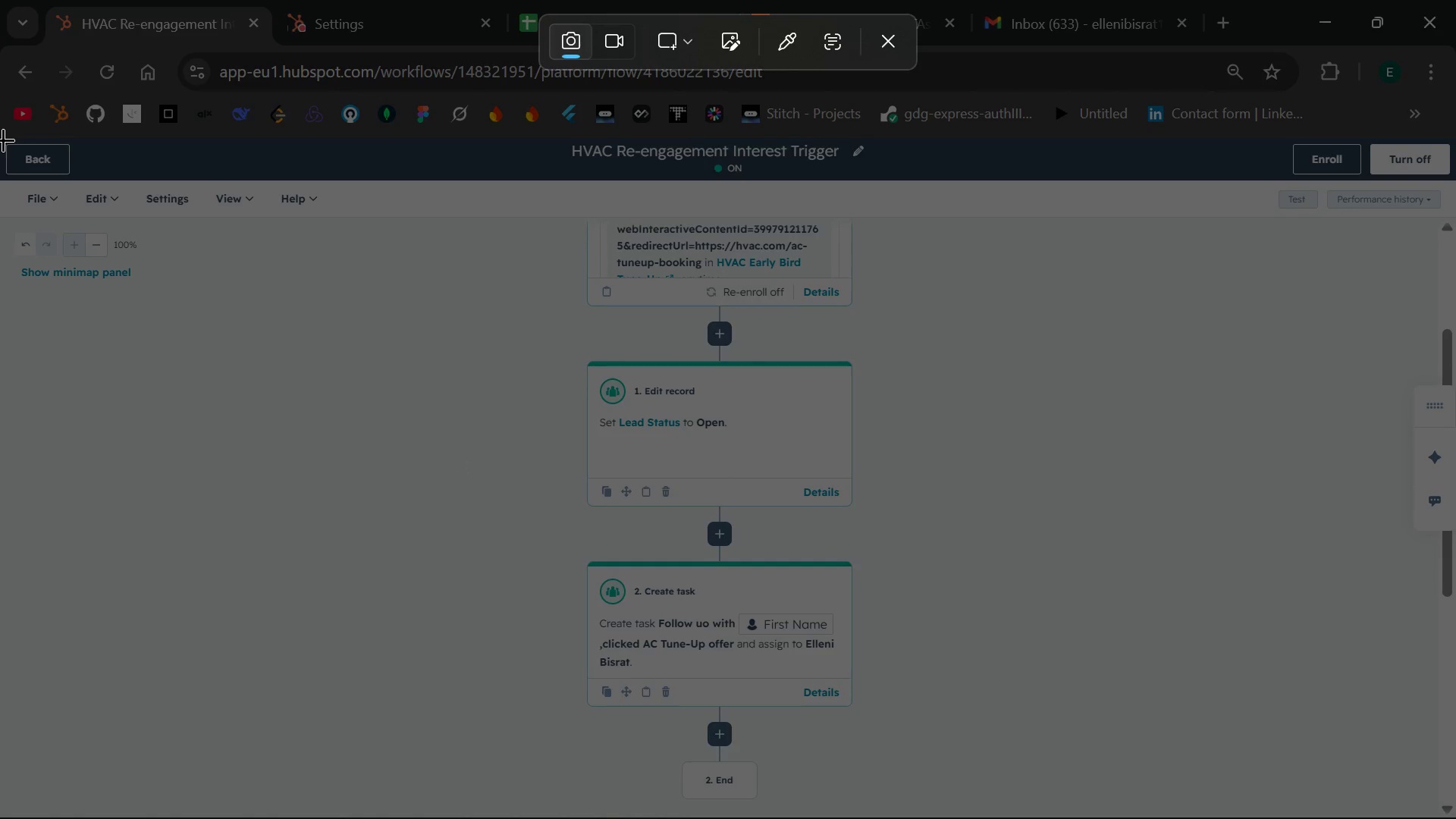 
left_click_drag(start_coordinate=[3, 136], to_coordinate=[1455, 818])
 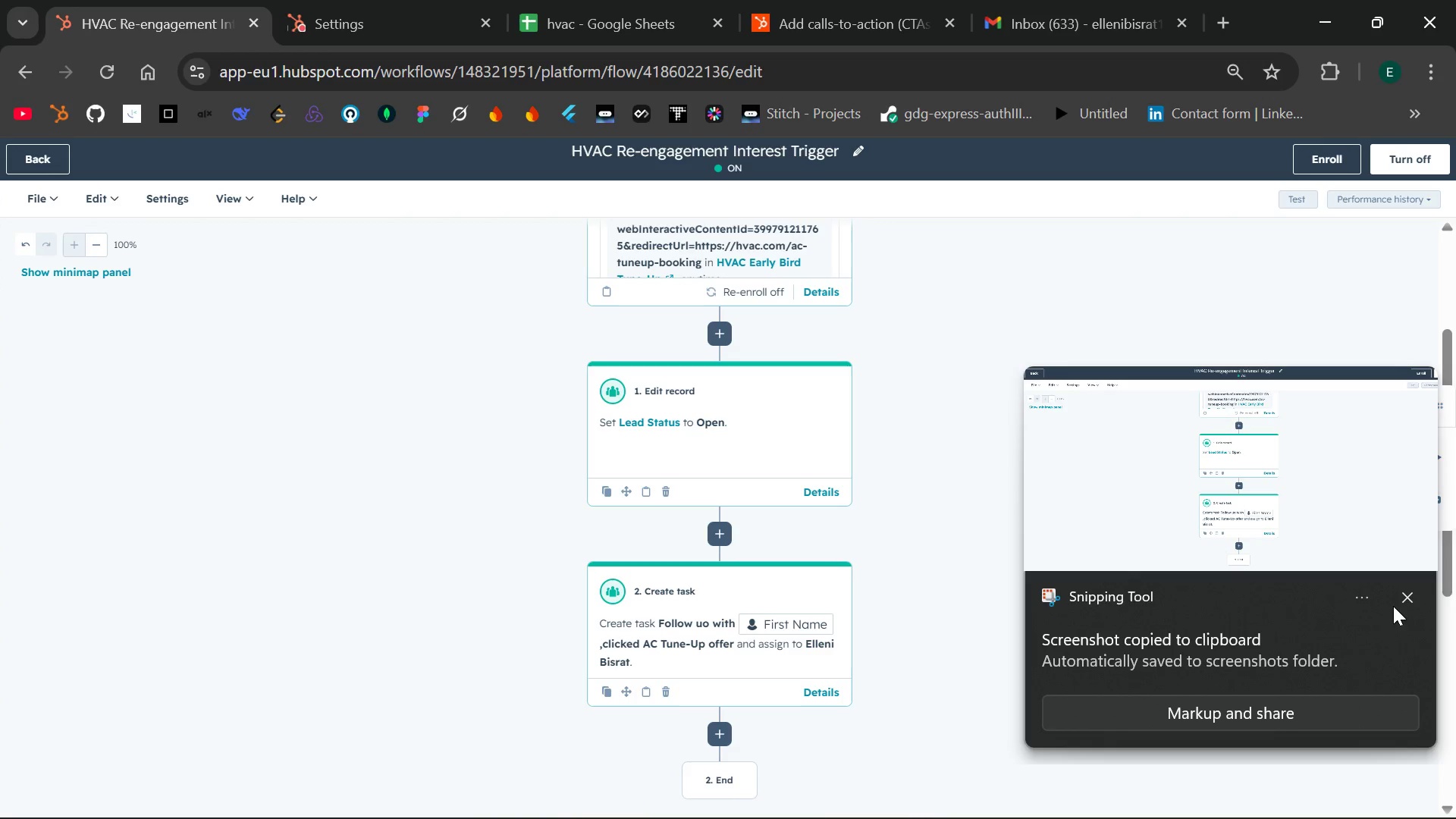 
left_click([1408, 593])
 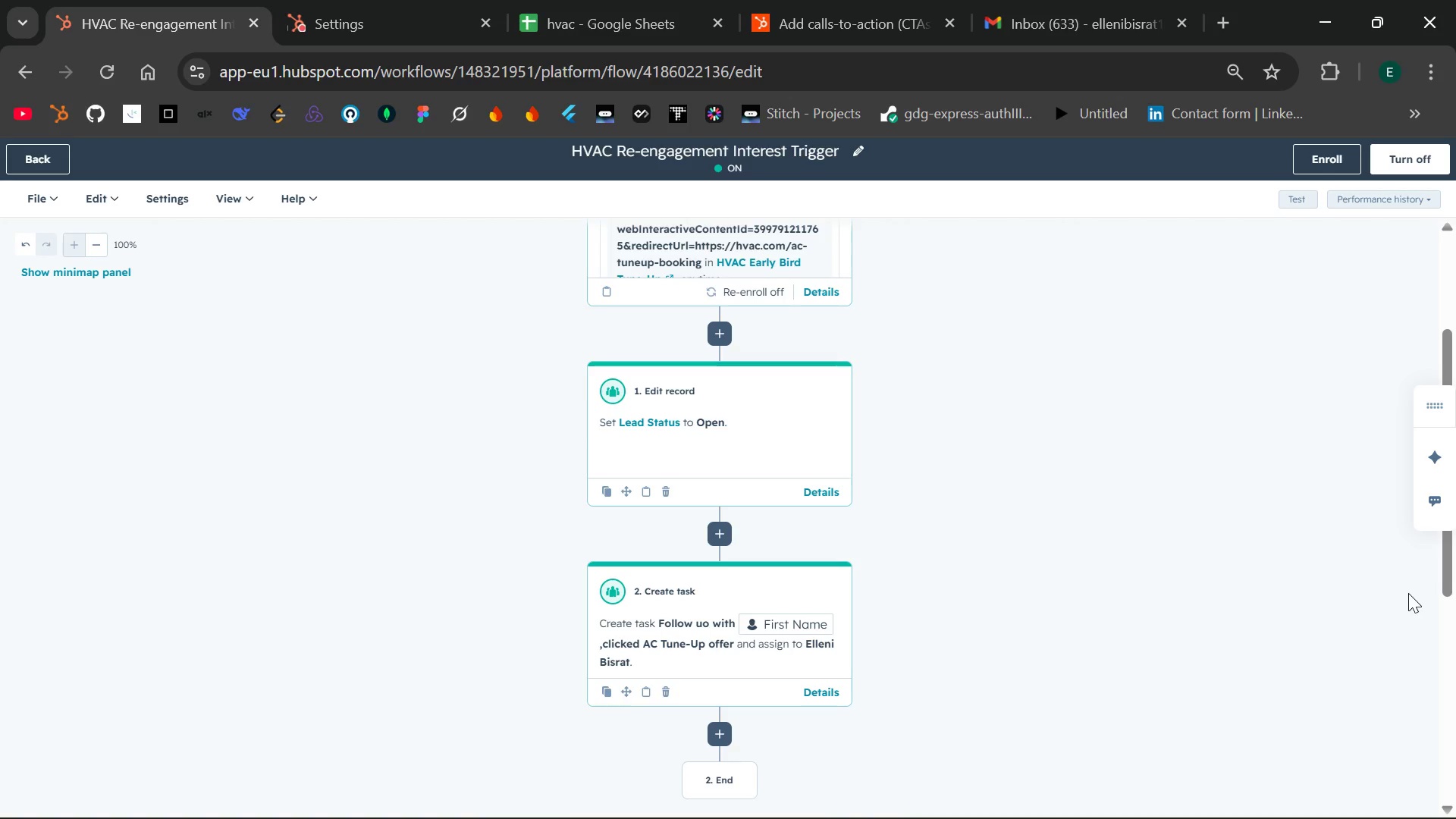 
wait(7.03)
 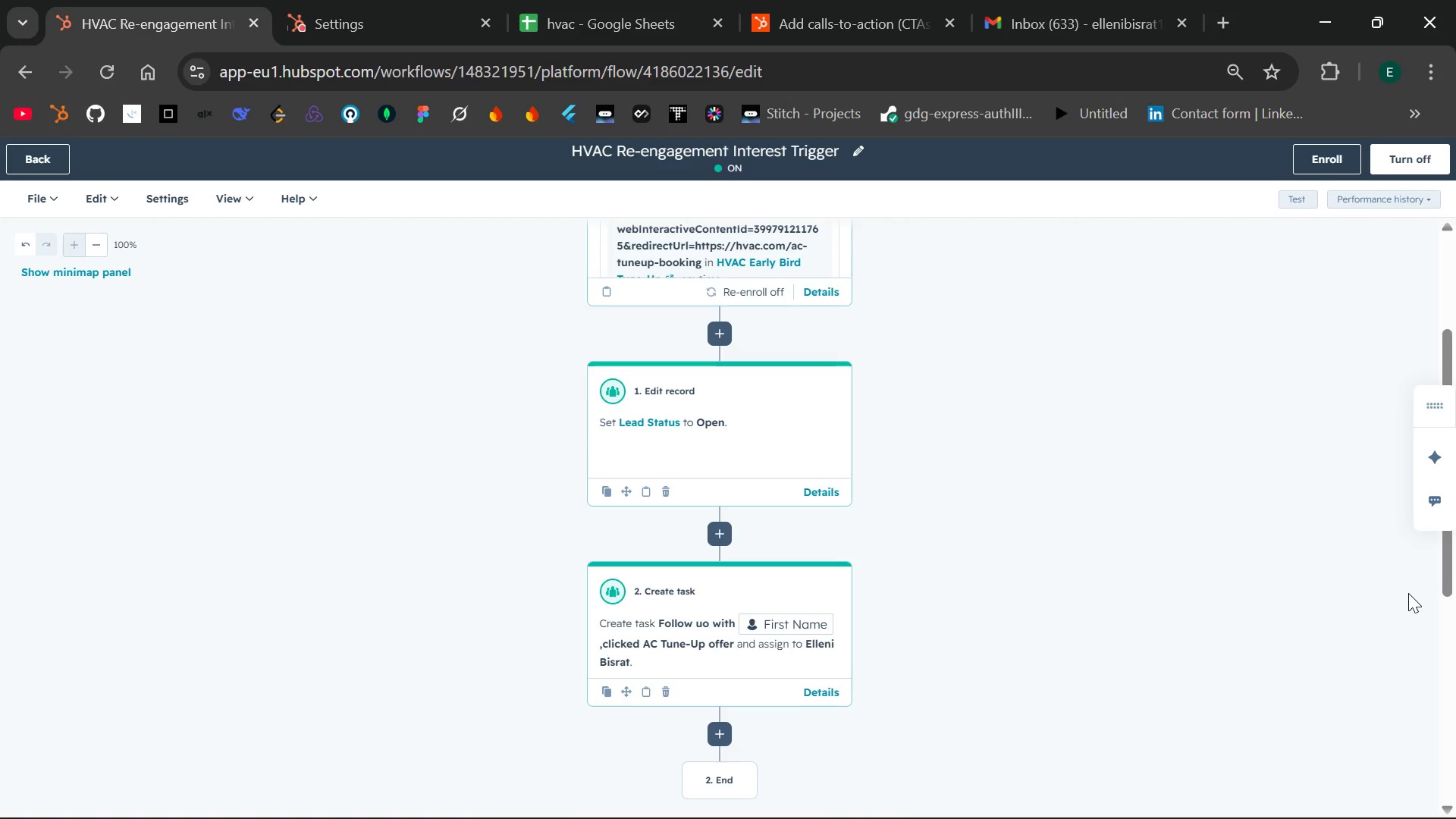 
mouse_move([804, 576])
 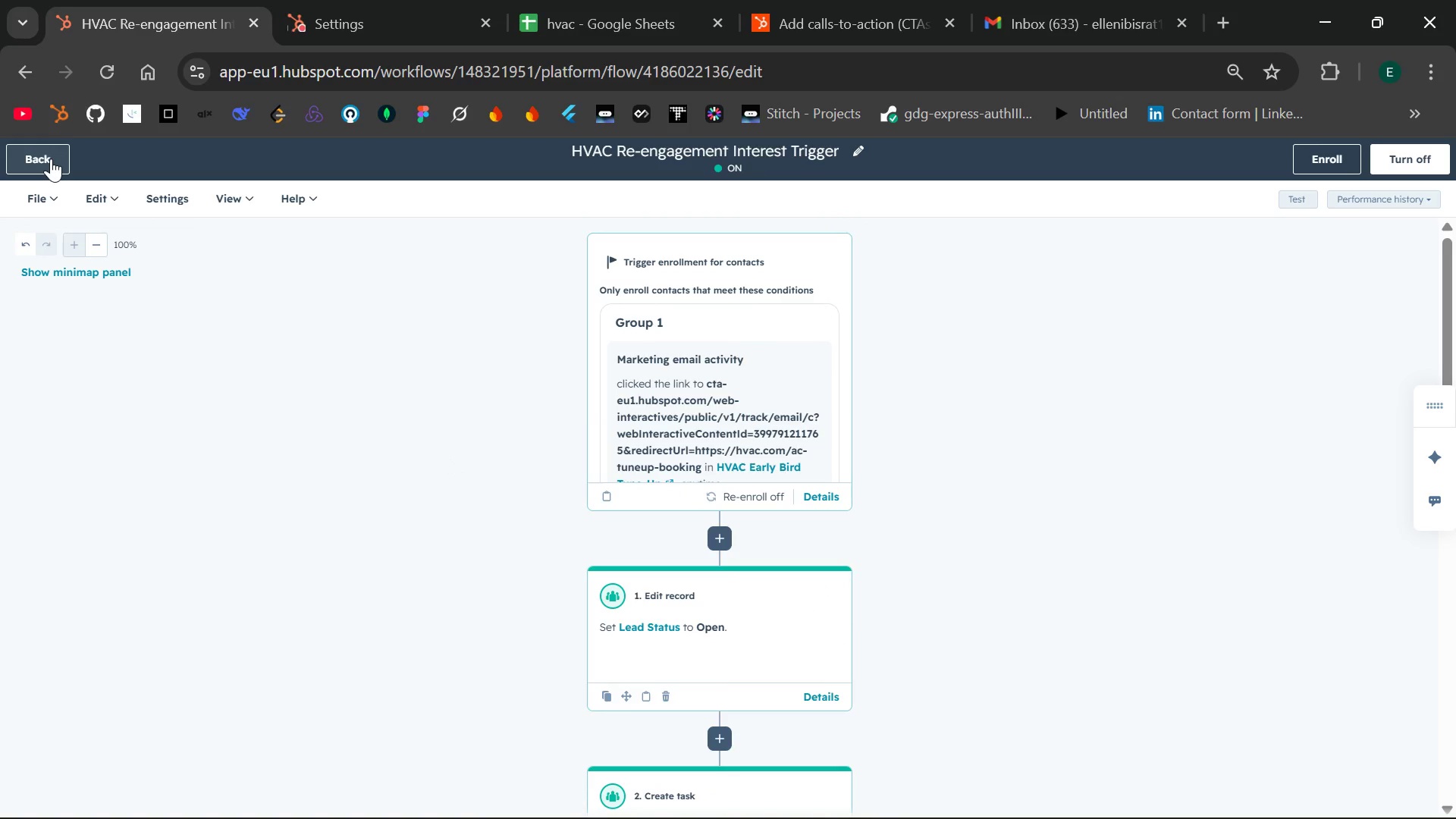 
wait(5.46)
 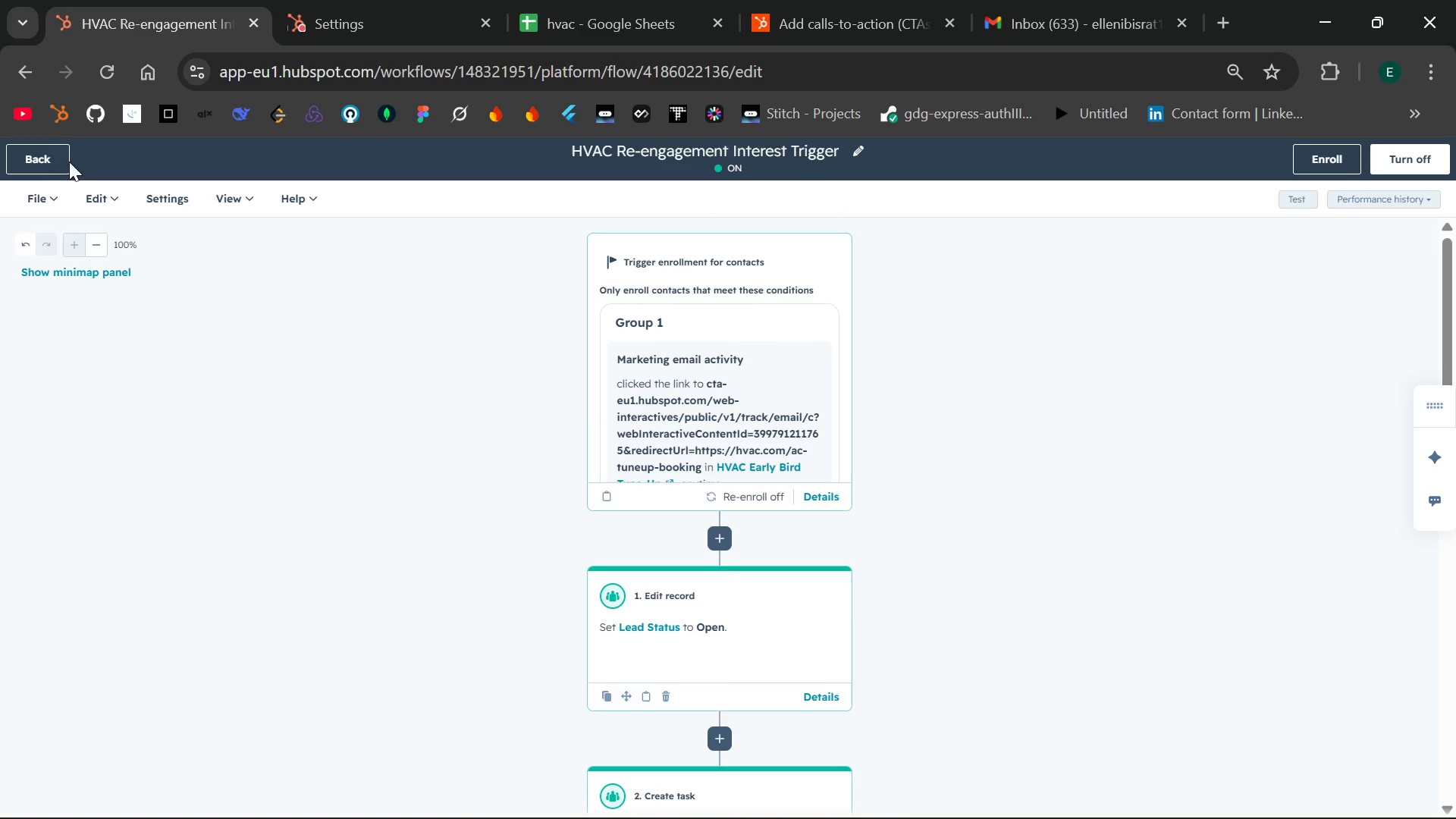 
left_click([51, 158])
 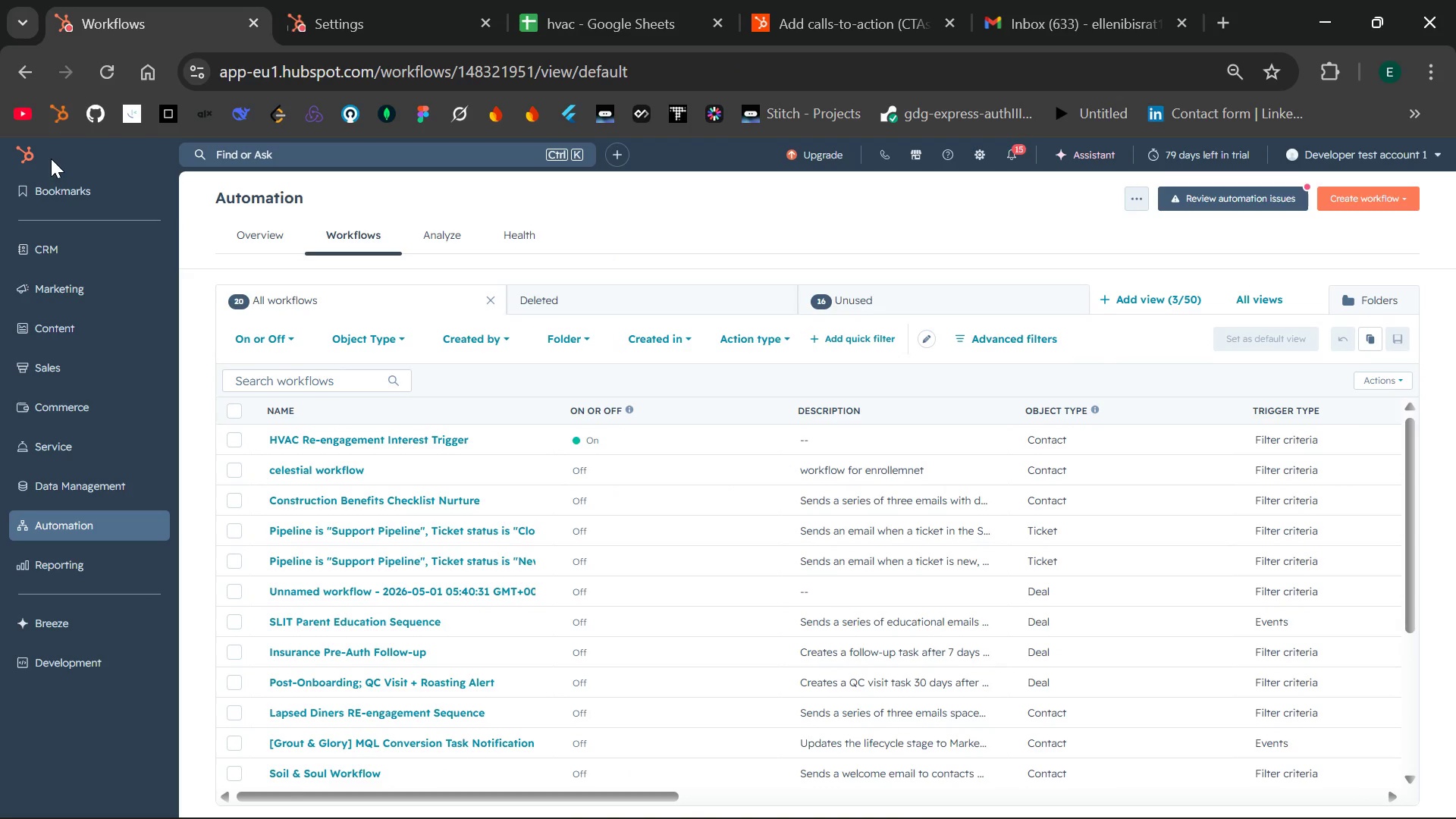 
wait(17.97)
 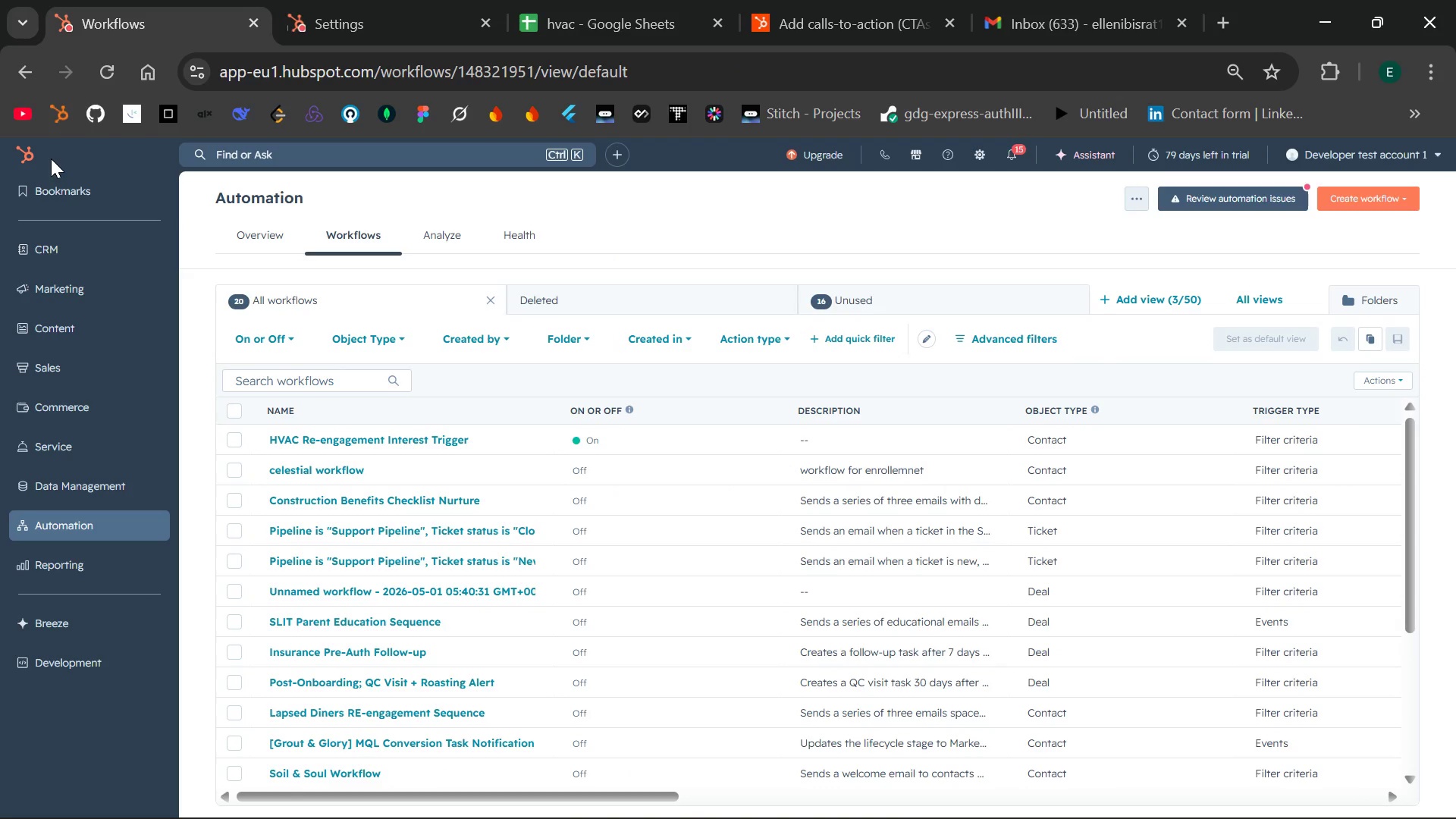 
mouse_move([466, 501])
 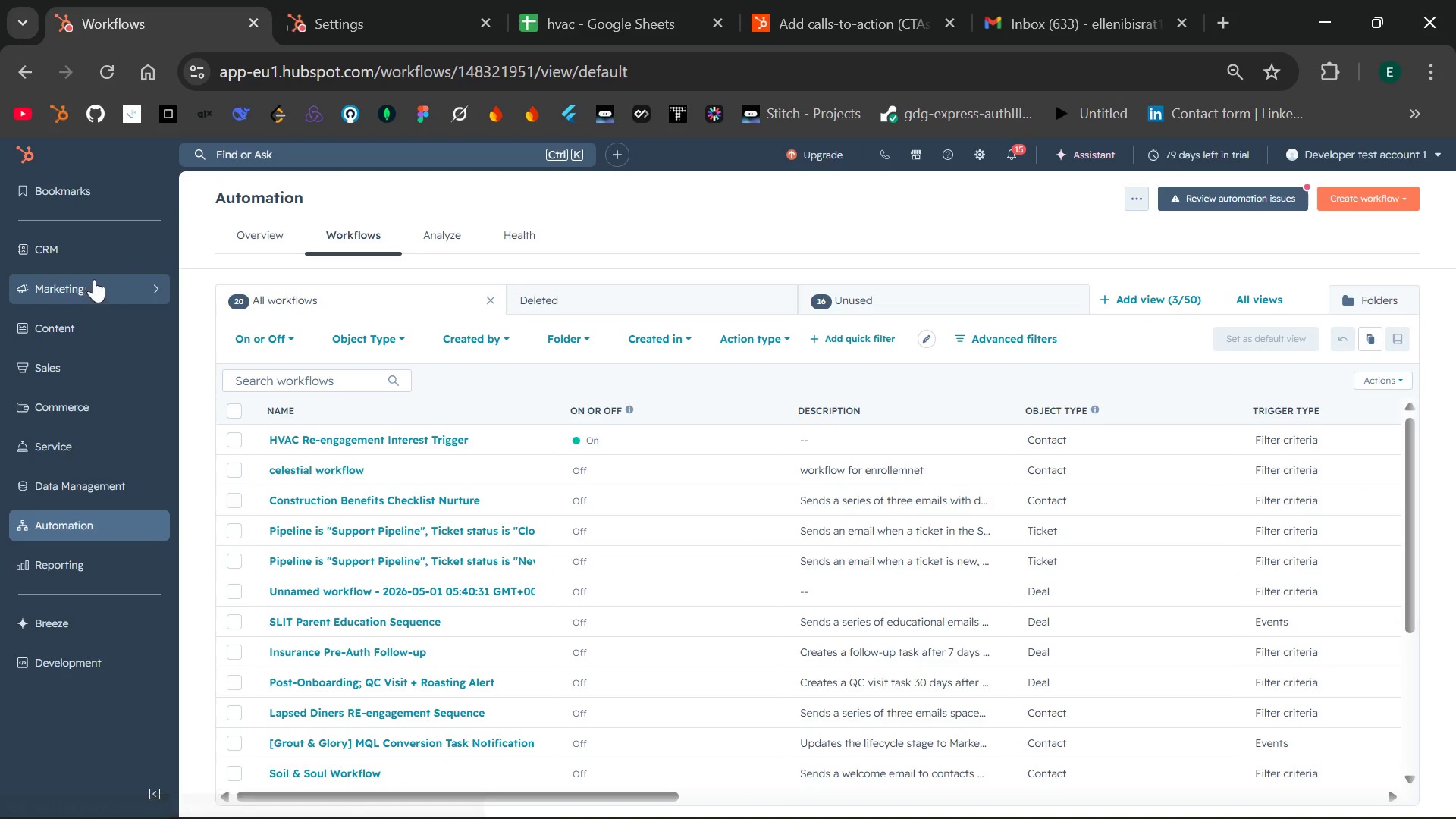 
left_click([149, 281])
 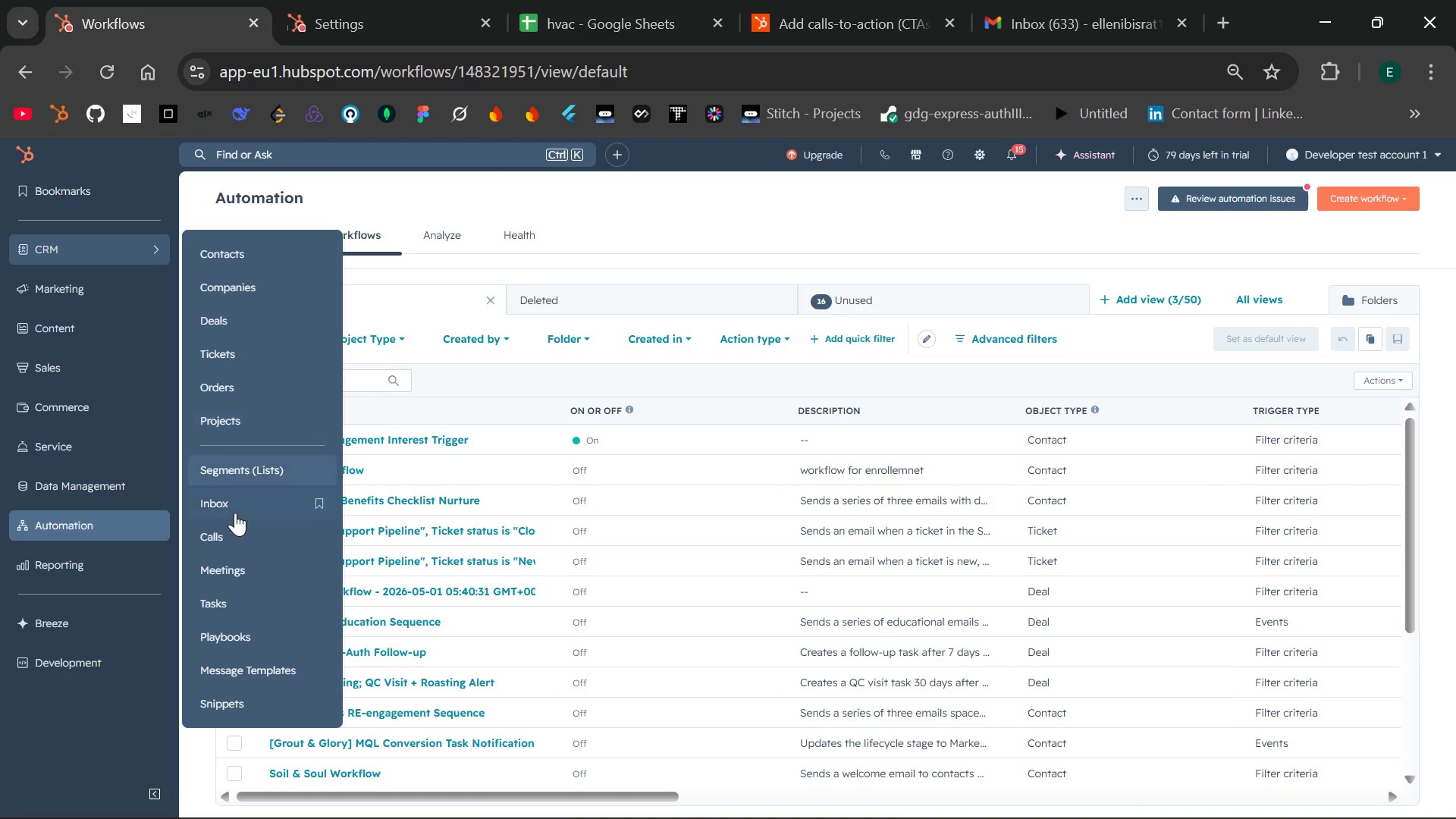 
left_click([252, 463])
 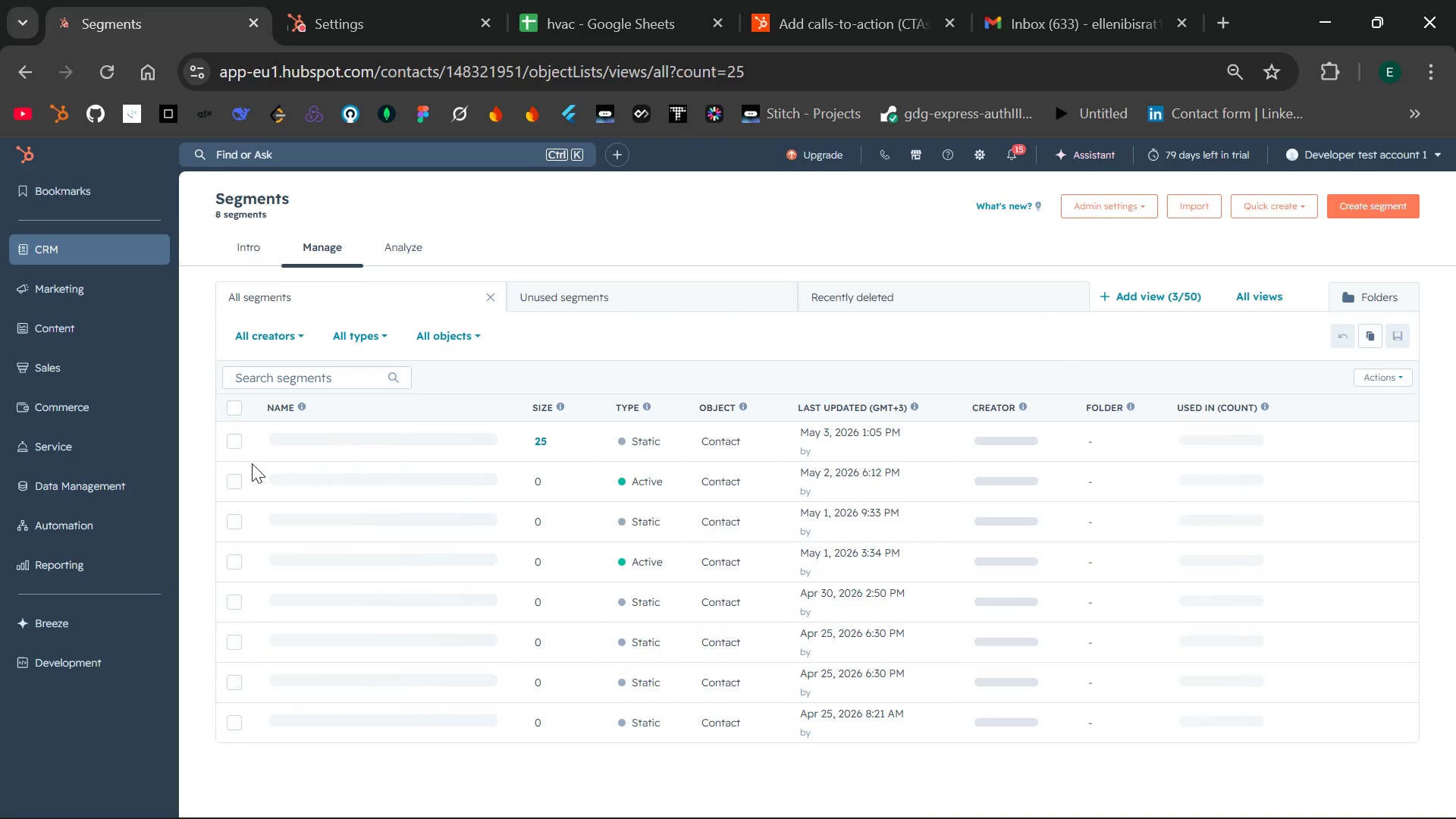 
wait(9.53)
 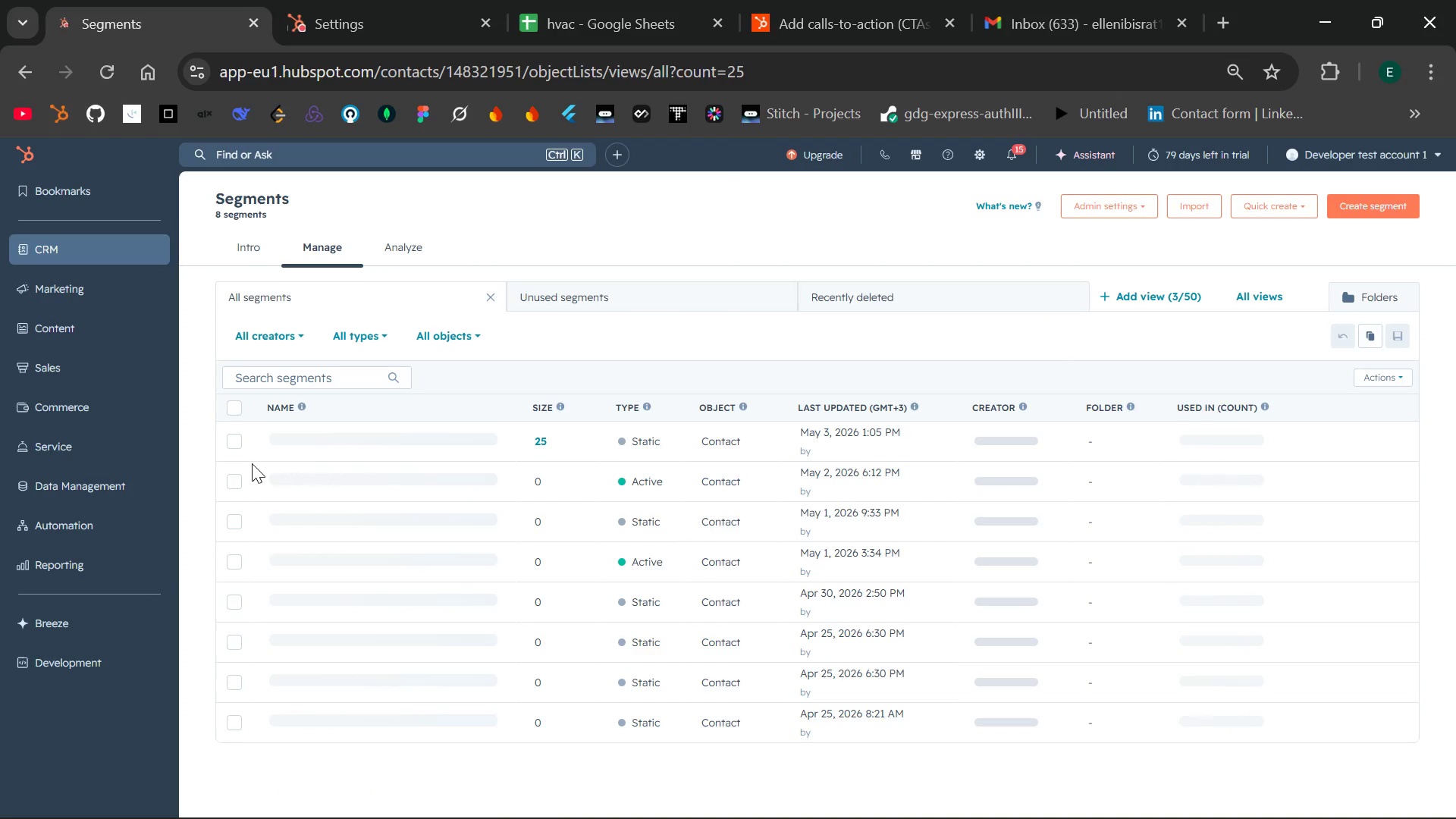 
left_click([308, 441])
 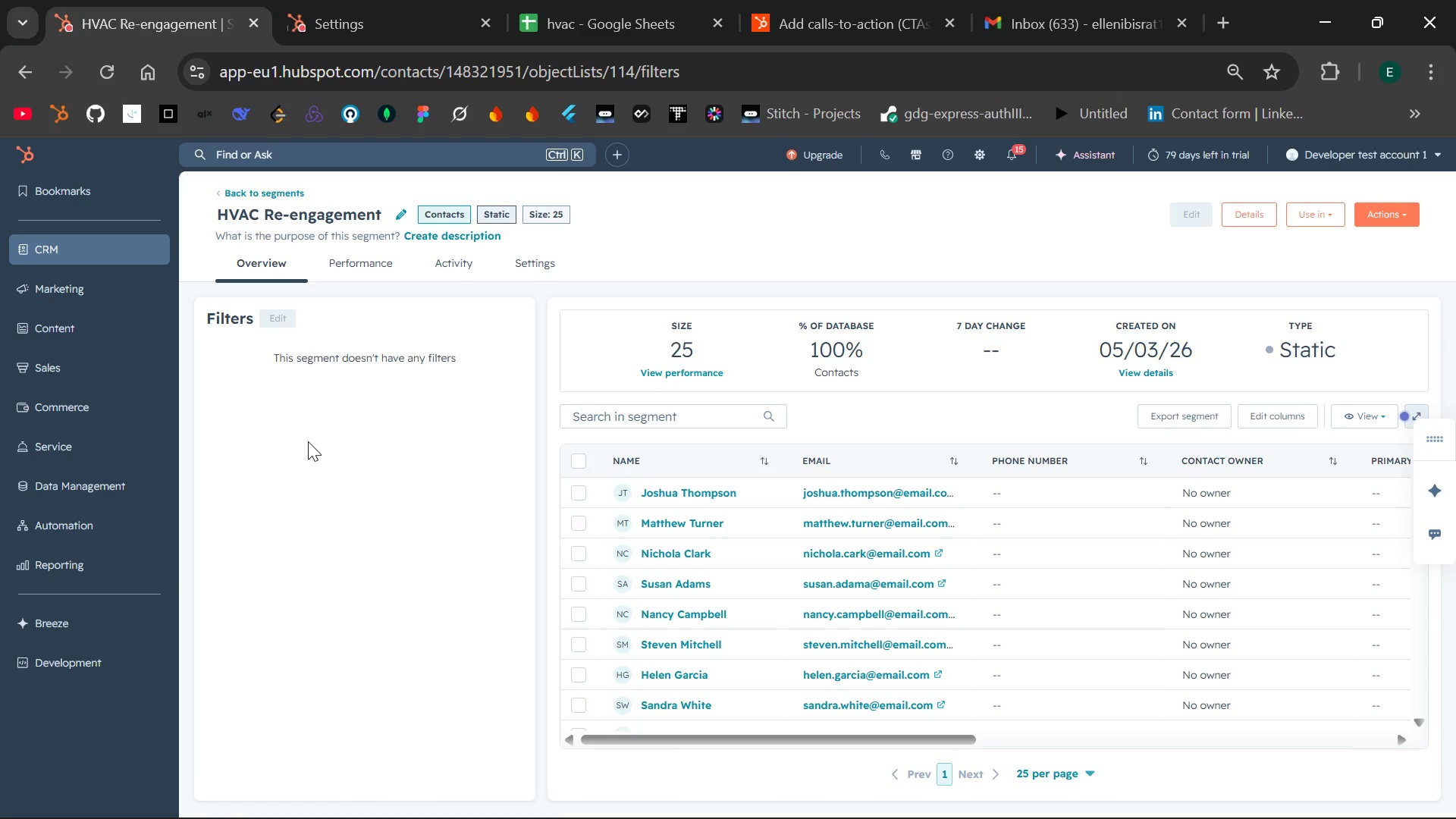 
wait(17.83)
 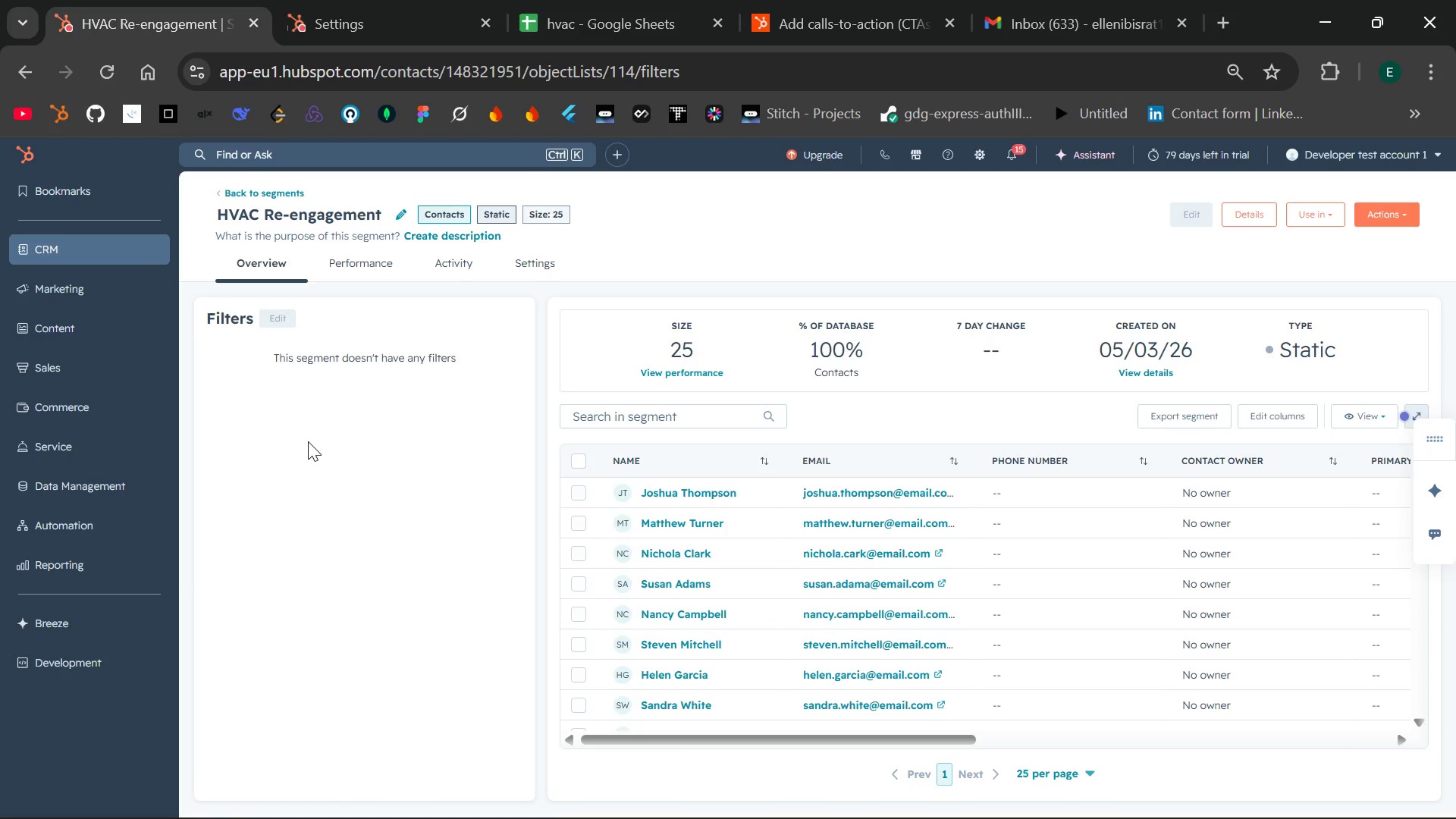 
key(PrintScreen)
 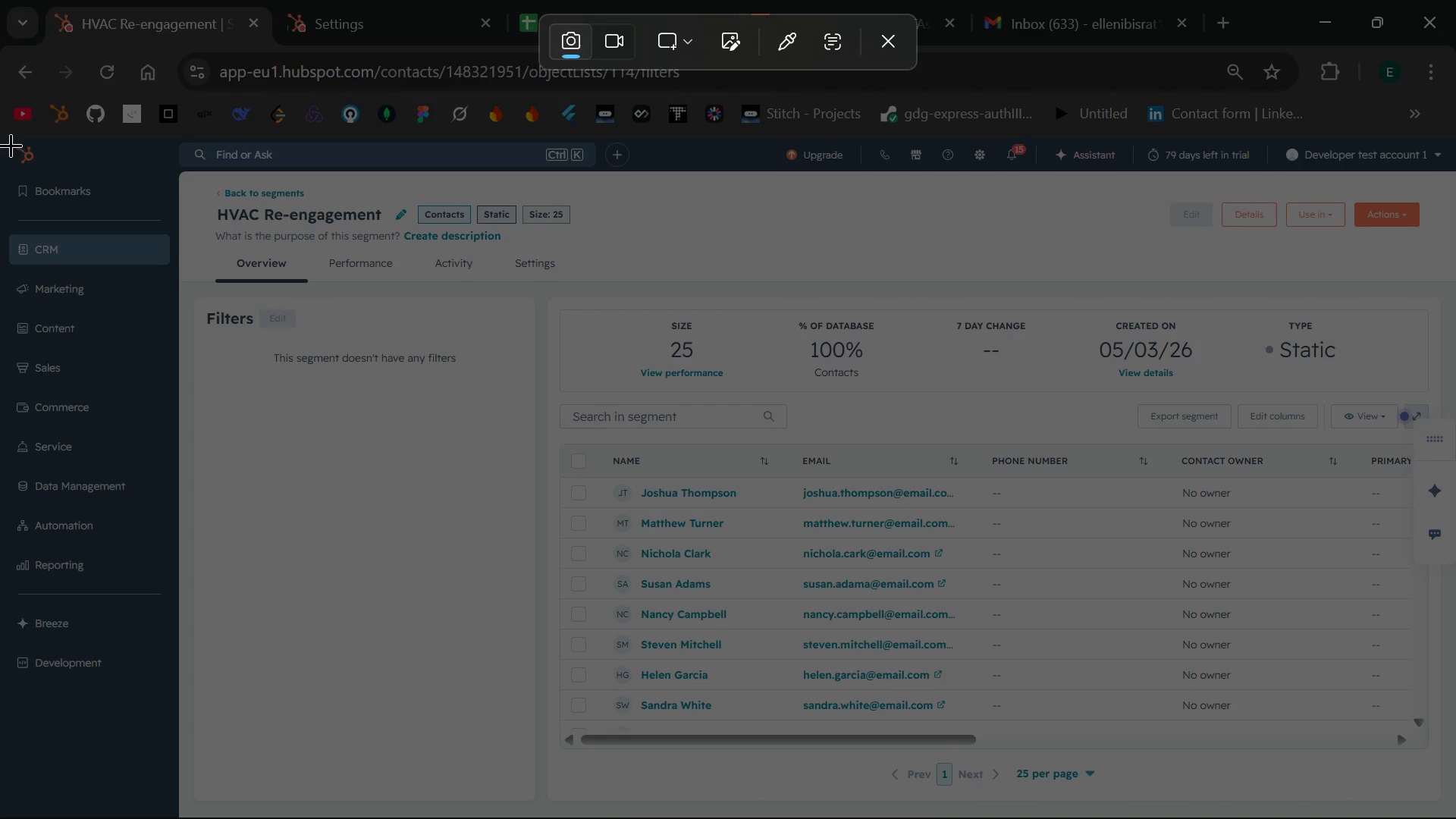 
left_click_drag(start_coordinate=[10, 141], to_coordinate=[1455, 818])
 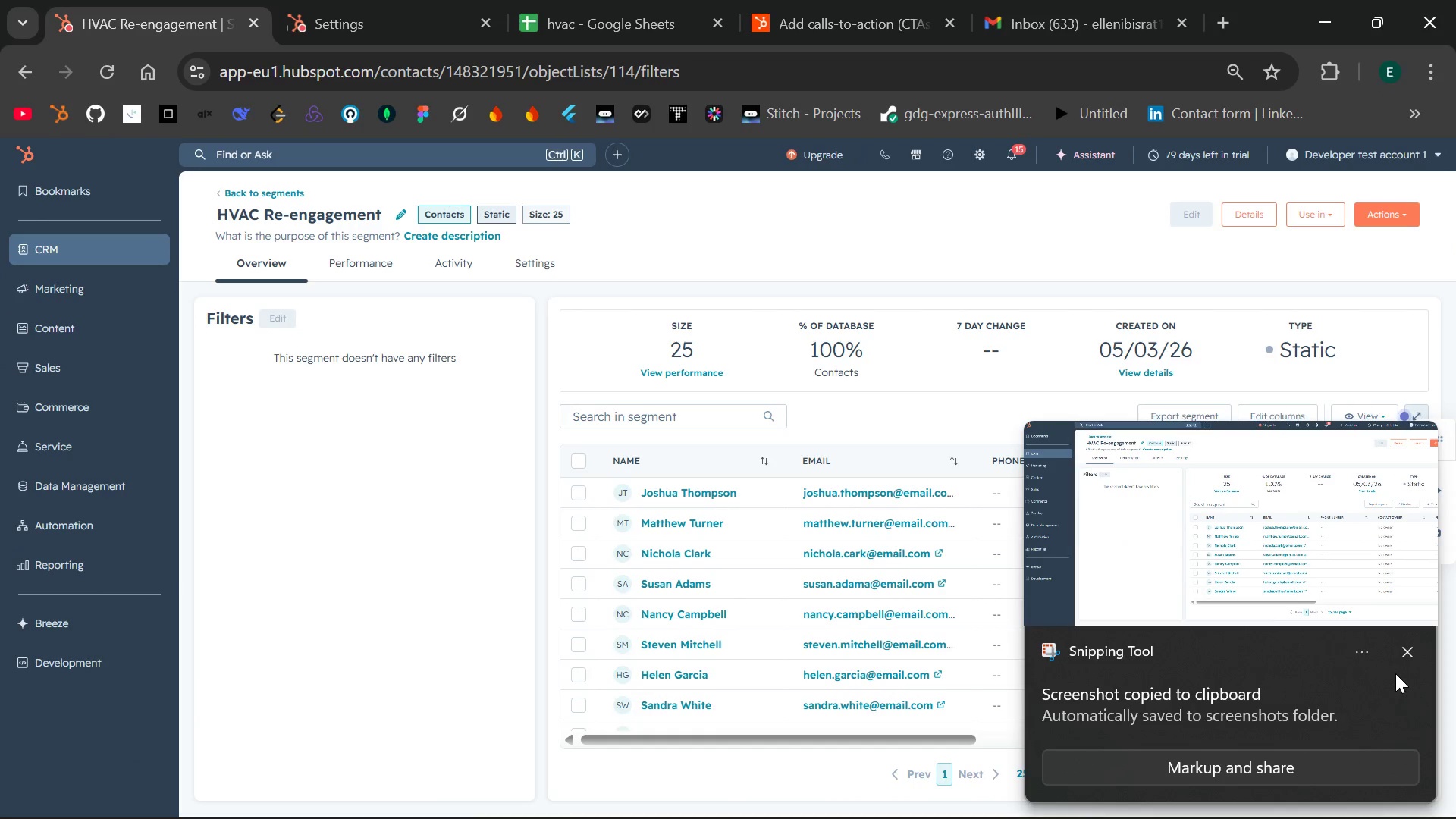 
left_click([1404, 655])
 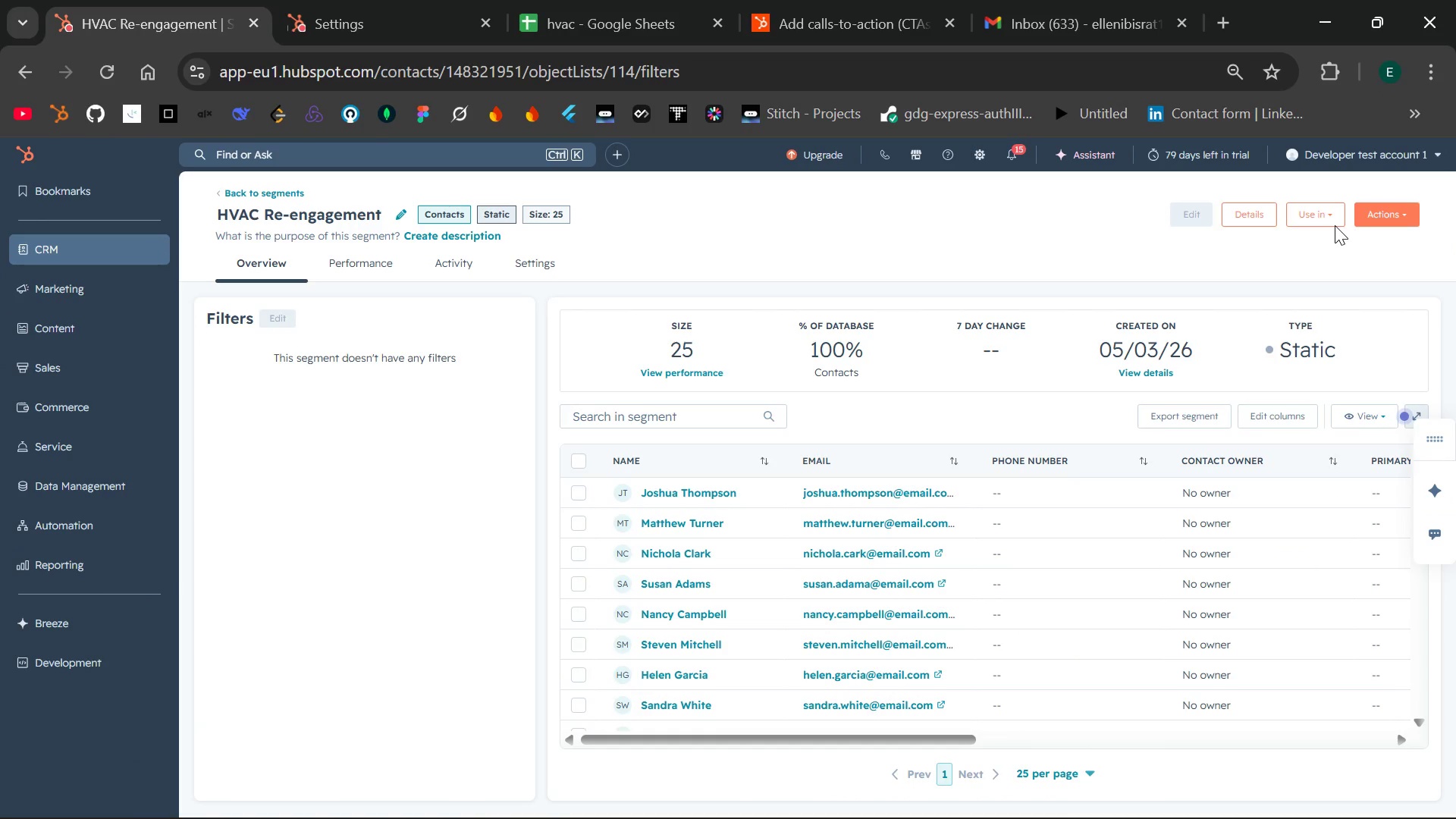 
left_click([1335, 218])
 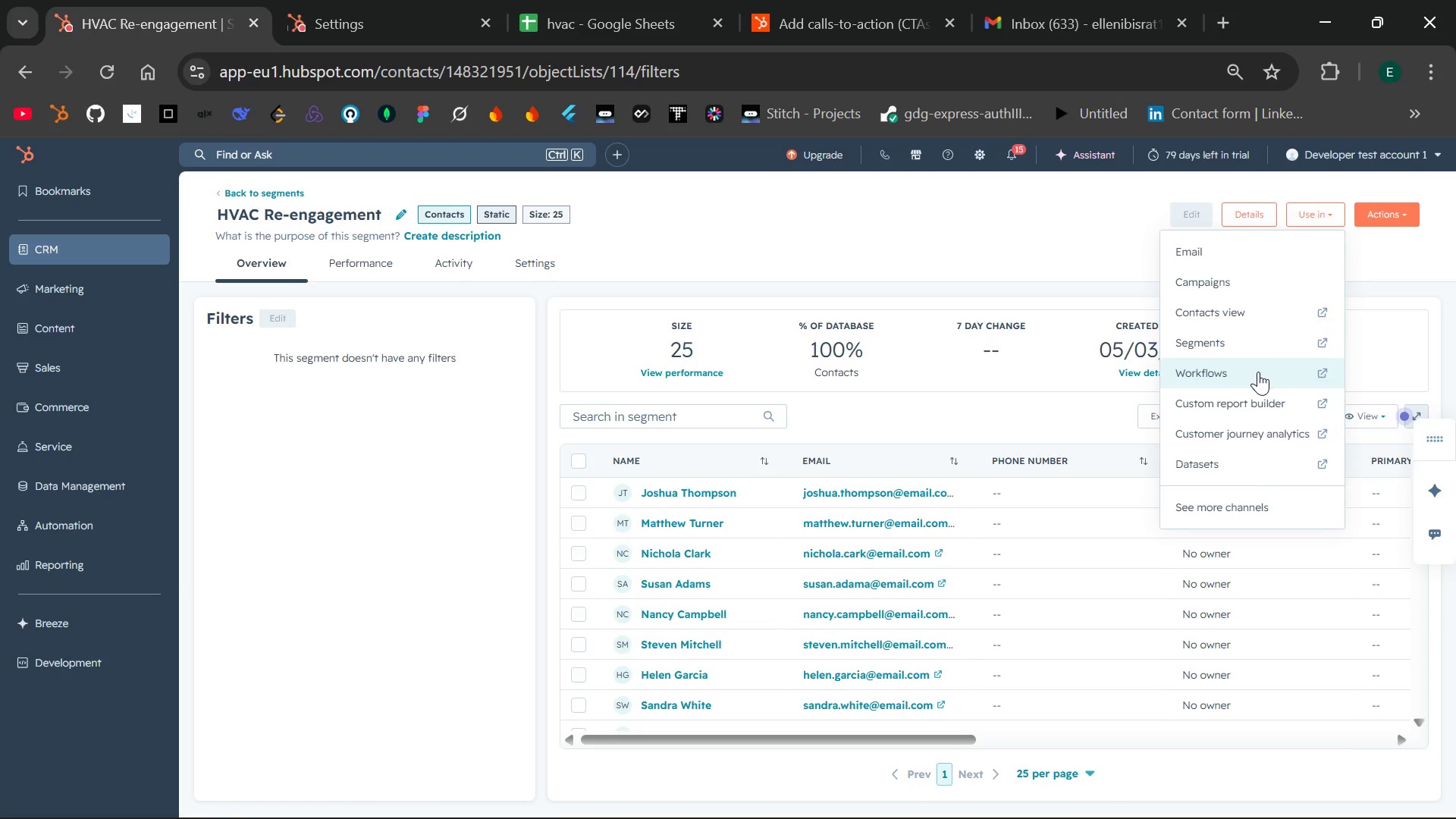 
wait(11.06)
 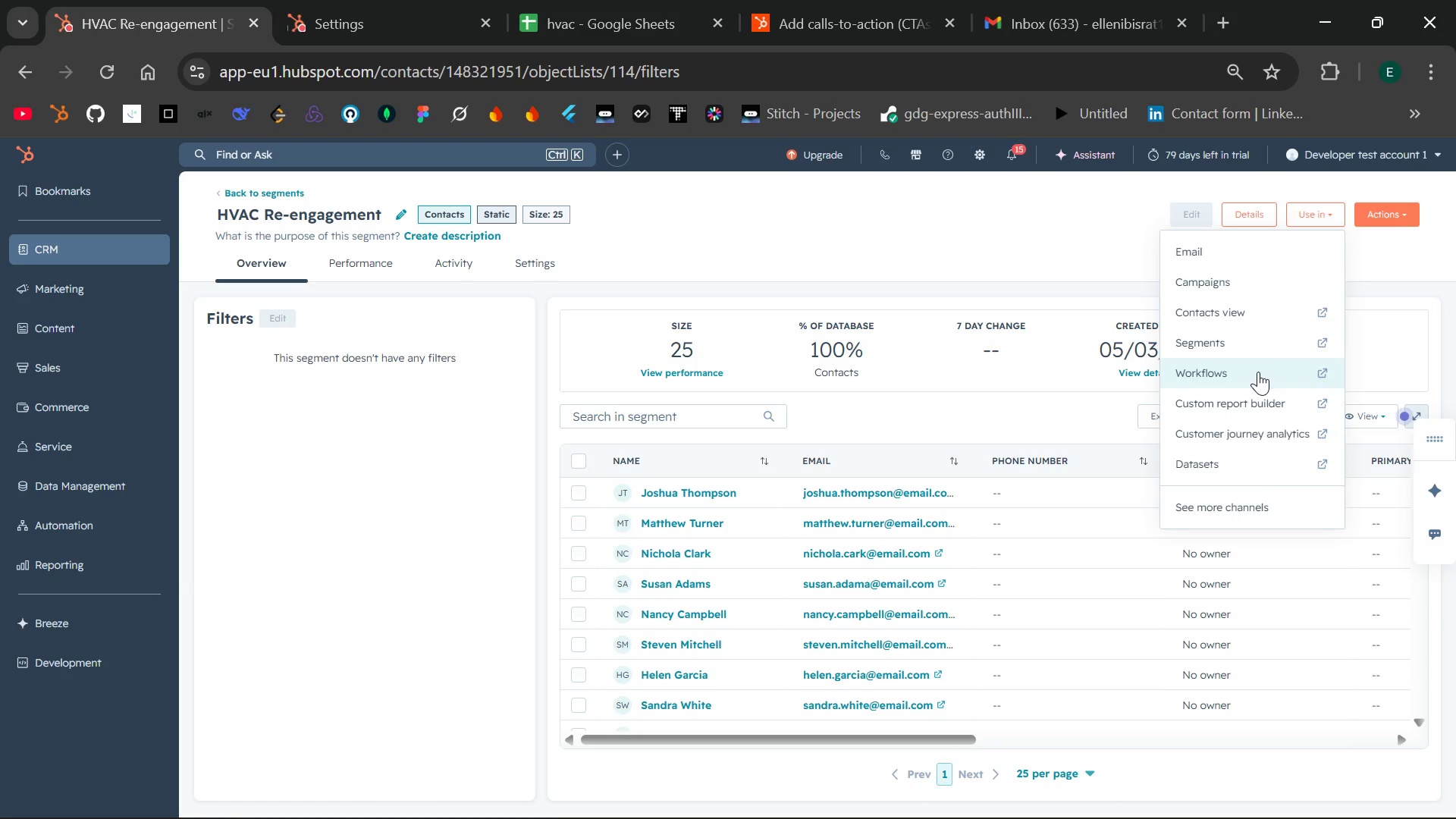 
left_click([1387, 216])
 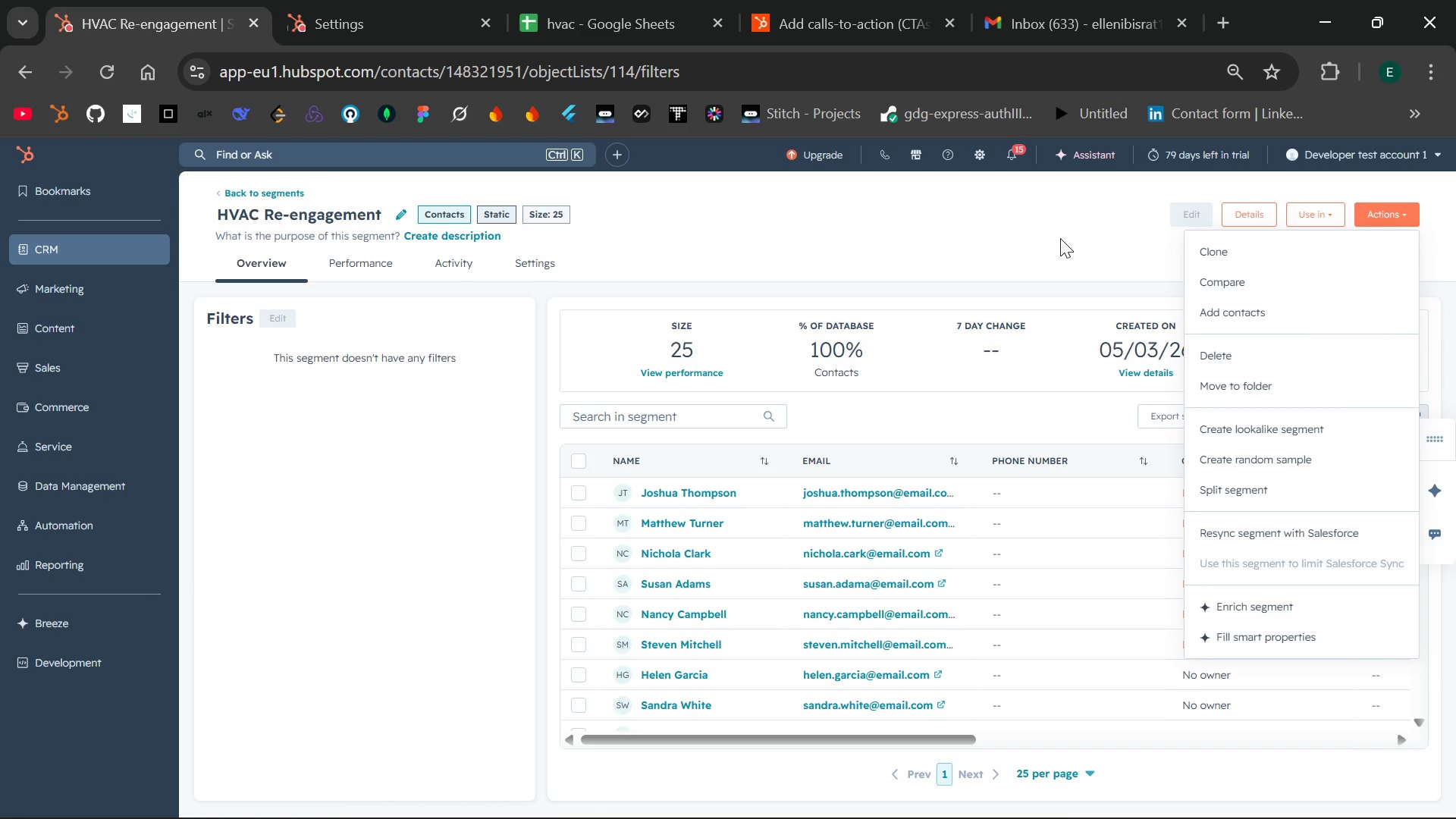 
left_click([1050, 235])